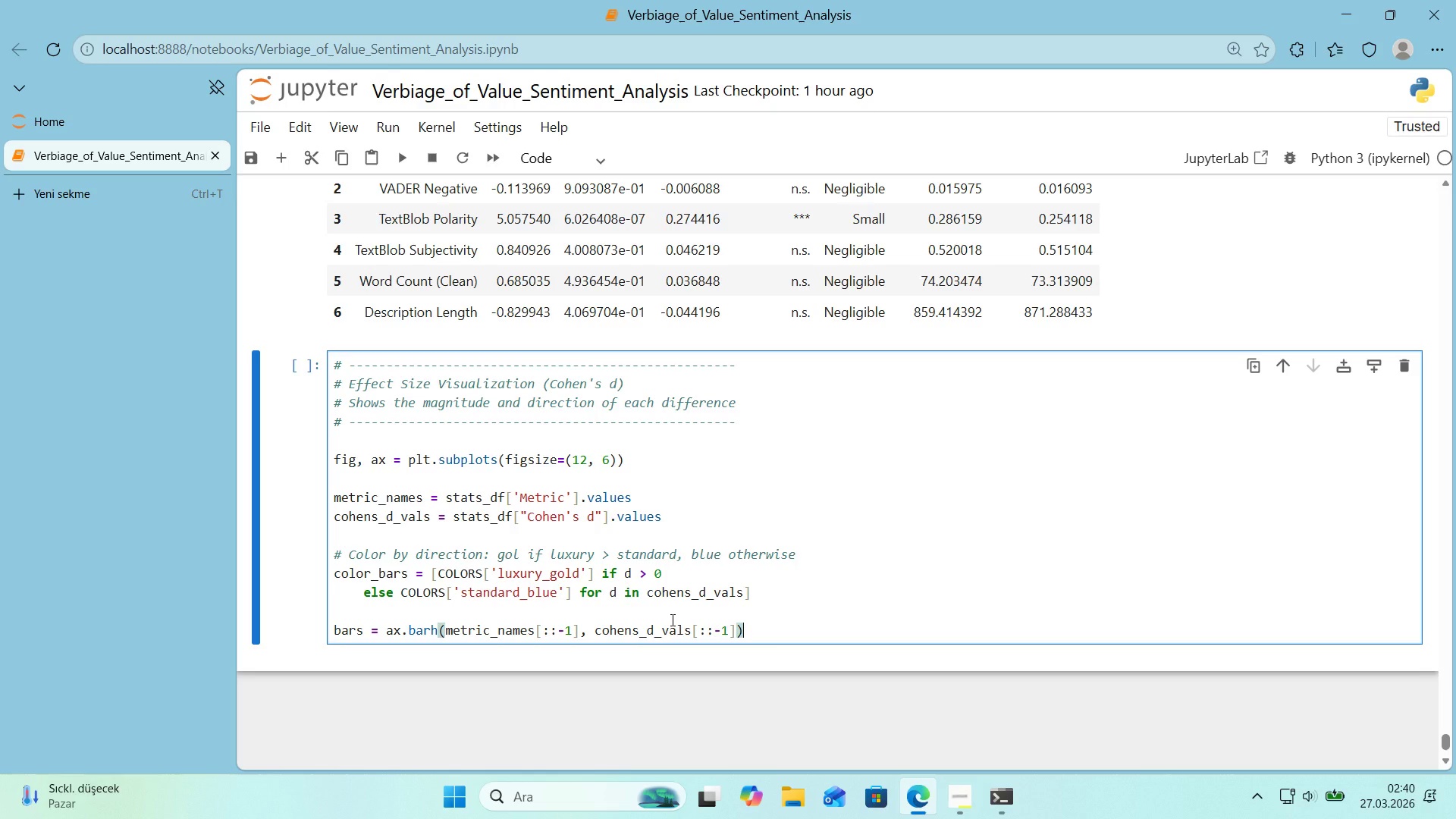 
key(Comma)
 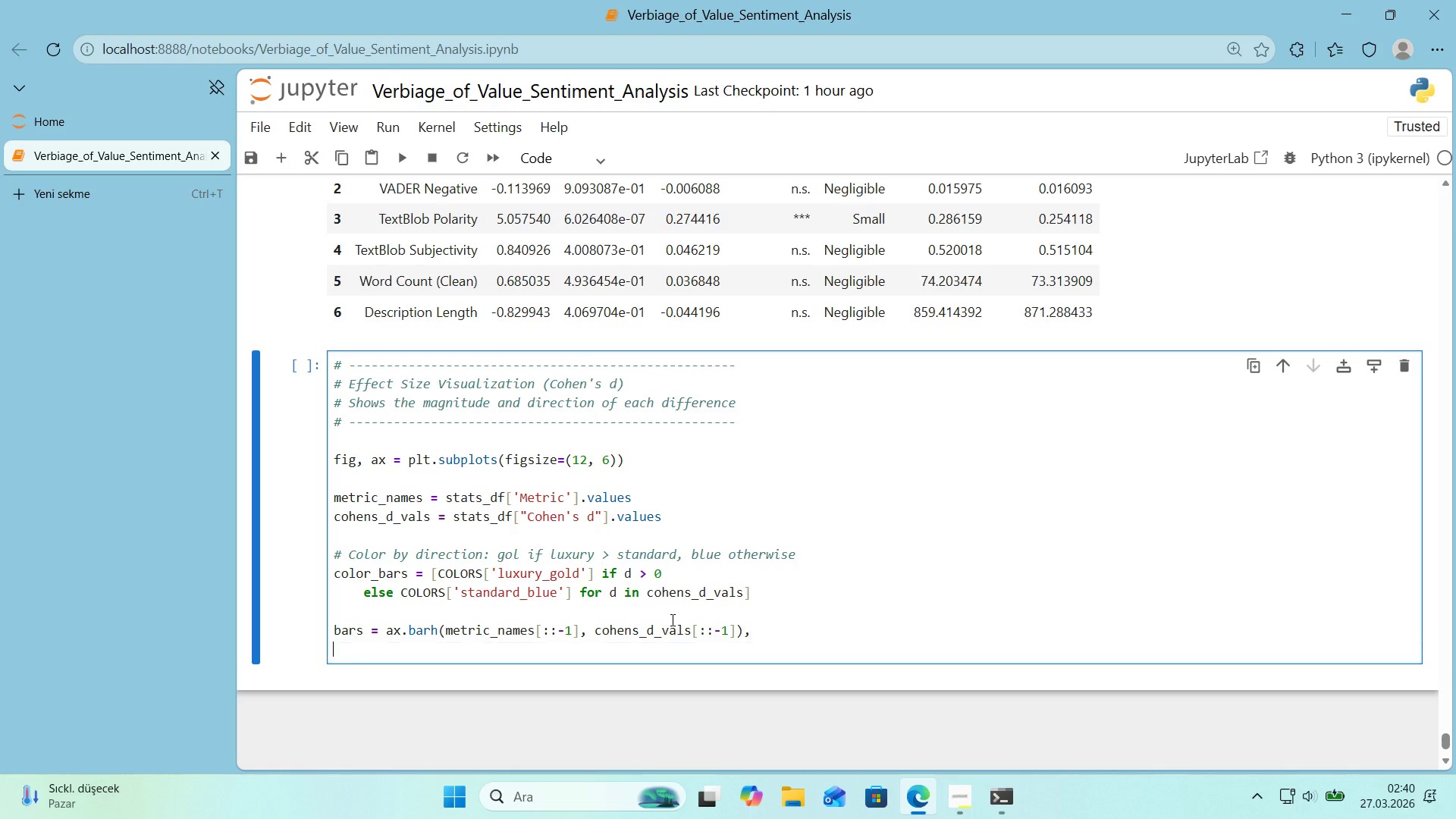 
key(Enter)
 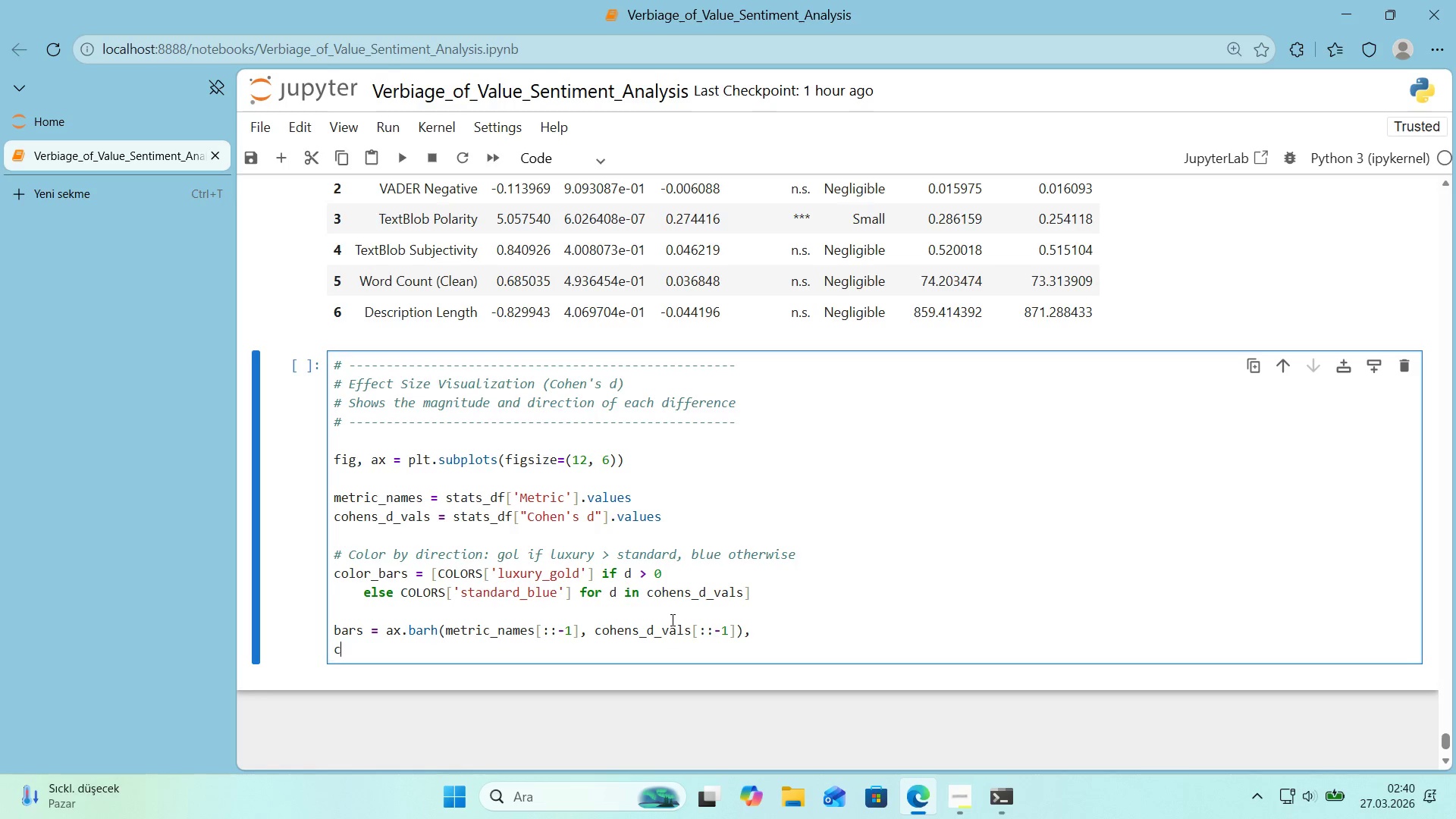 
type(color)
key(Backspace)
key(Backspace)
key(Backspace)
key(Backspace)
key(Backspace)
key(Tab)
 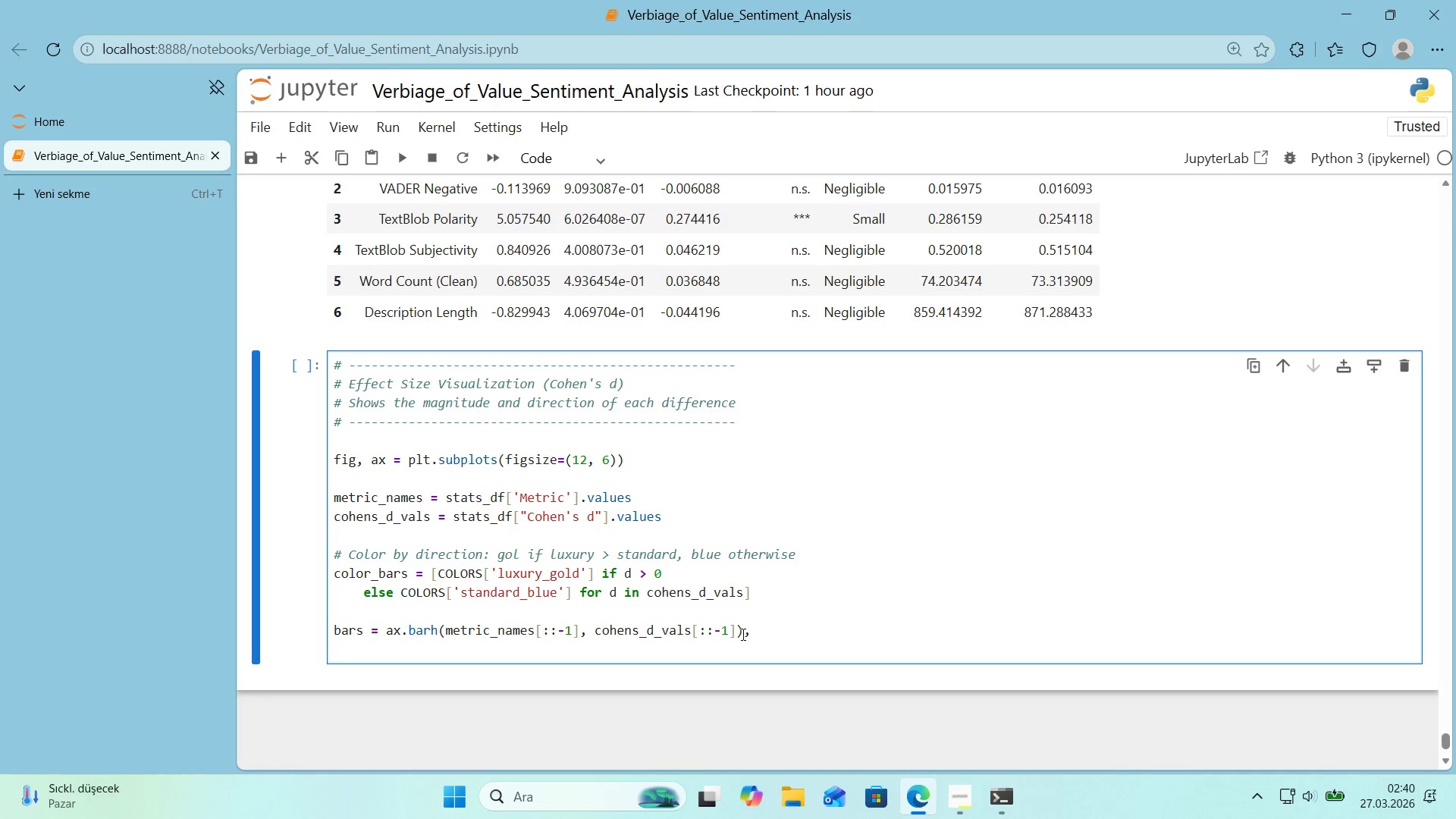 
key(Control+ControlLeft)
 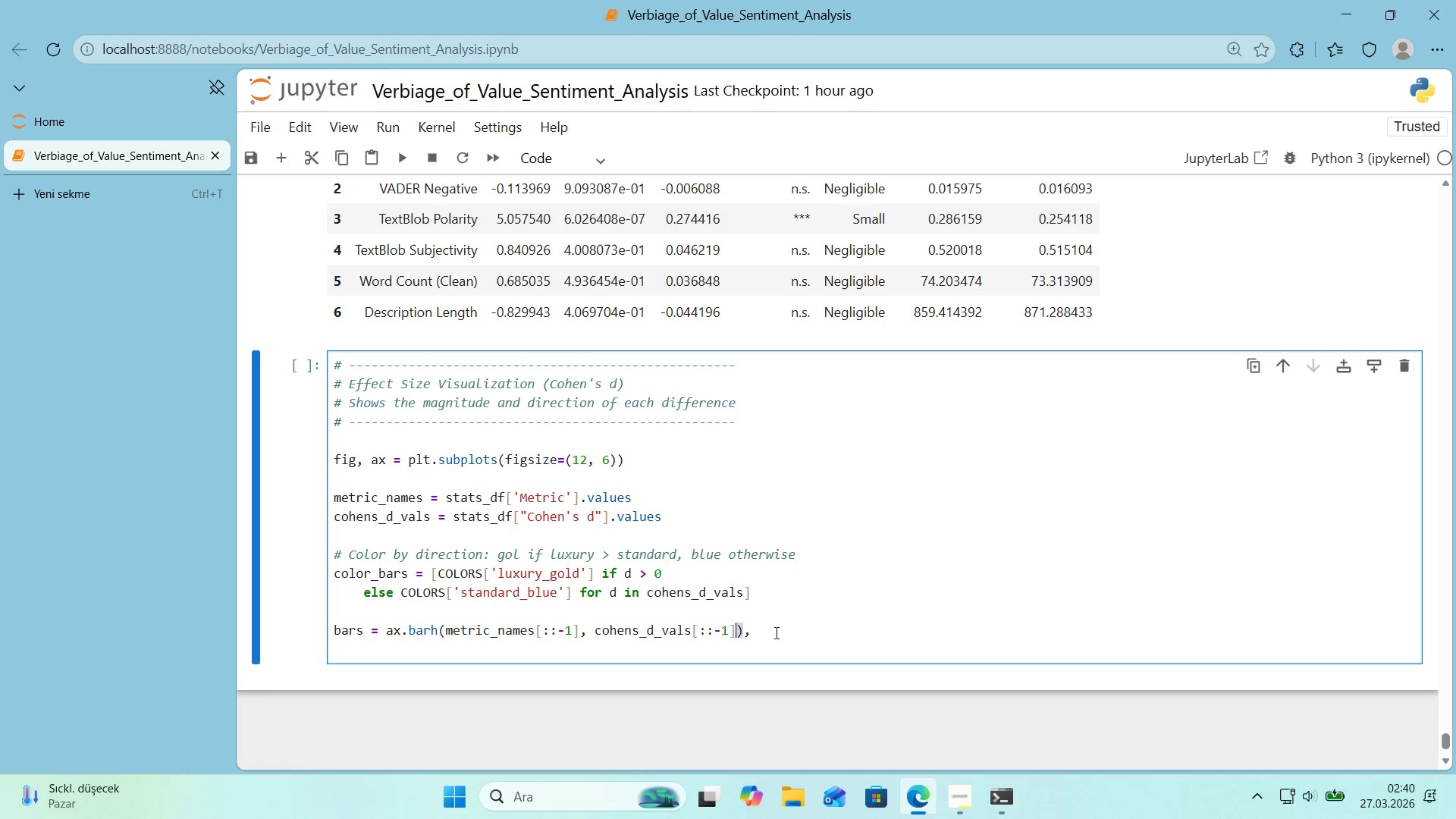 
key(Control+X)
 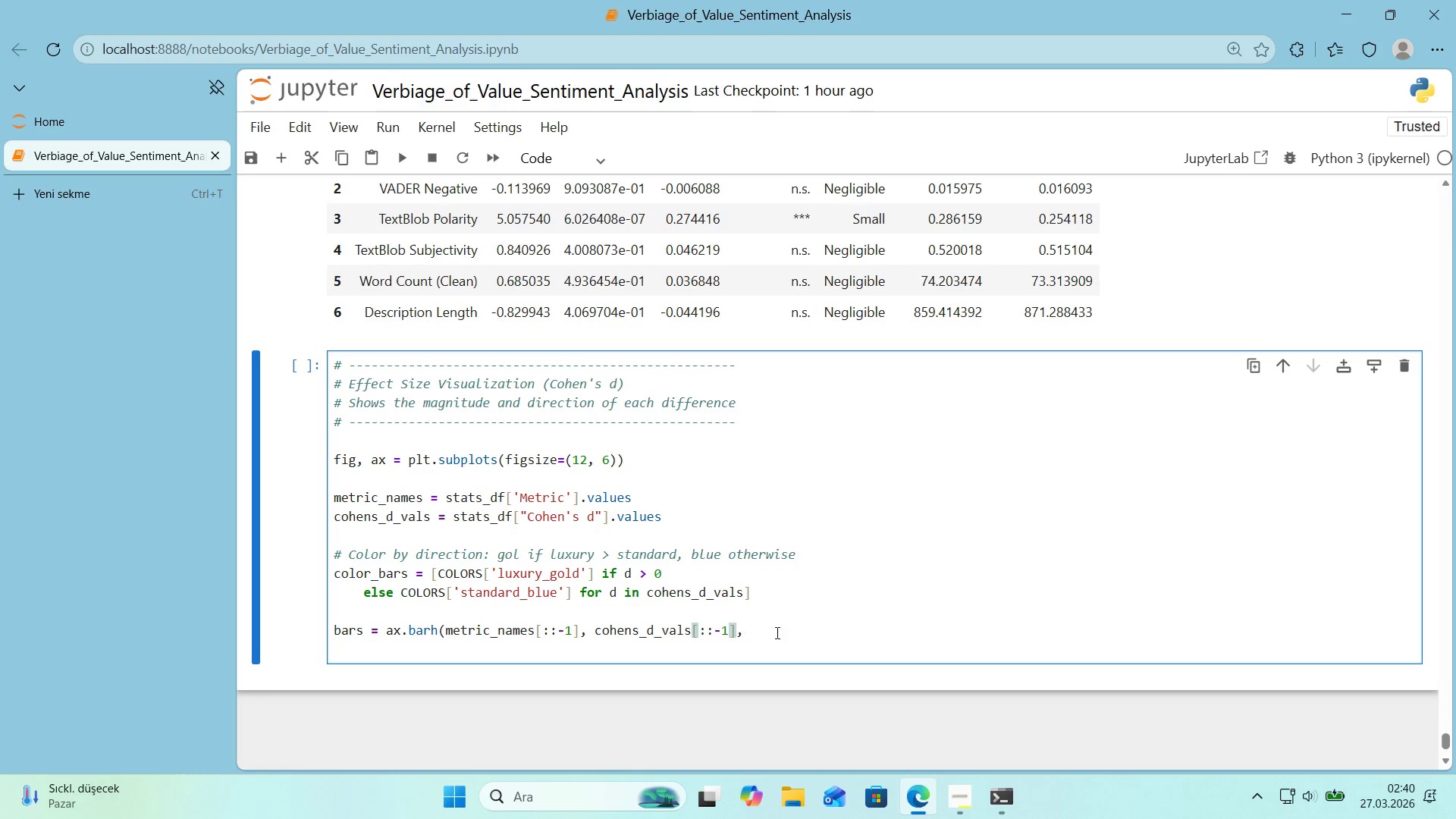 
left_click([776, 632])
 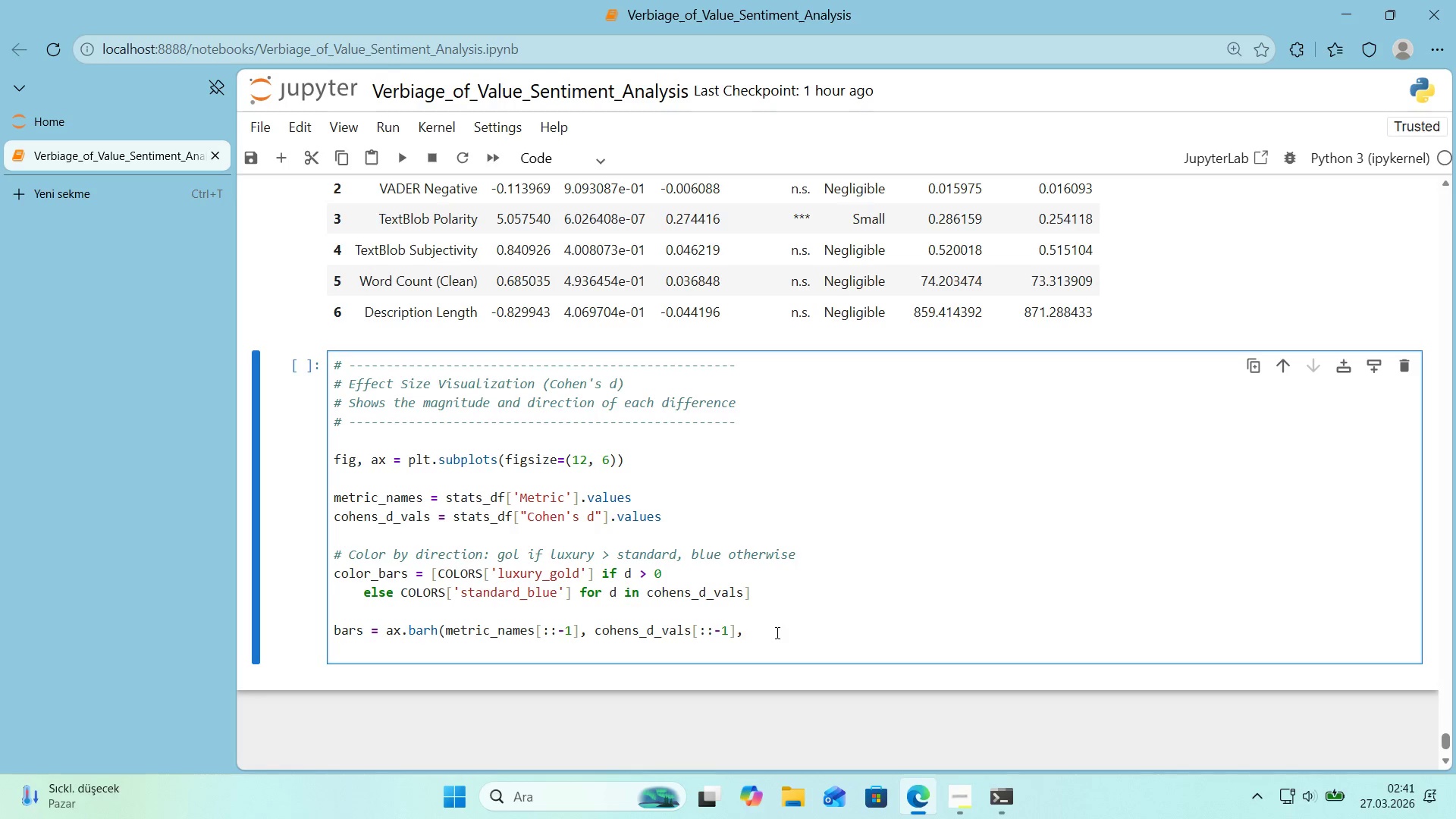 
key(Shift+ShiftRight)
 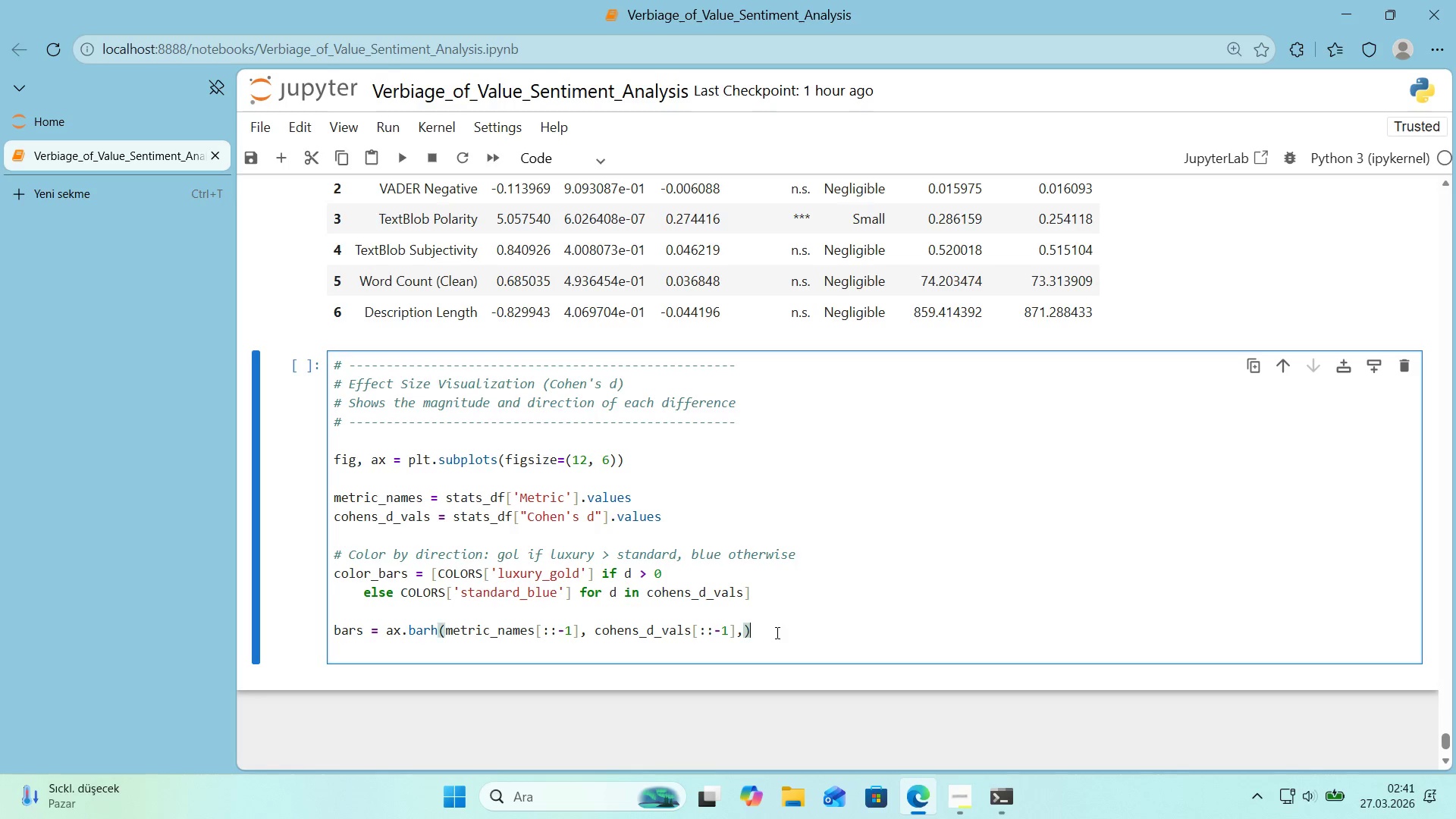 
key(Shift+9)
 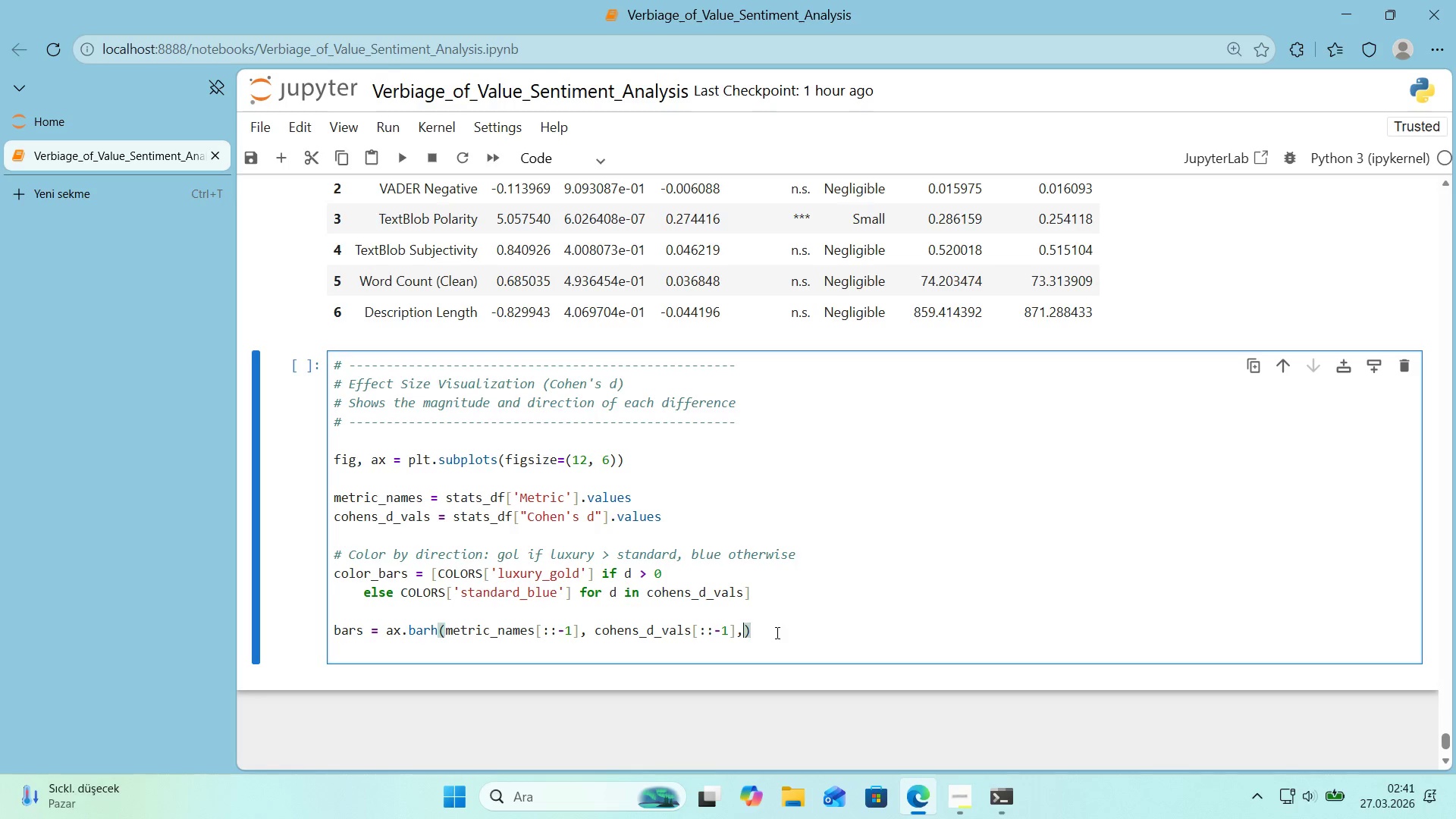 
key(ArrowLeft)
 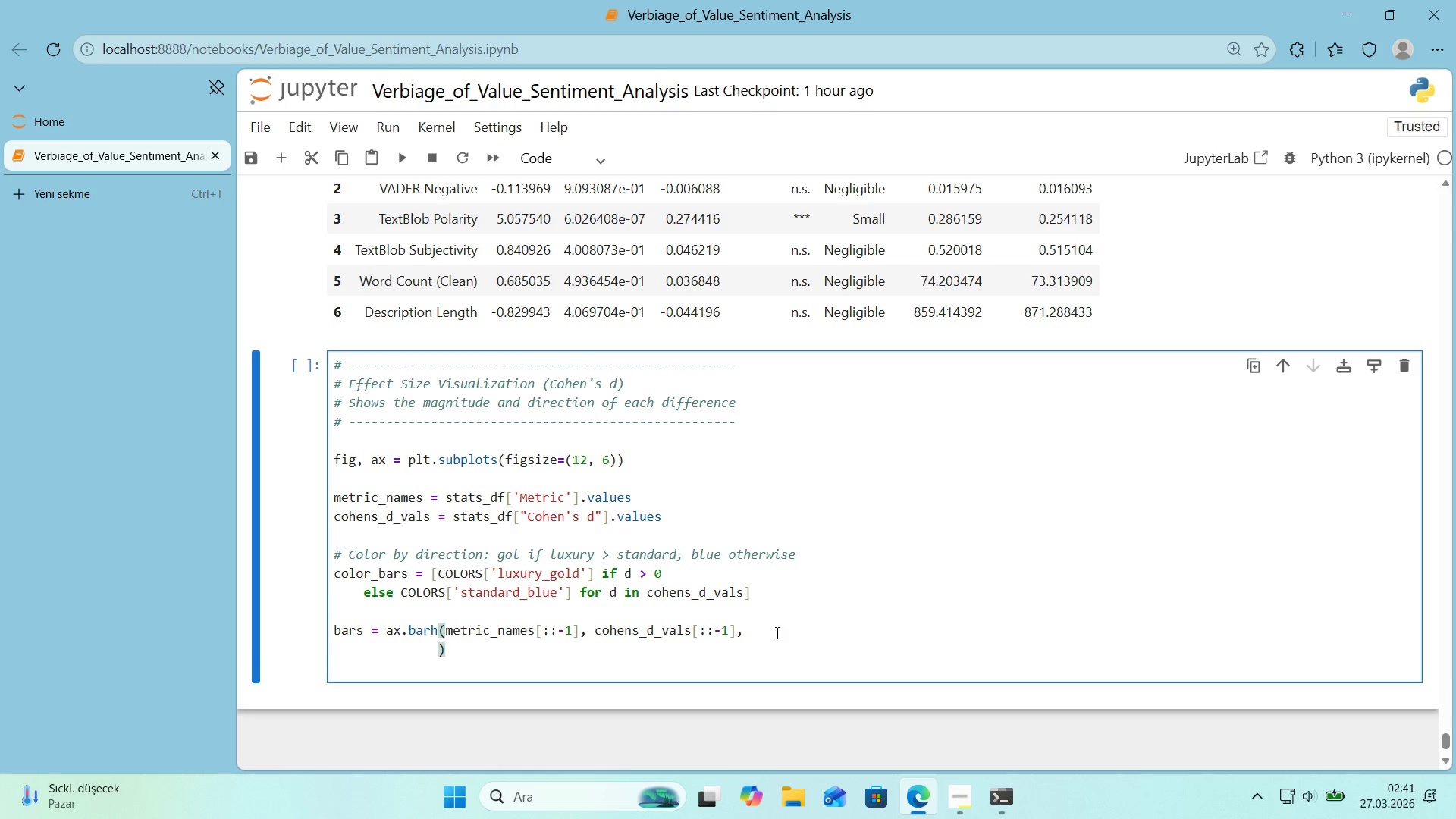 
key(Enter)
 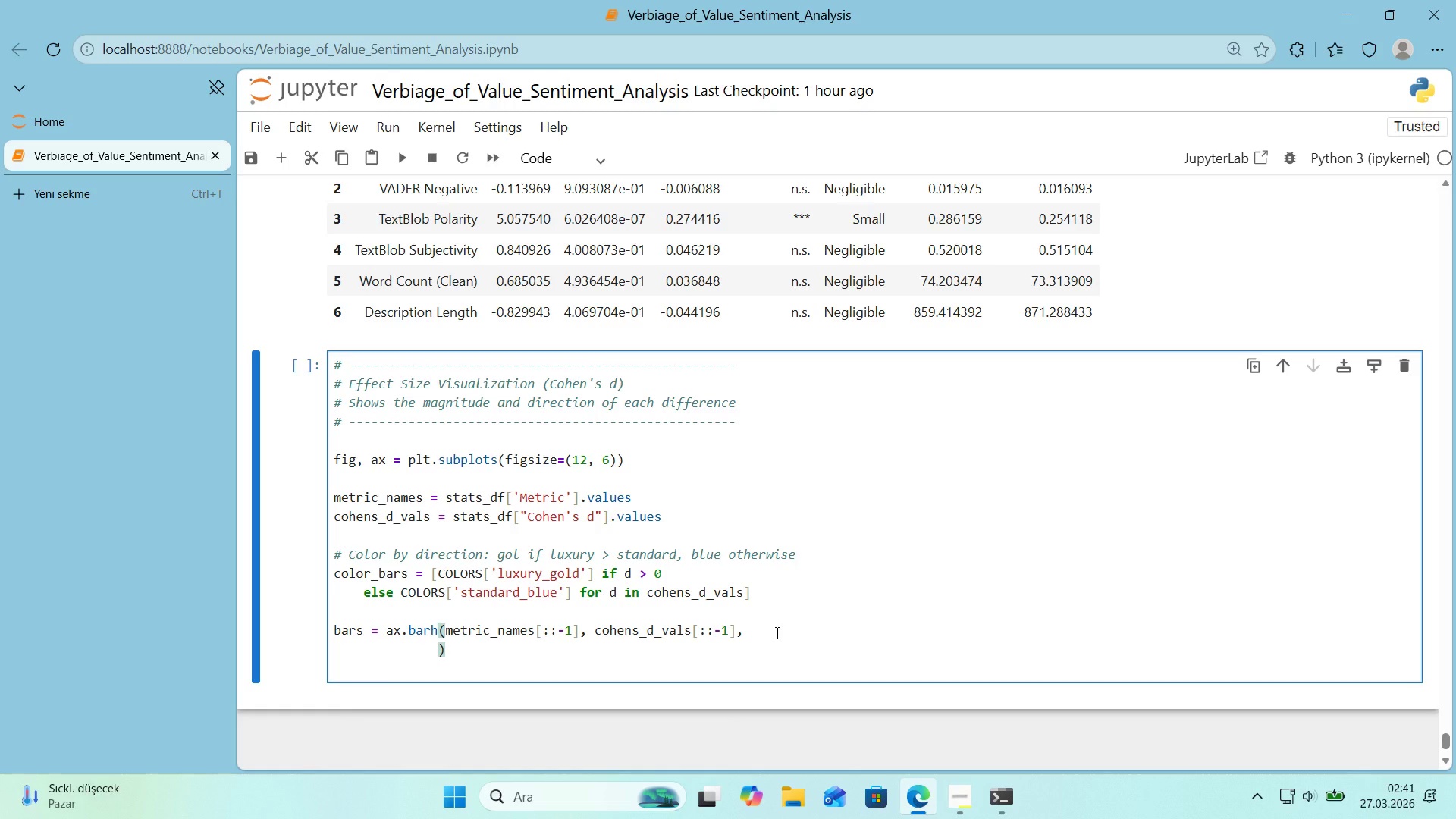 
wait(11.14)
 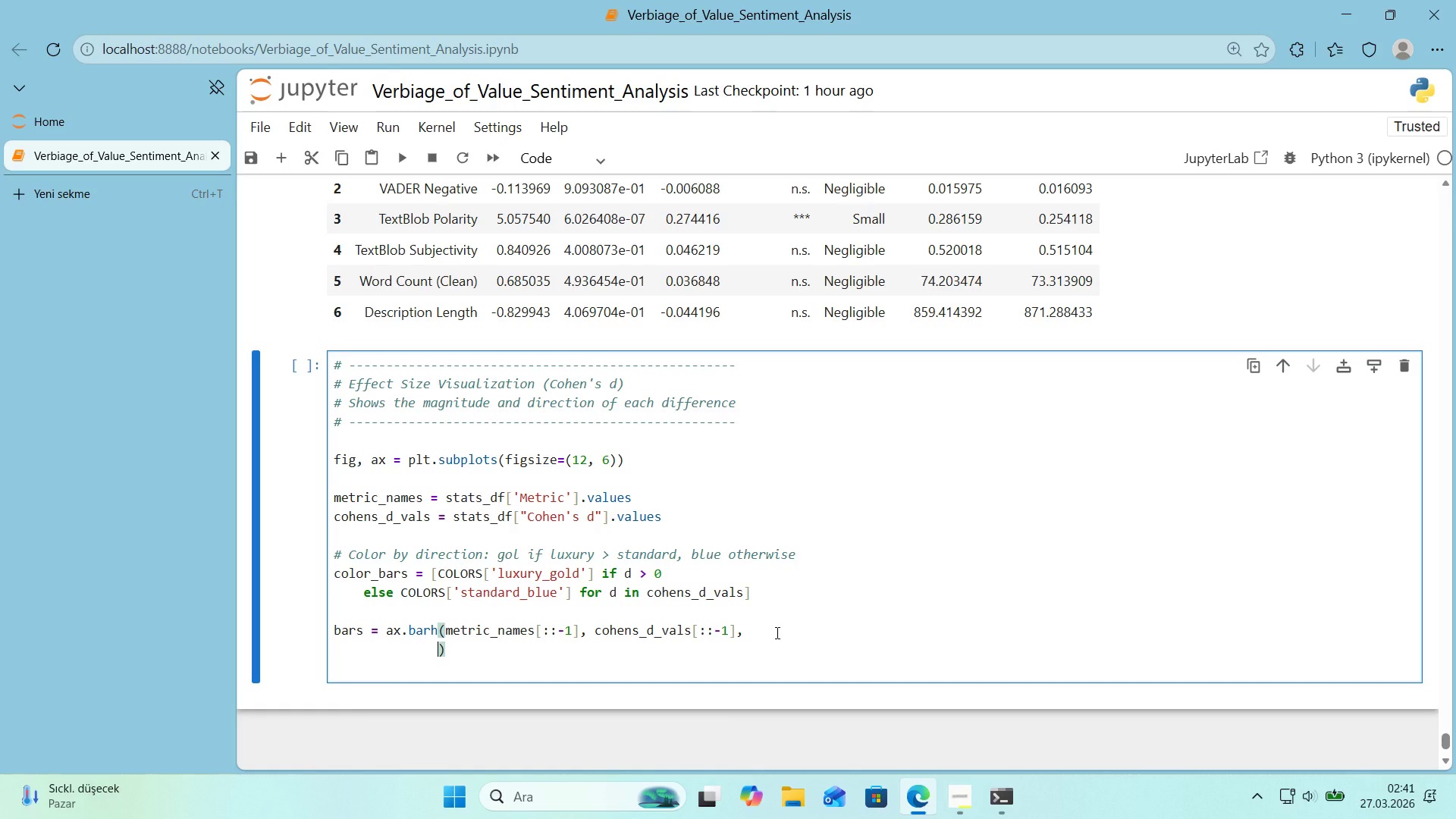 
type(color)colors_Ba)
key(Backspace)
key(Backspace)
type(B)
key(Backspace)
type(bars)
 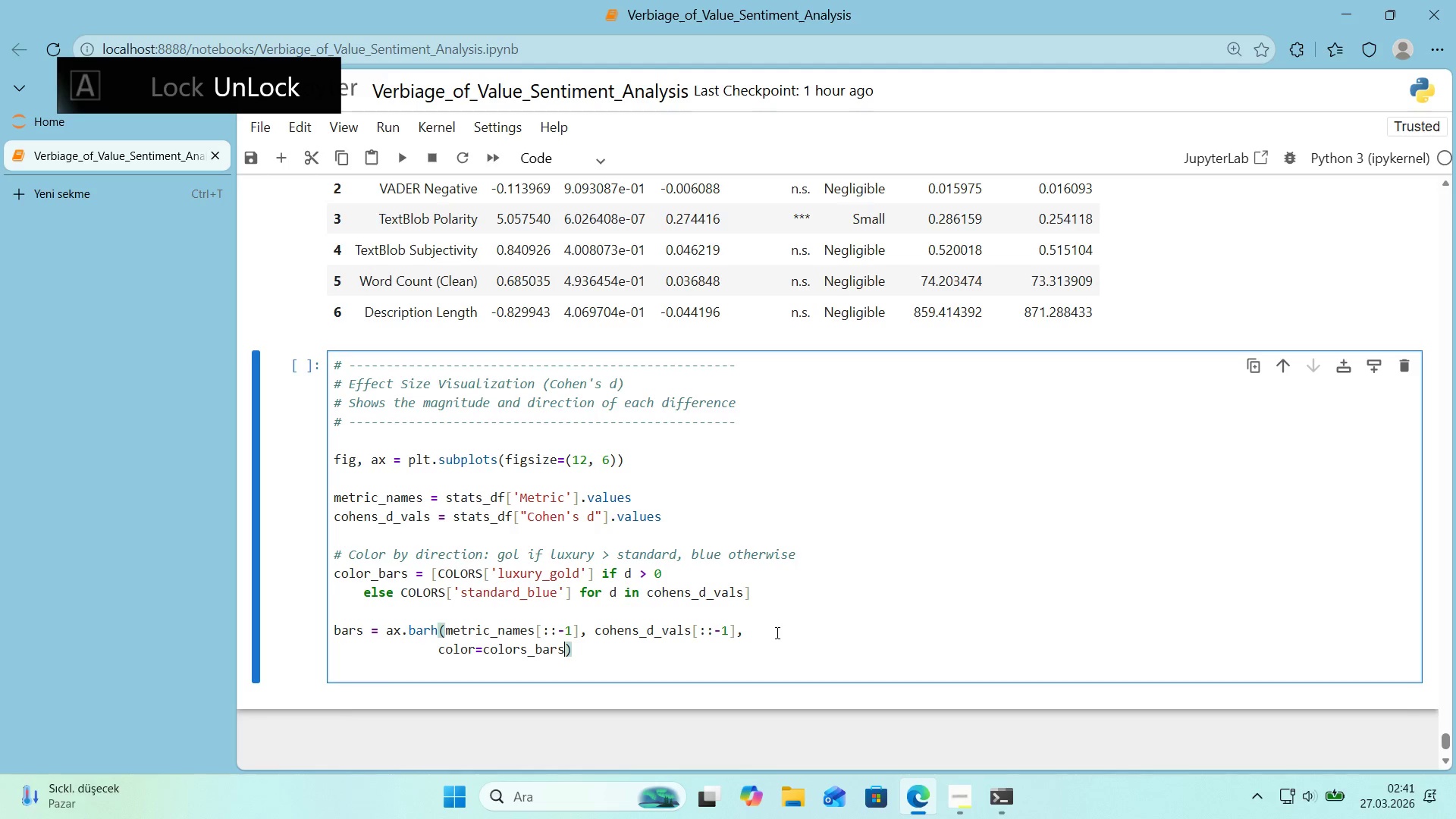 
key(Alt+Control+8)
 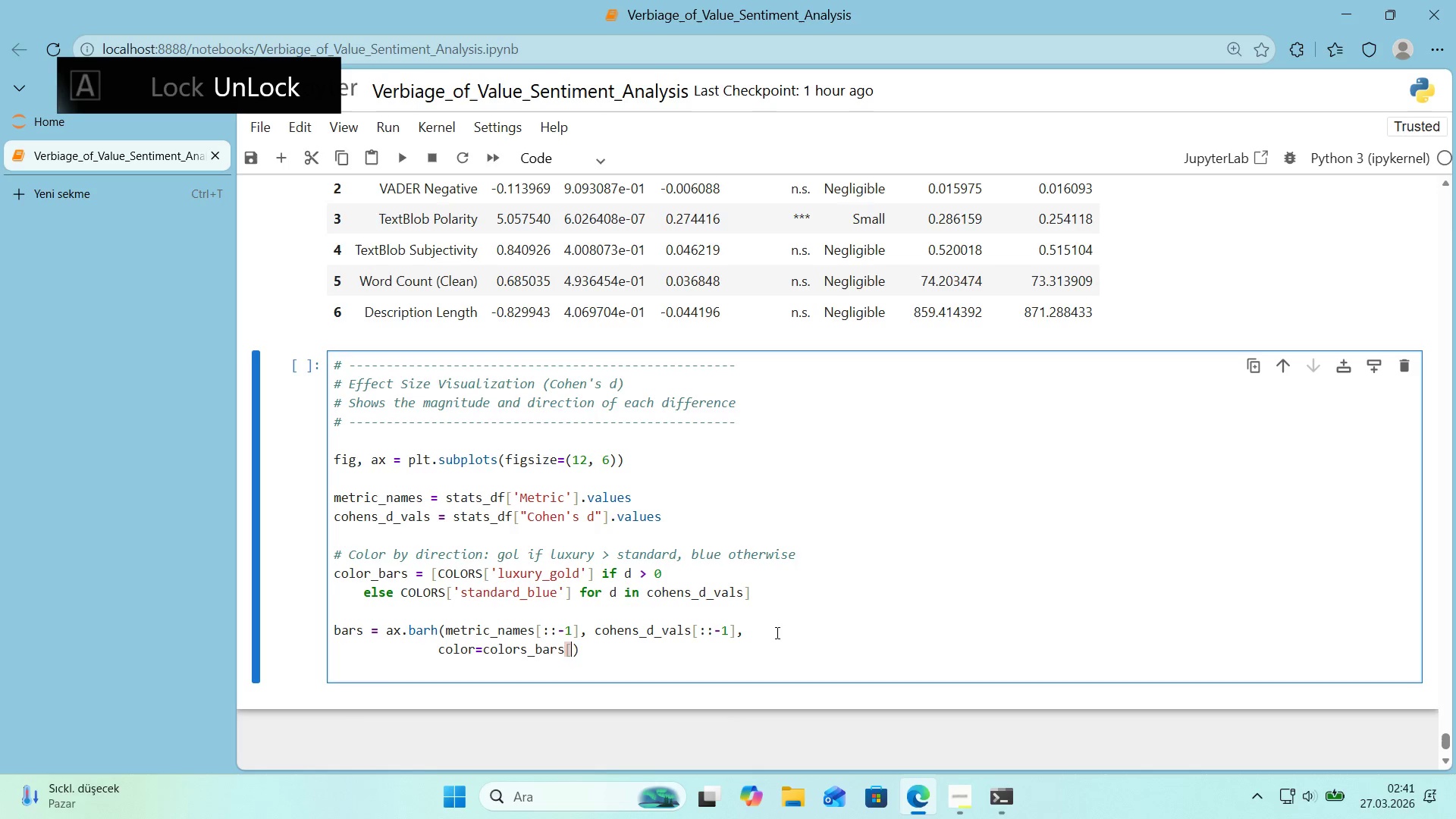 
key(Alt+Control+9)
 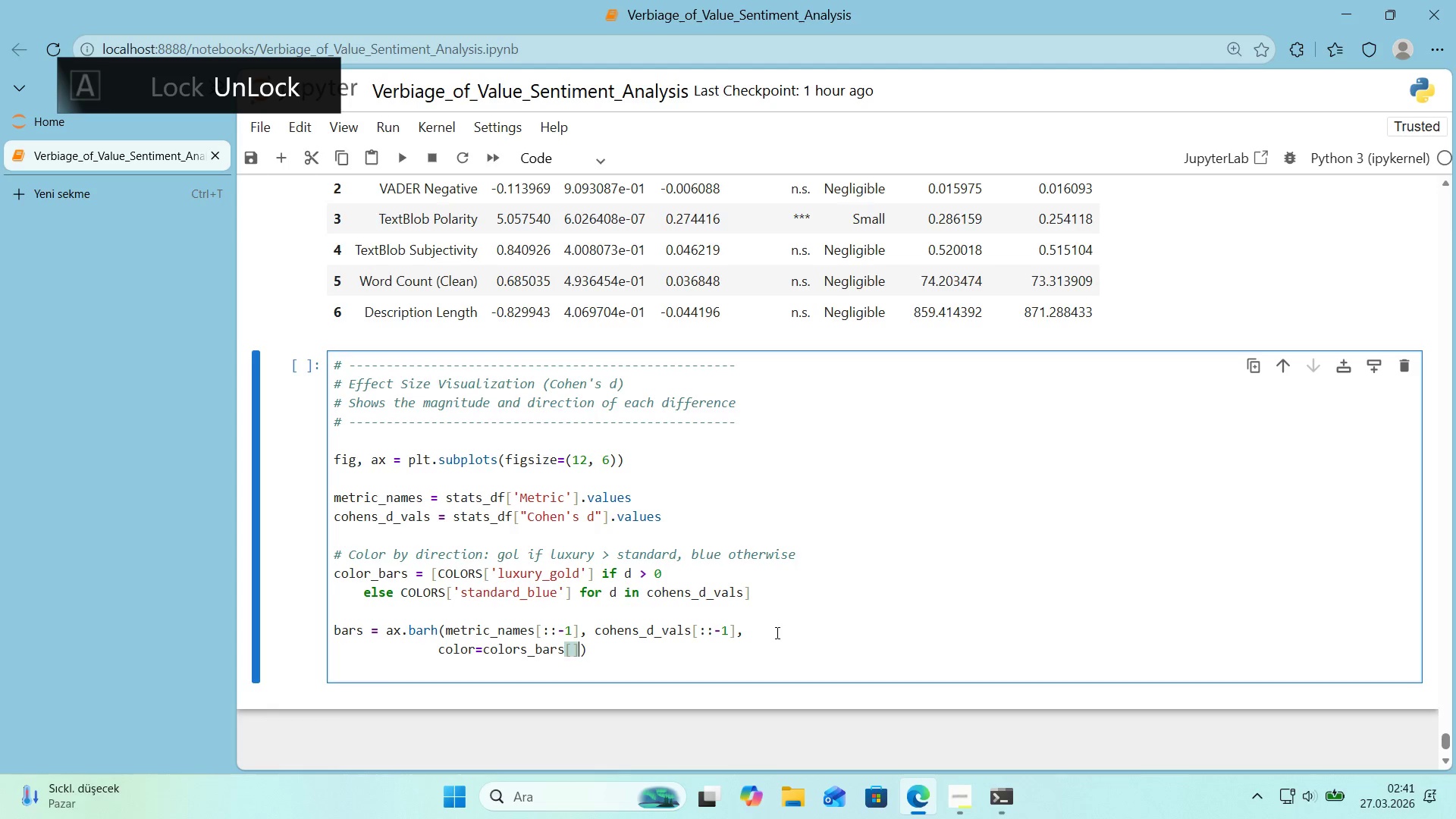 
key(ArrowLeft)
 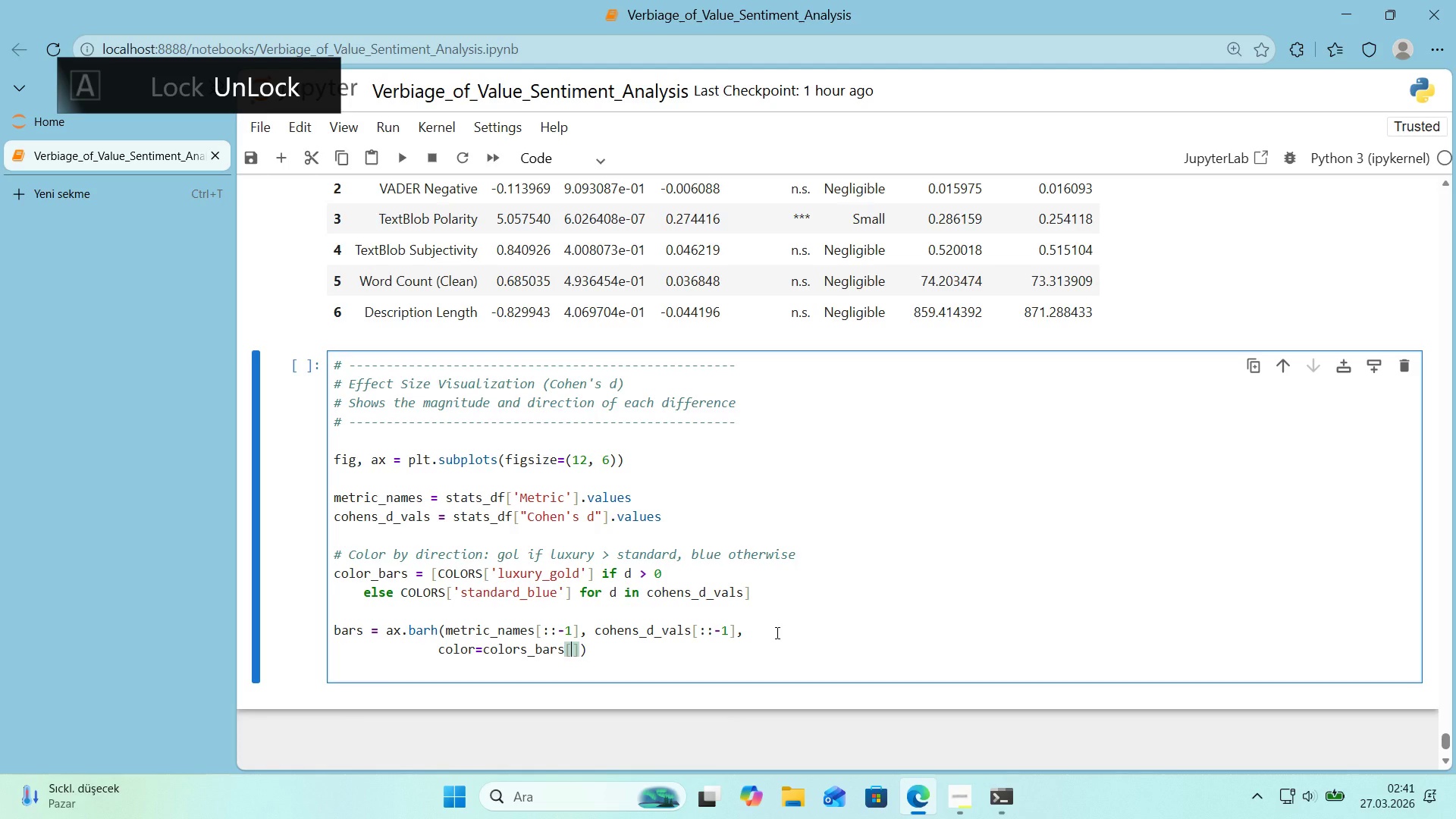 
key(Shift+Period)
 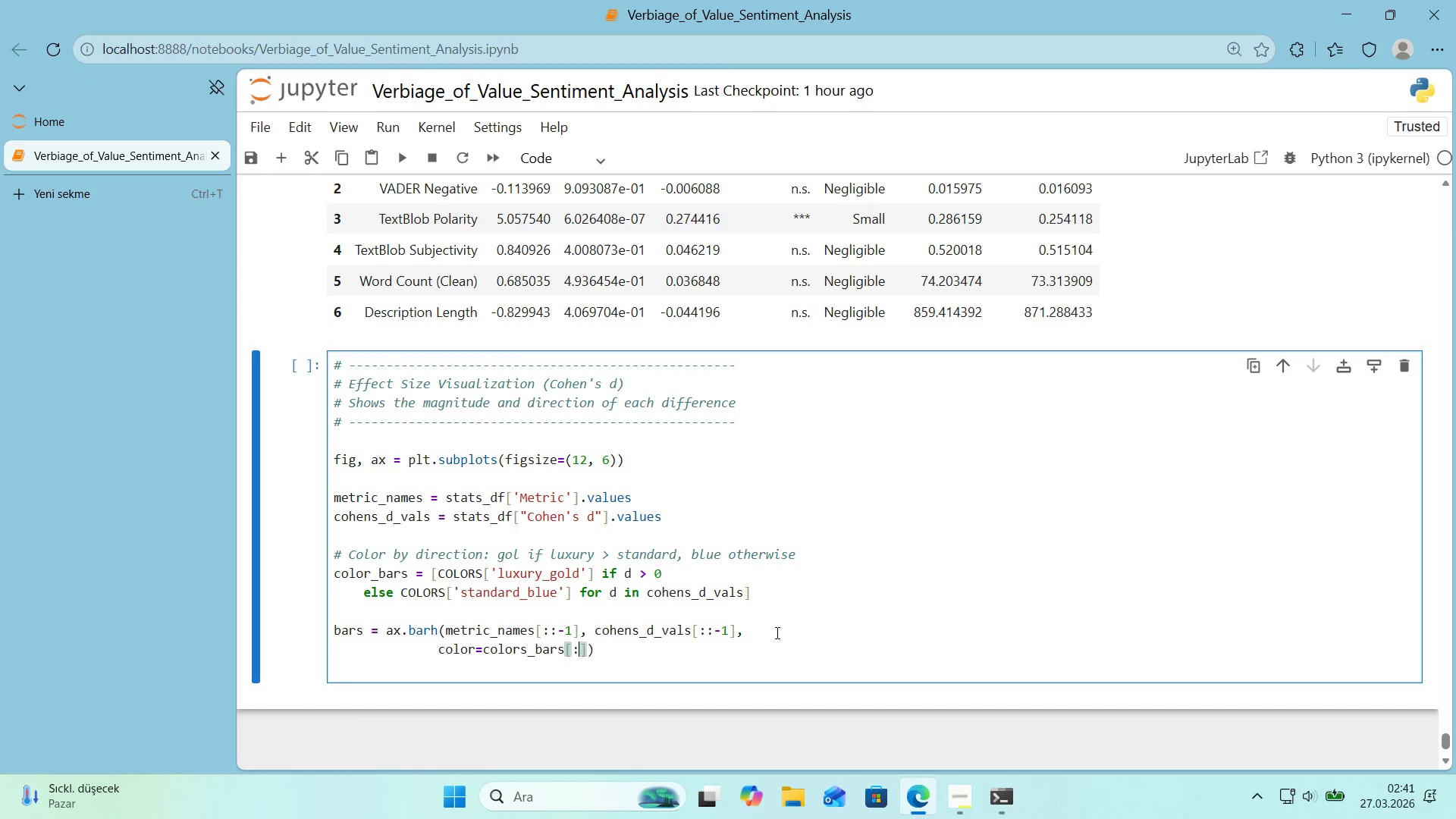 
key(Shift+Period)
 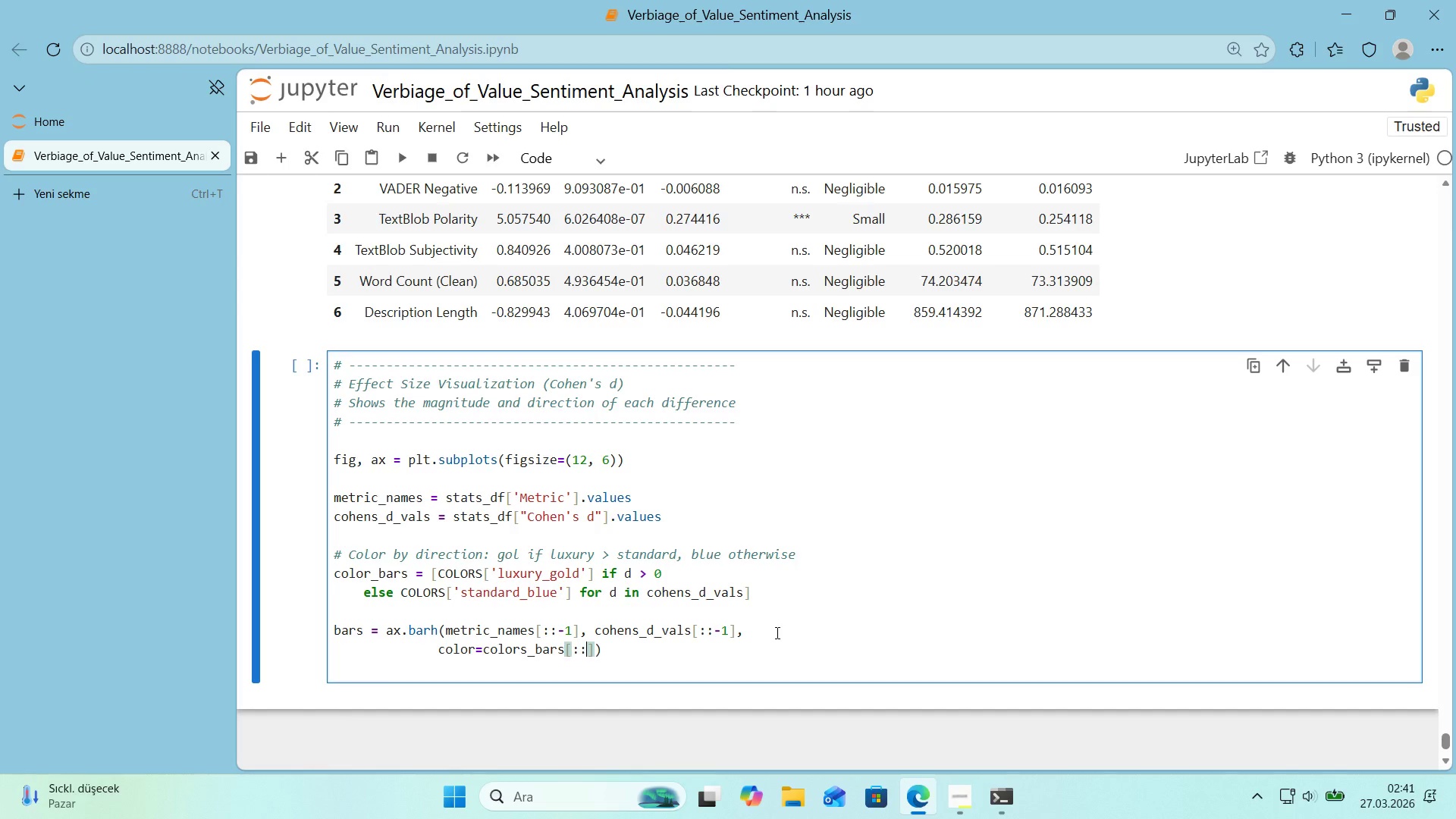 
key(NumpadSubtract)
 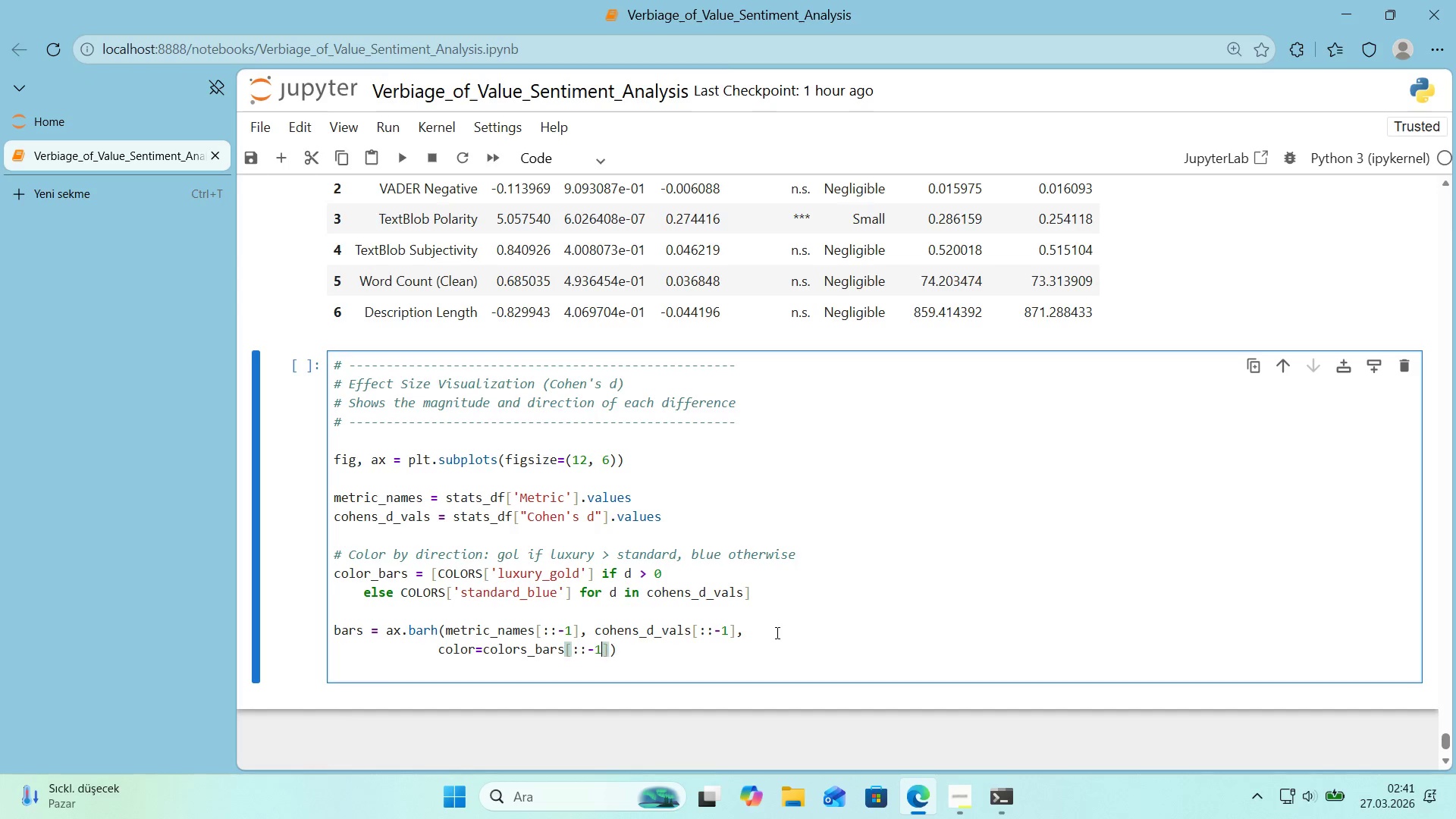 
key(Numpad1)
 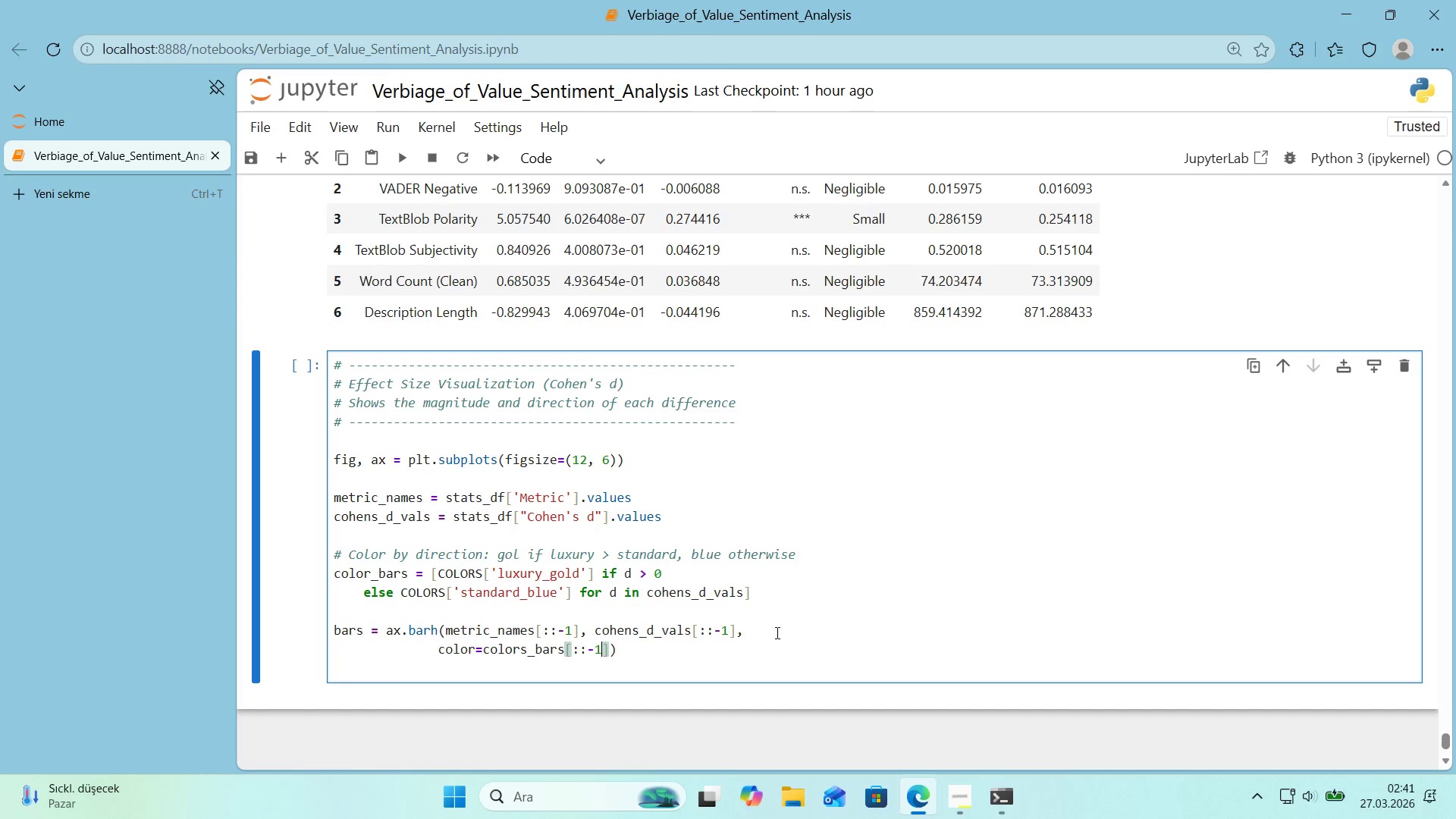 
key(Numpad0)
 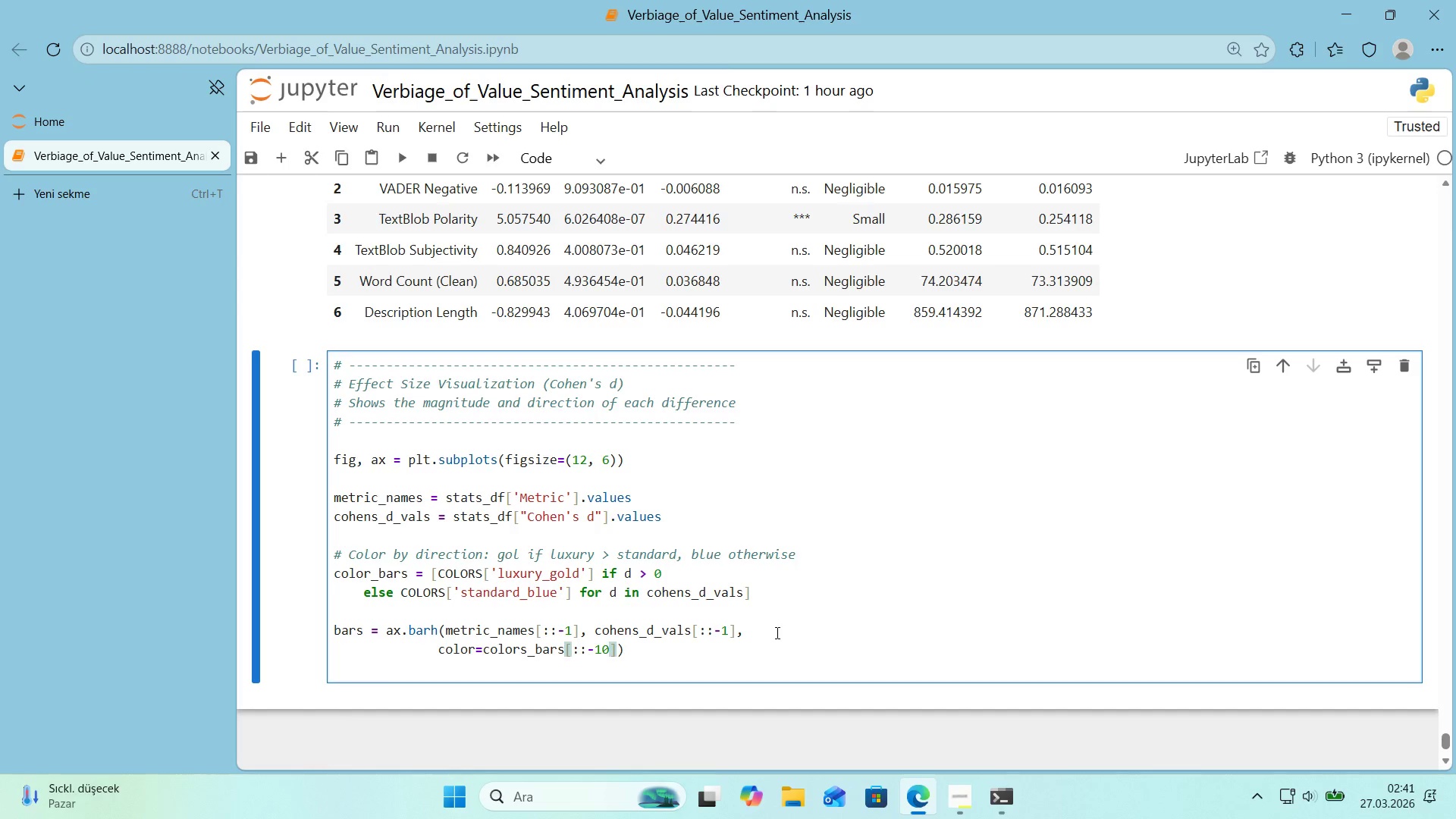 
key(Backspace)
 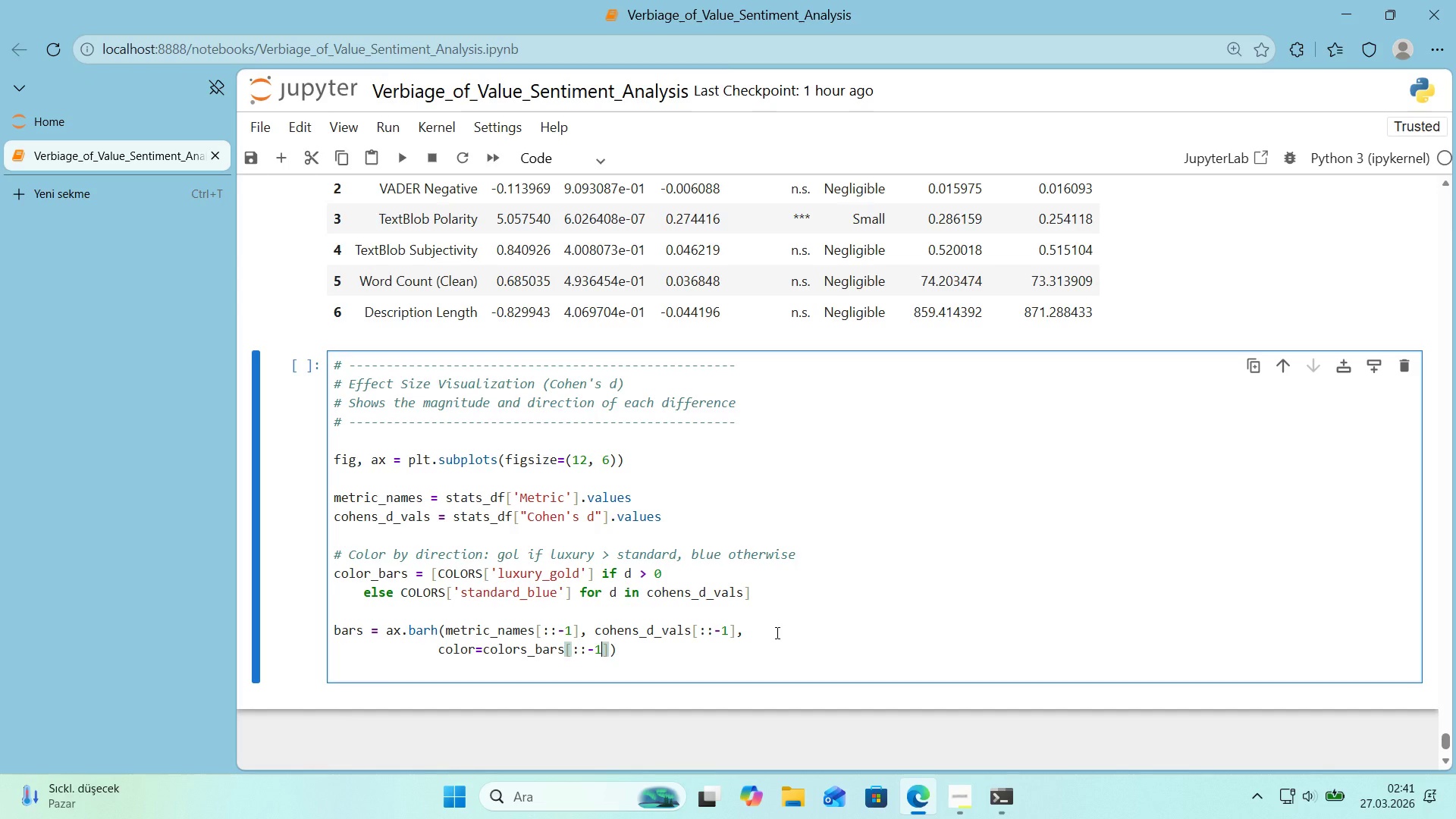 
key(ArrowRight)
 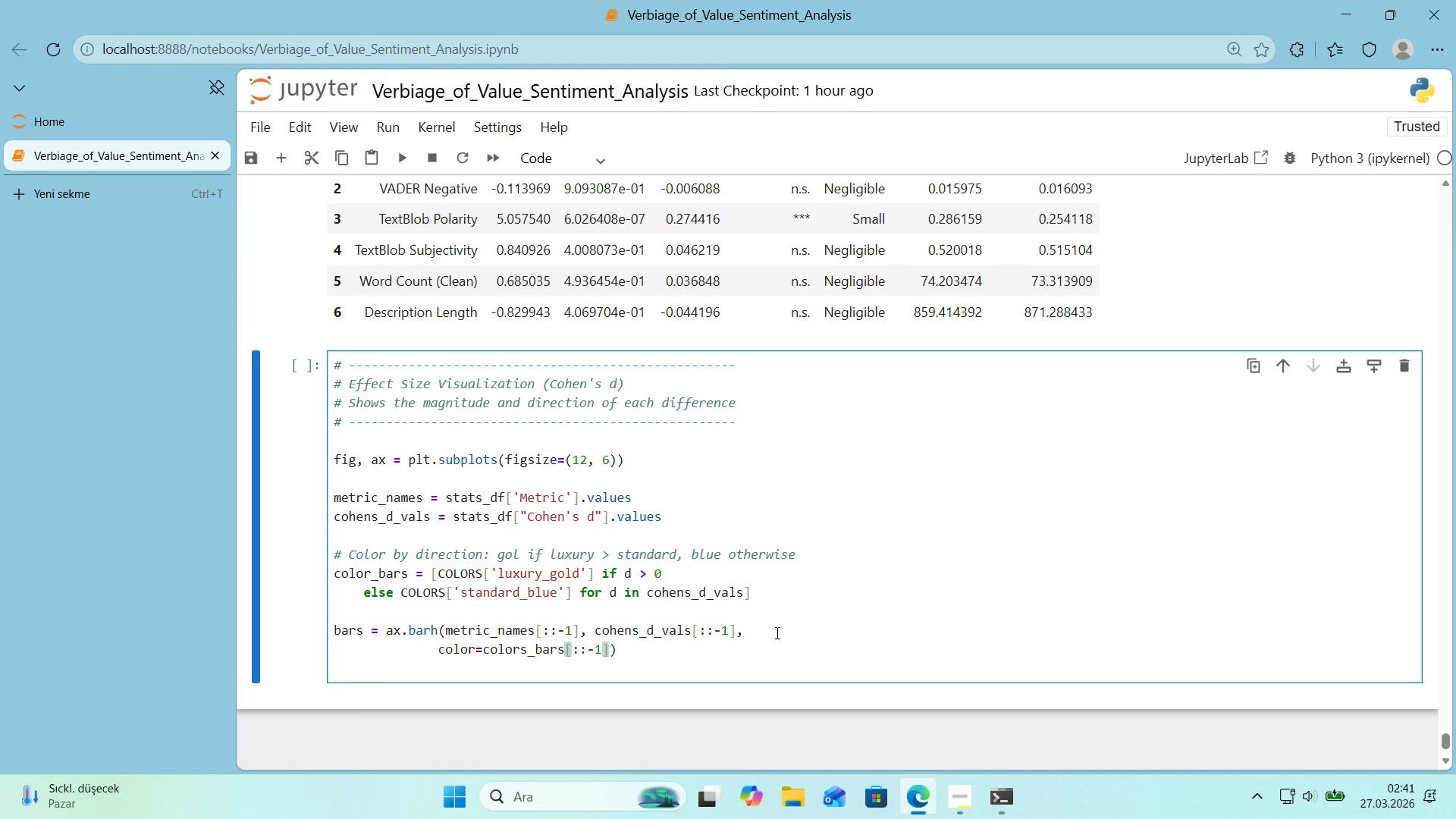 
key(Comma)
 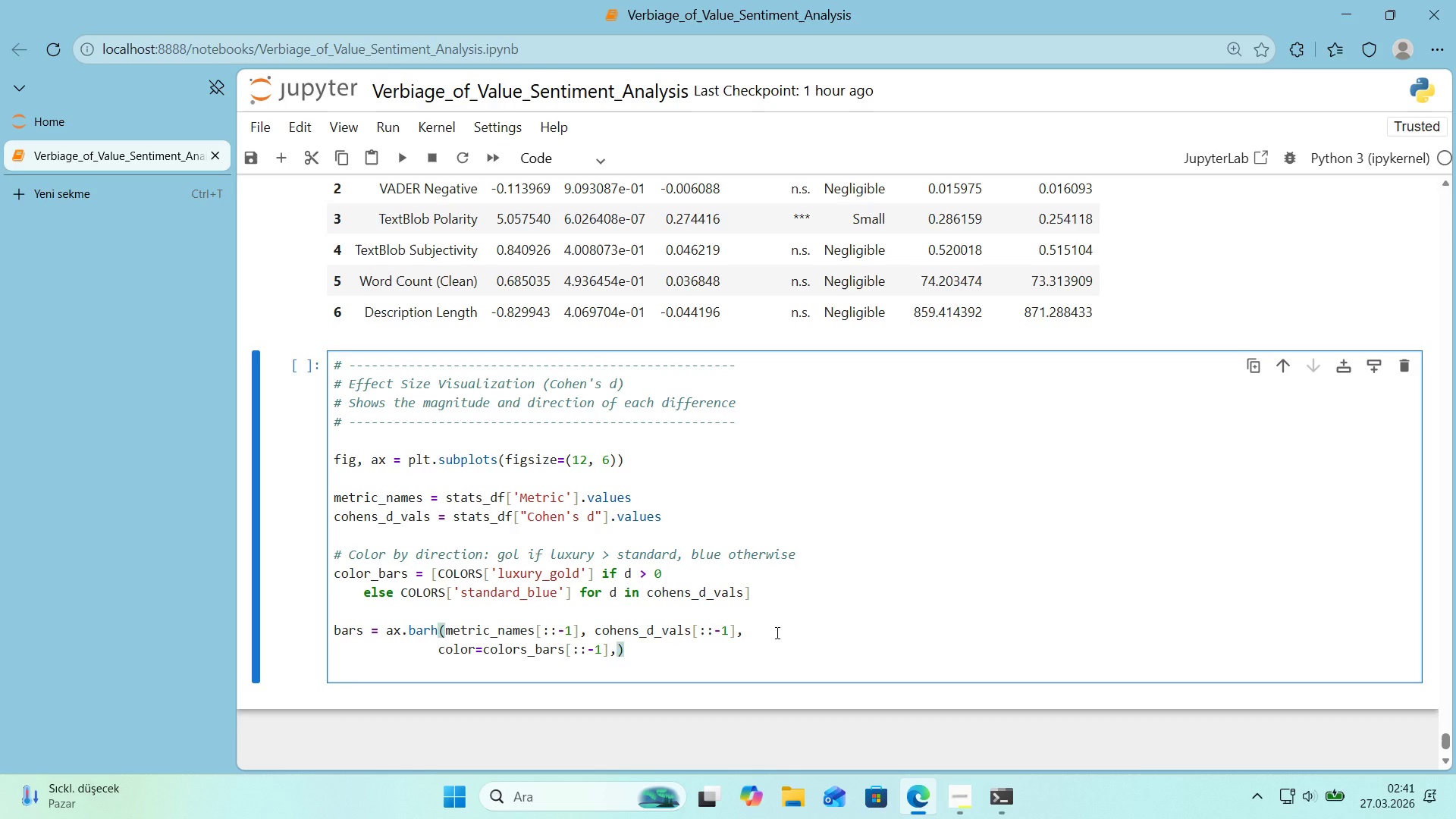 
key(Enter)
 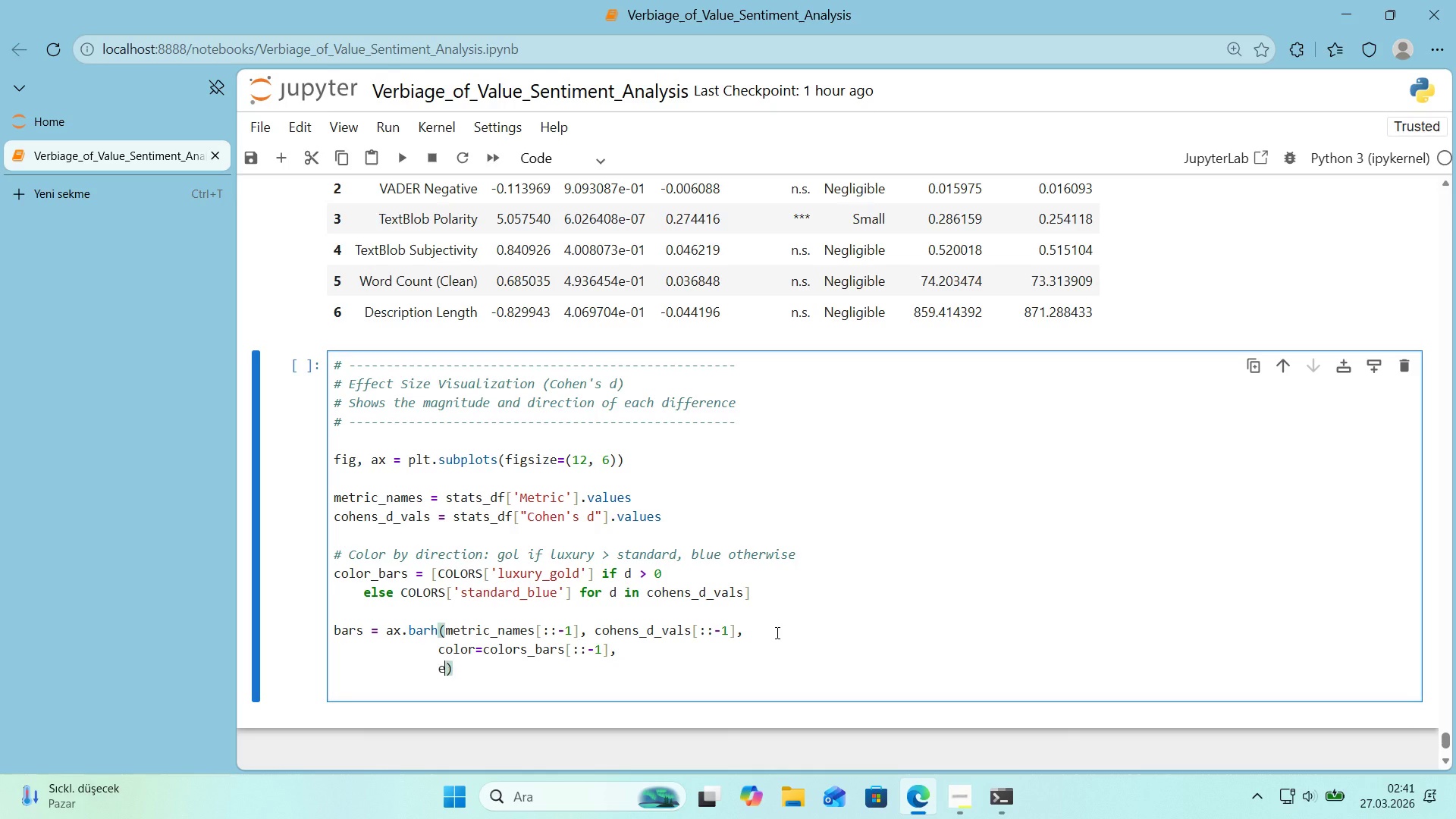 
type(edgecolor)Col)
key(Backspace)
key(Backspace)
type(OLORS)
 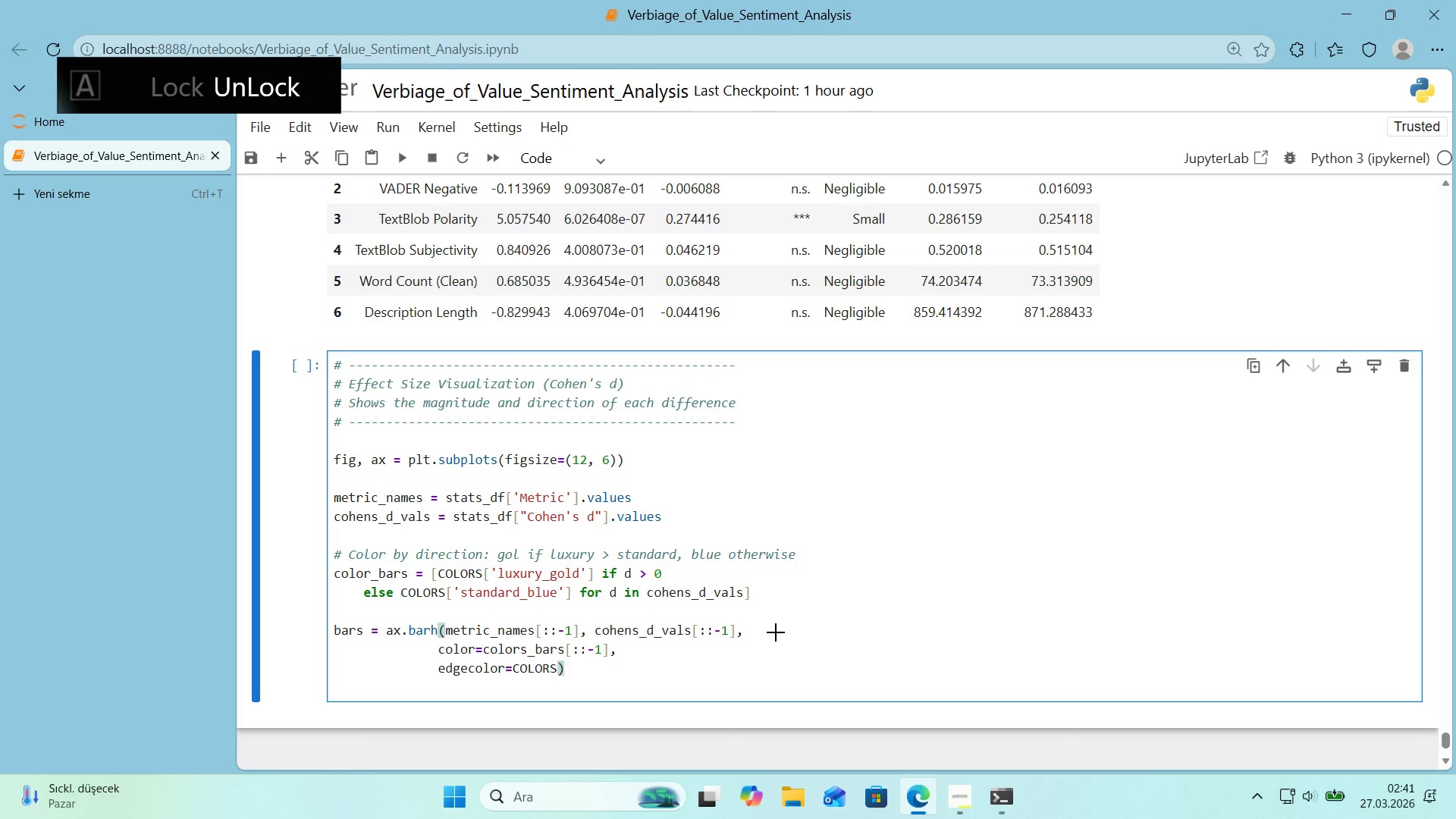 
key(Alt+Control+8)
 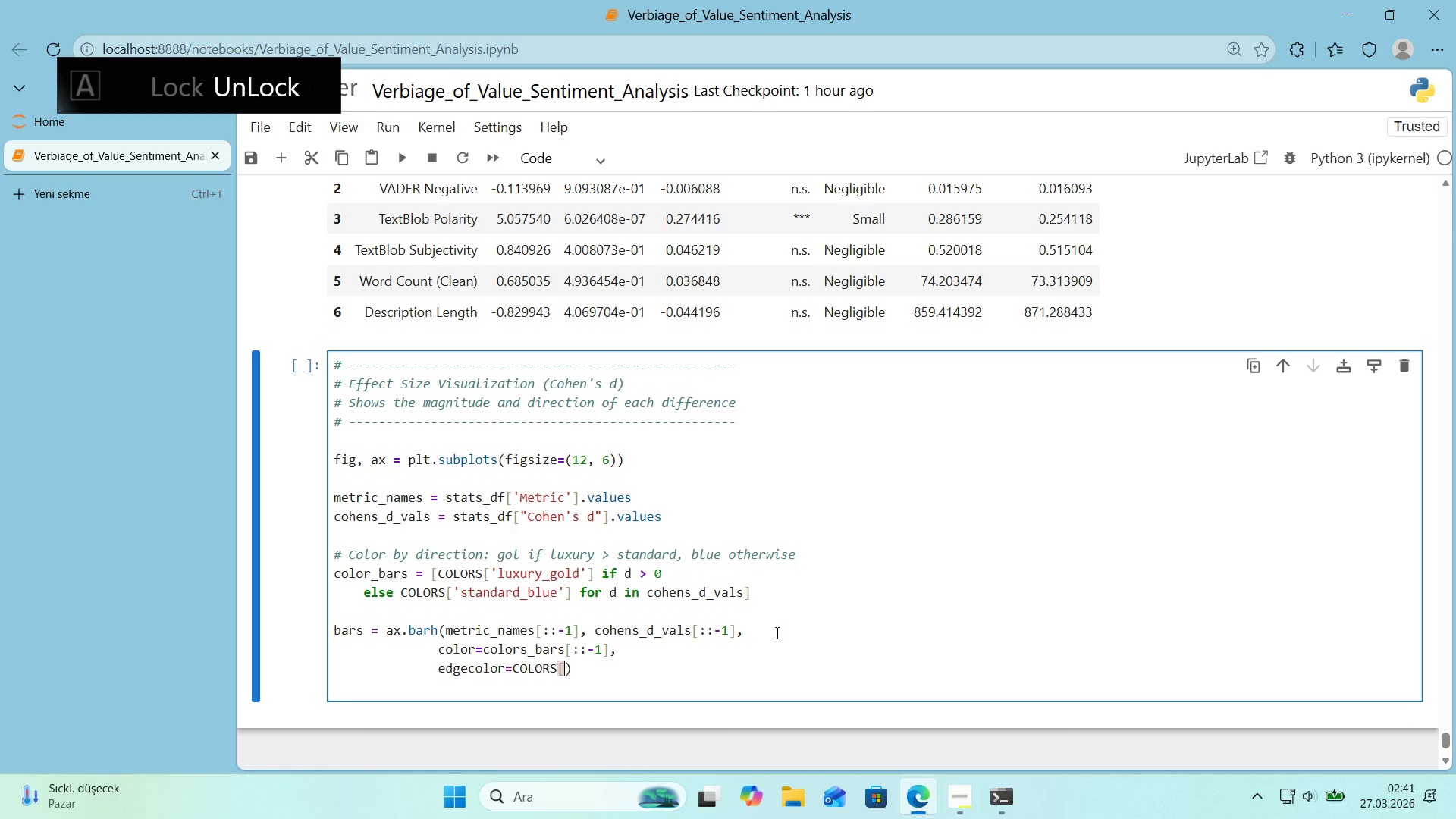 
key(Alt+Control+9)
 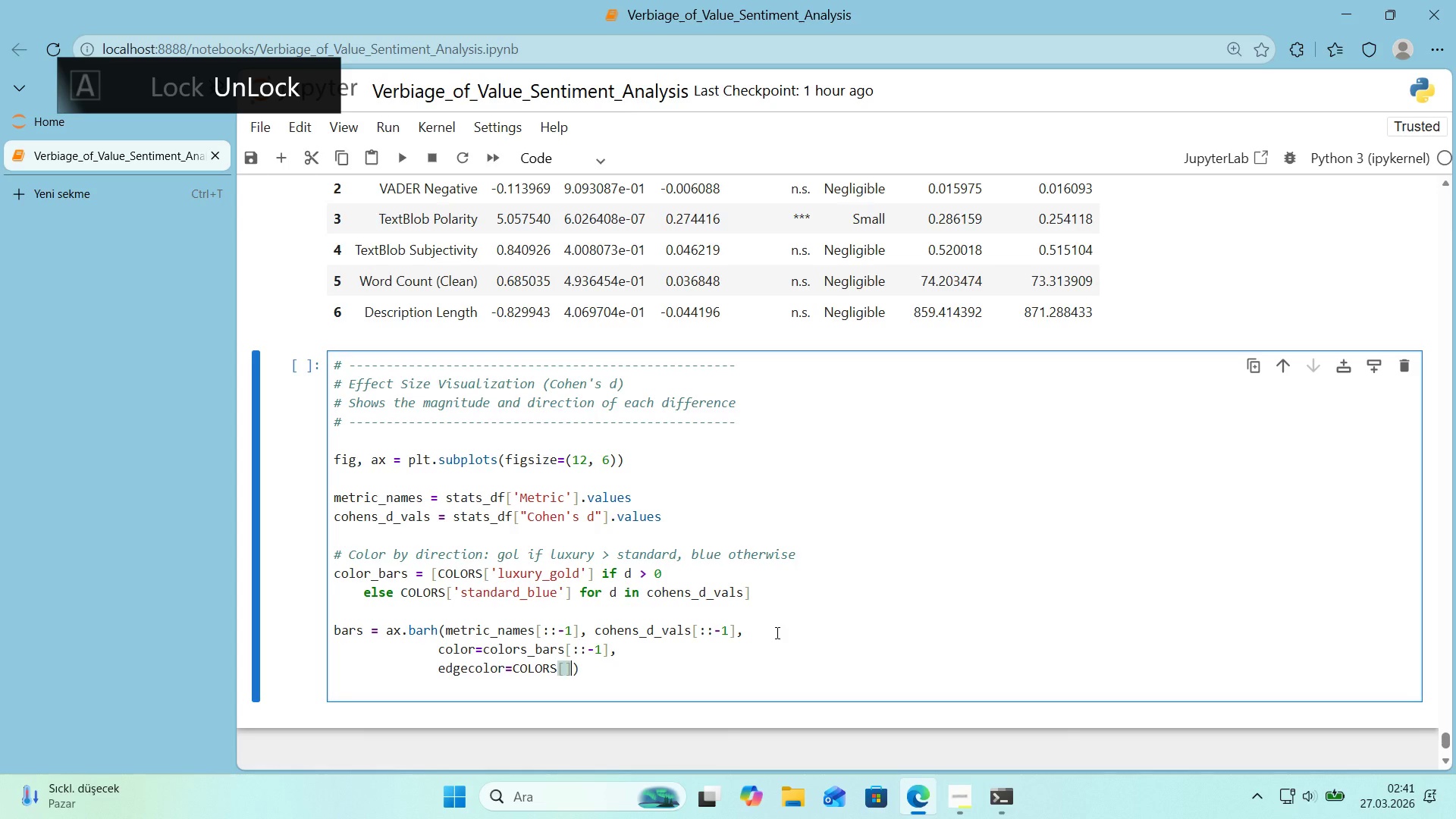 
key(ArrowLeft)
 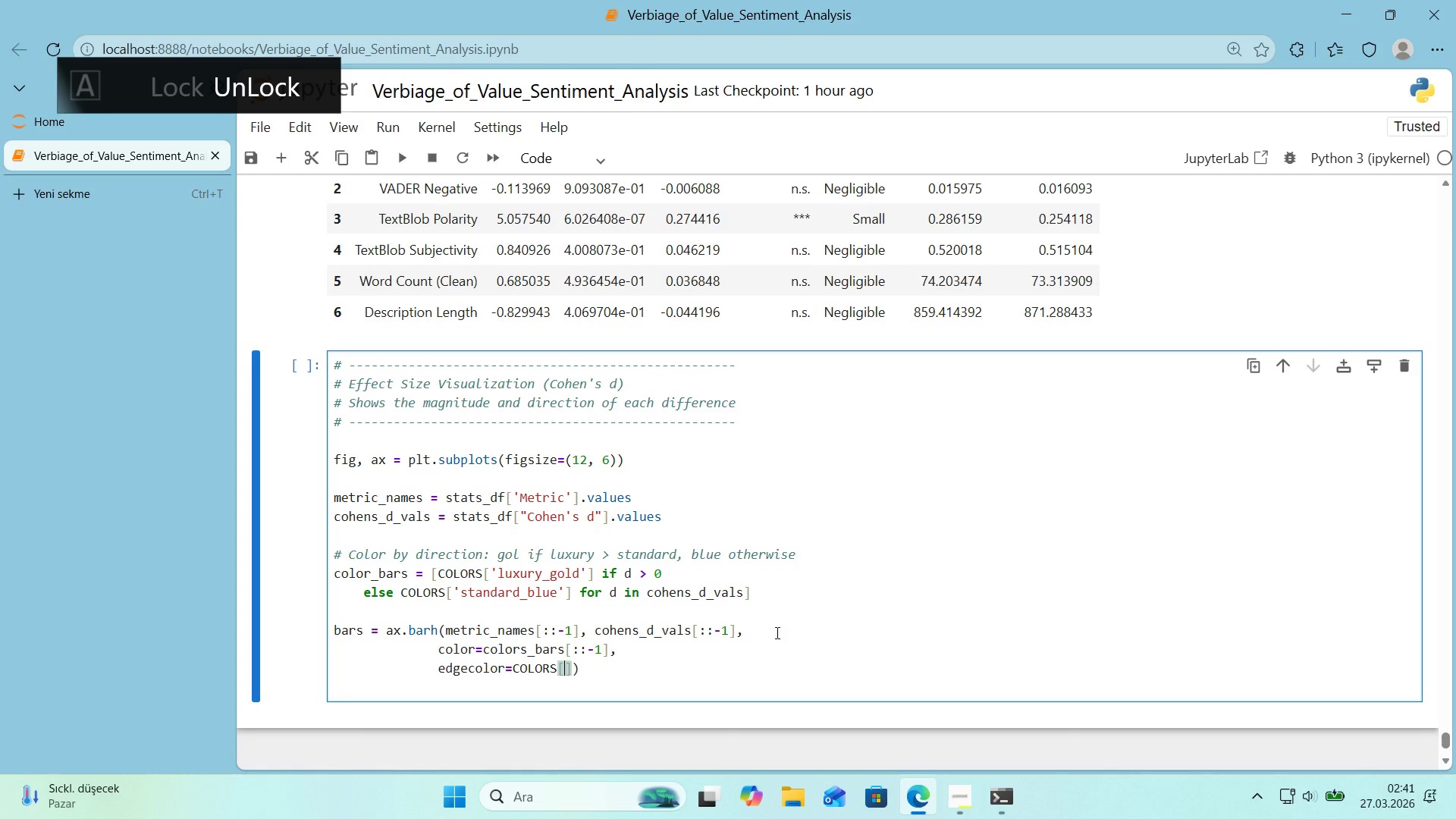 
type(@@)
 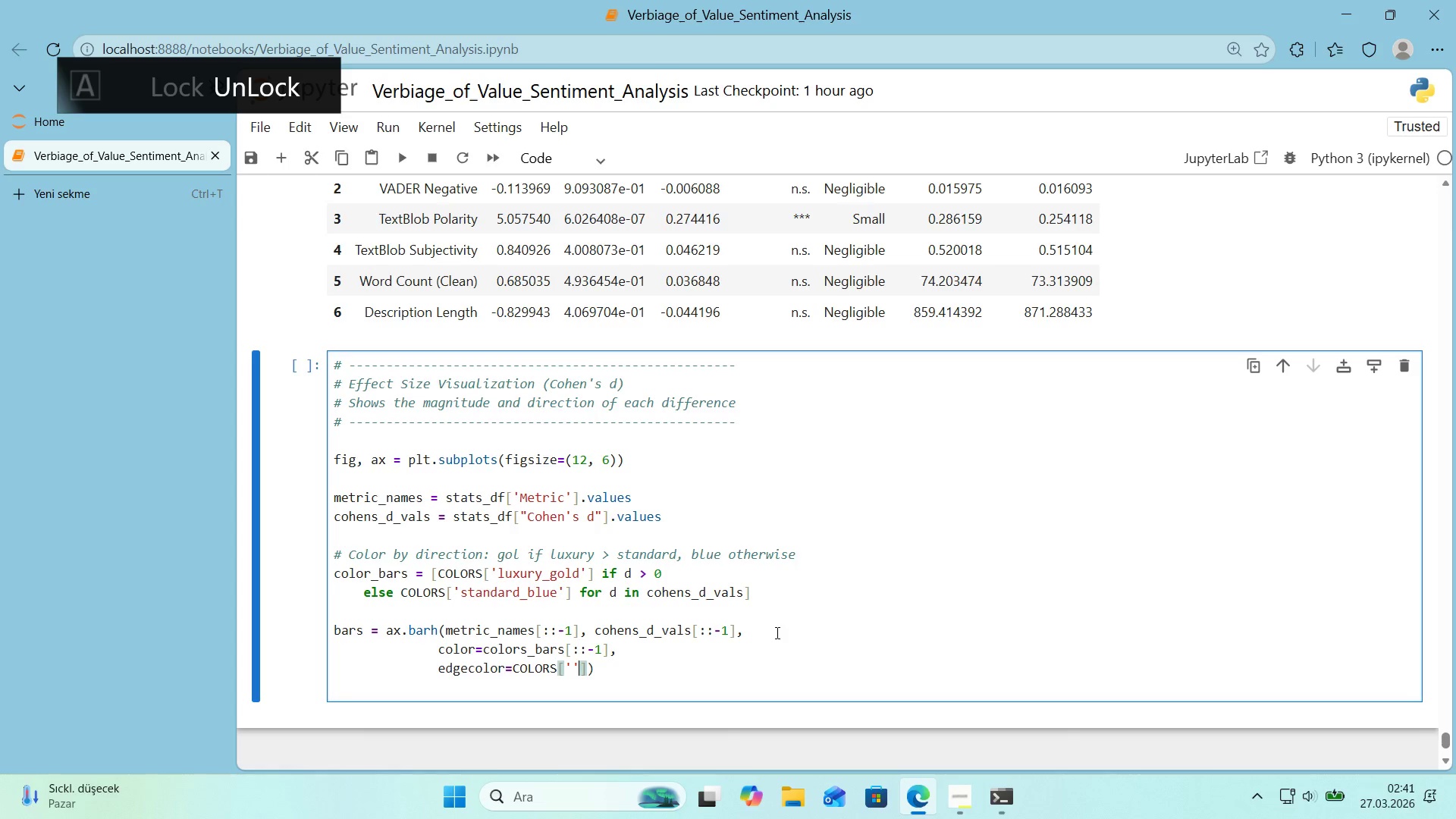 
key(ArrowLeft)
 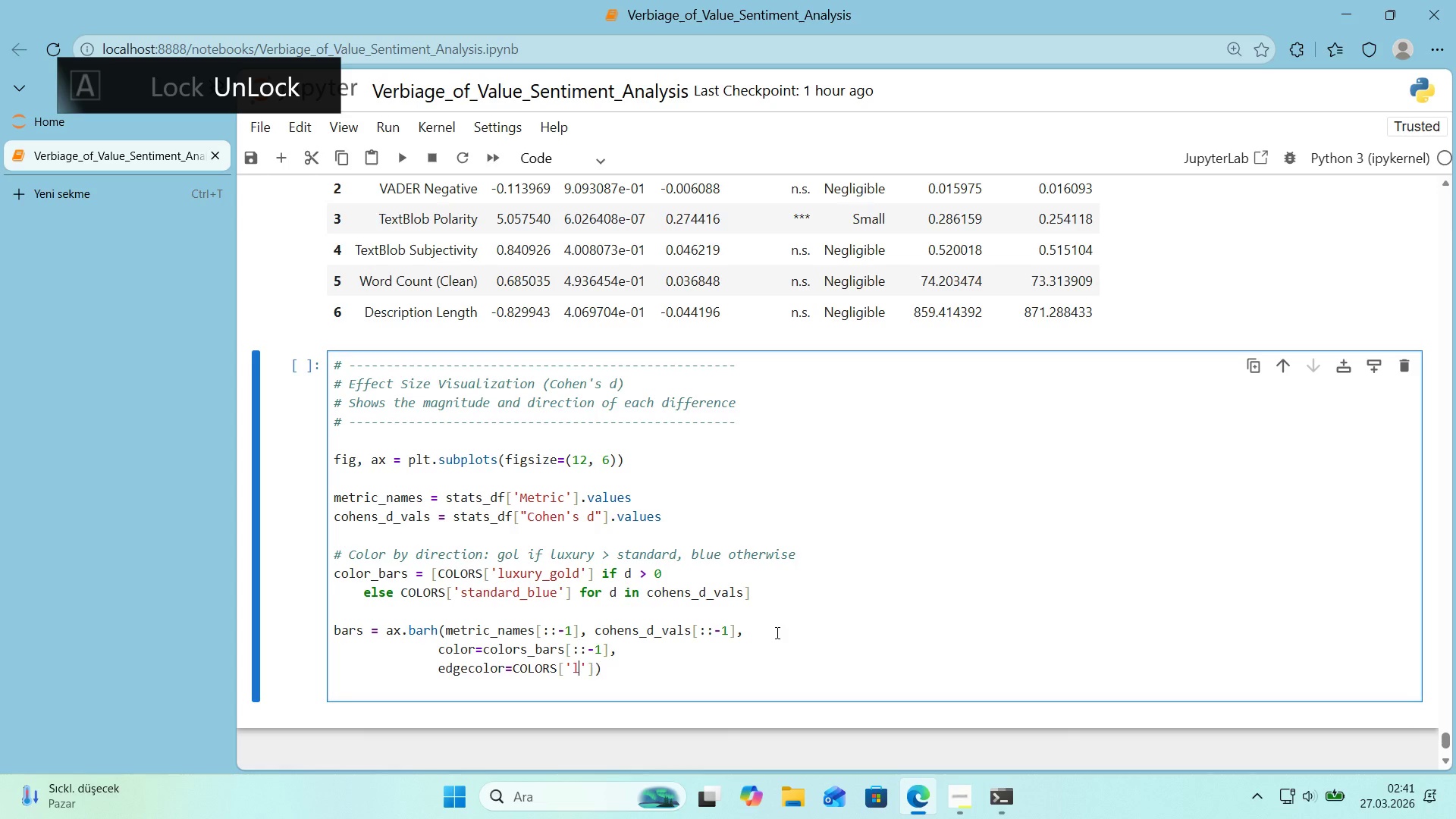 
type(luxury_navy)
 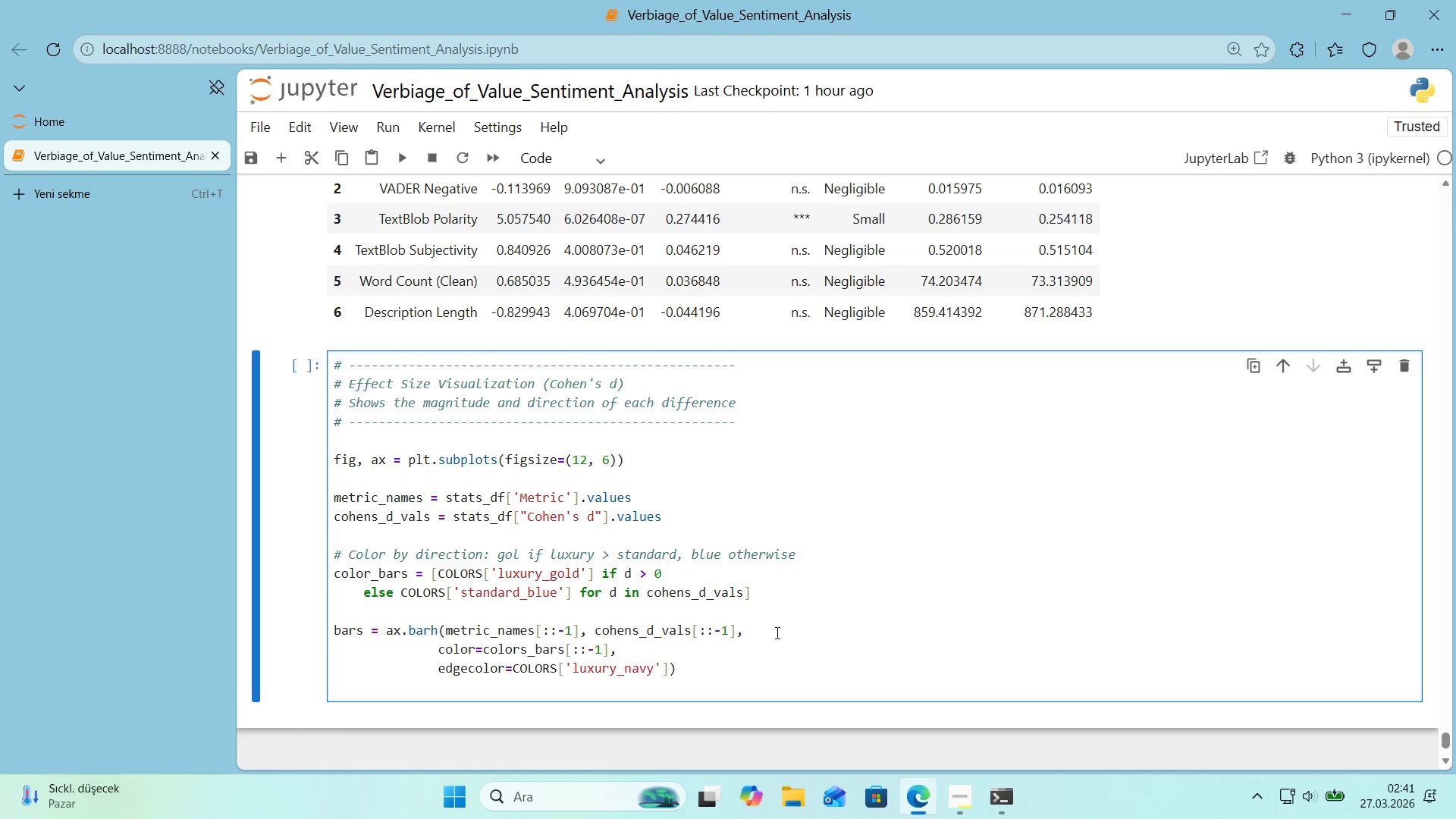 
key(ArrowRight)
 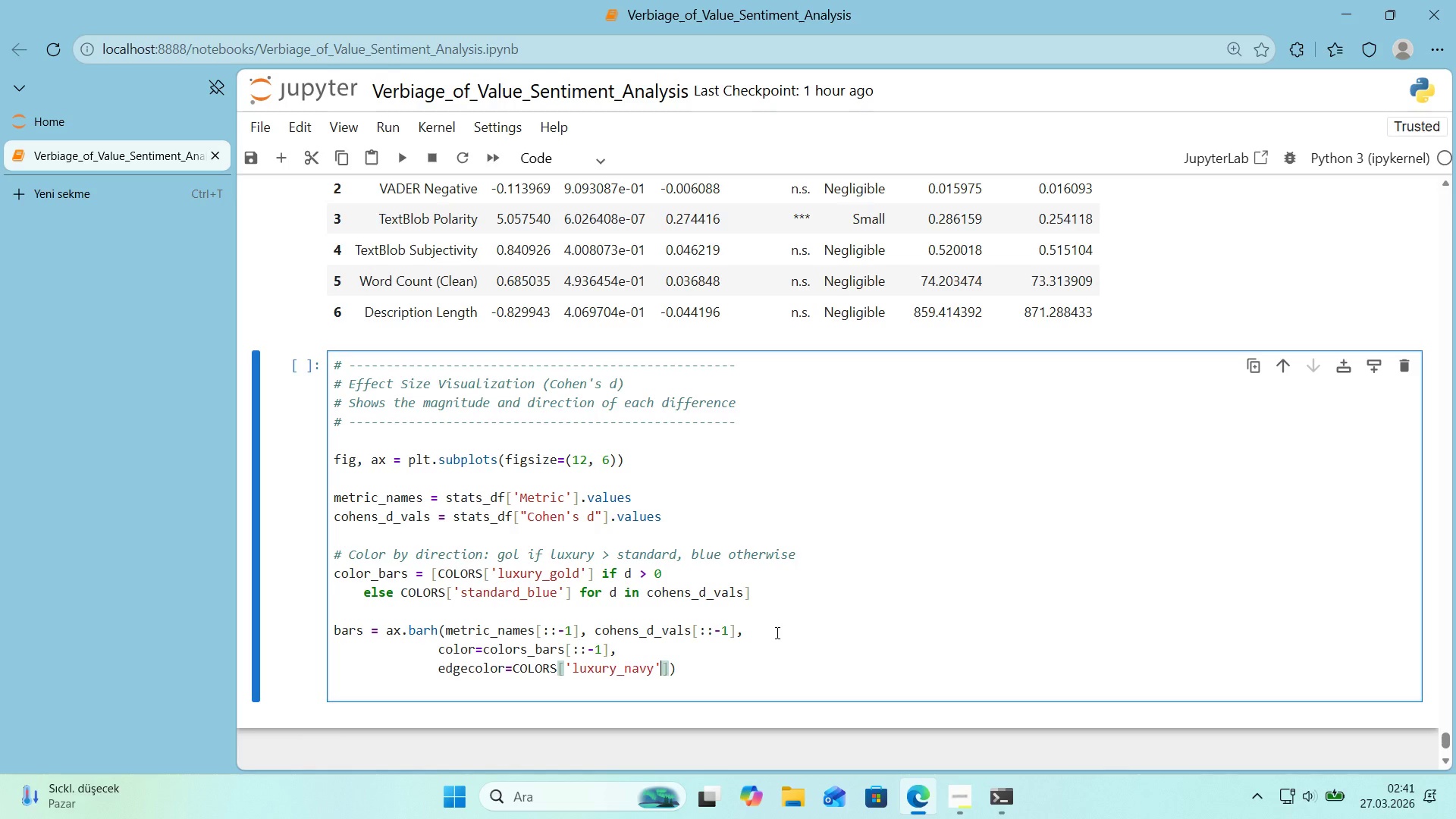 
key(ArrowRight)
 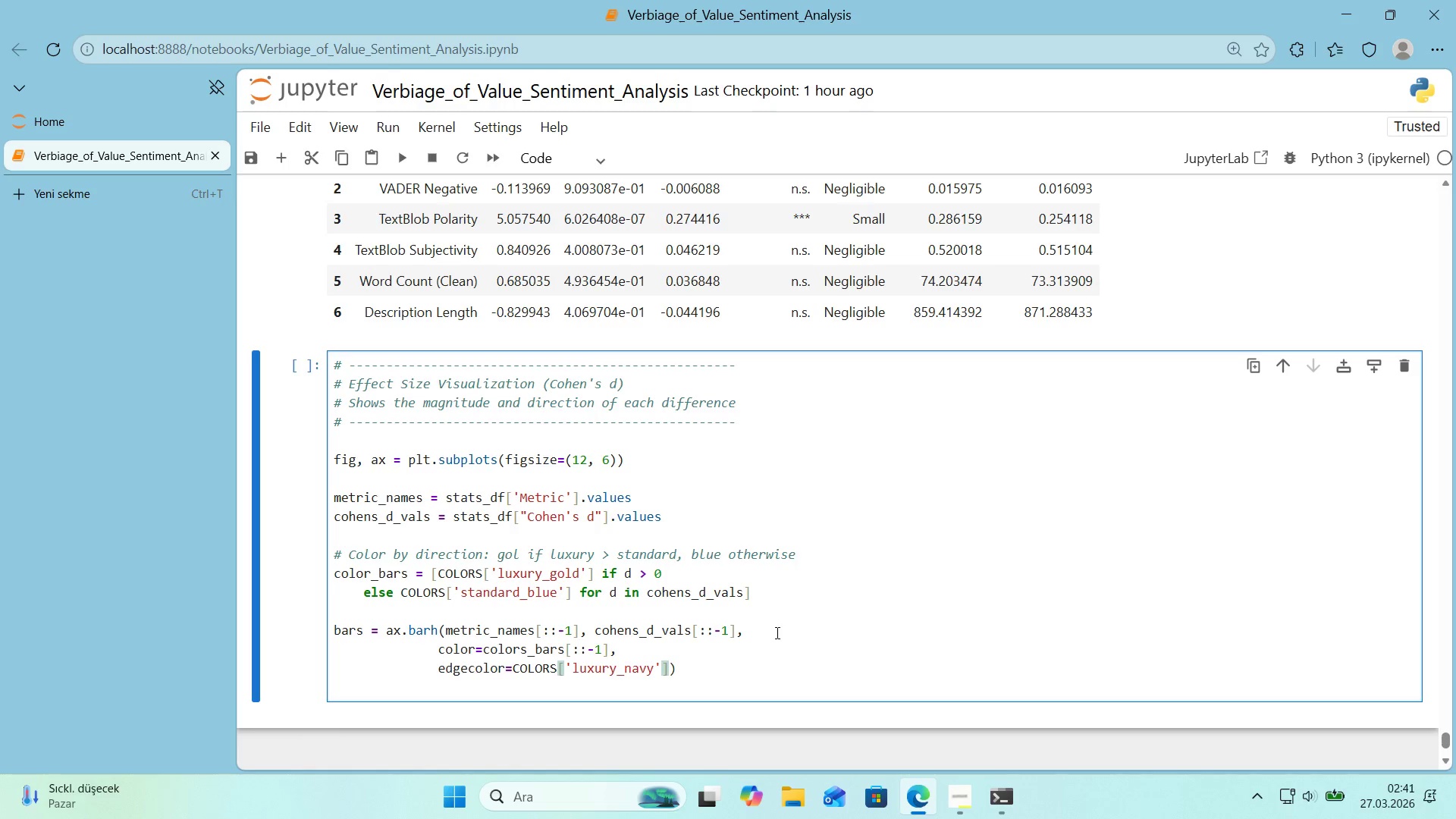 
type(, l'ne'd)
key(Backspace)
key(Backspace)
type(w'dth,)
key(Backspace)
type()0.8, hr)
key(Backspace)
type(e'ght)
 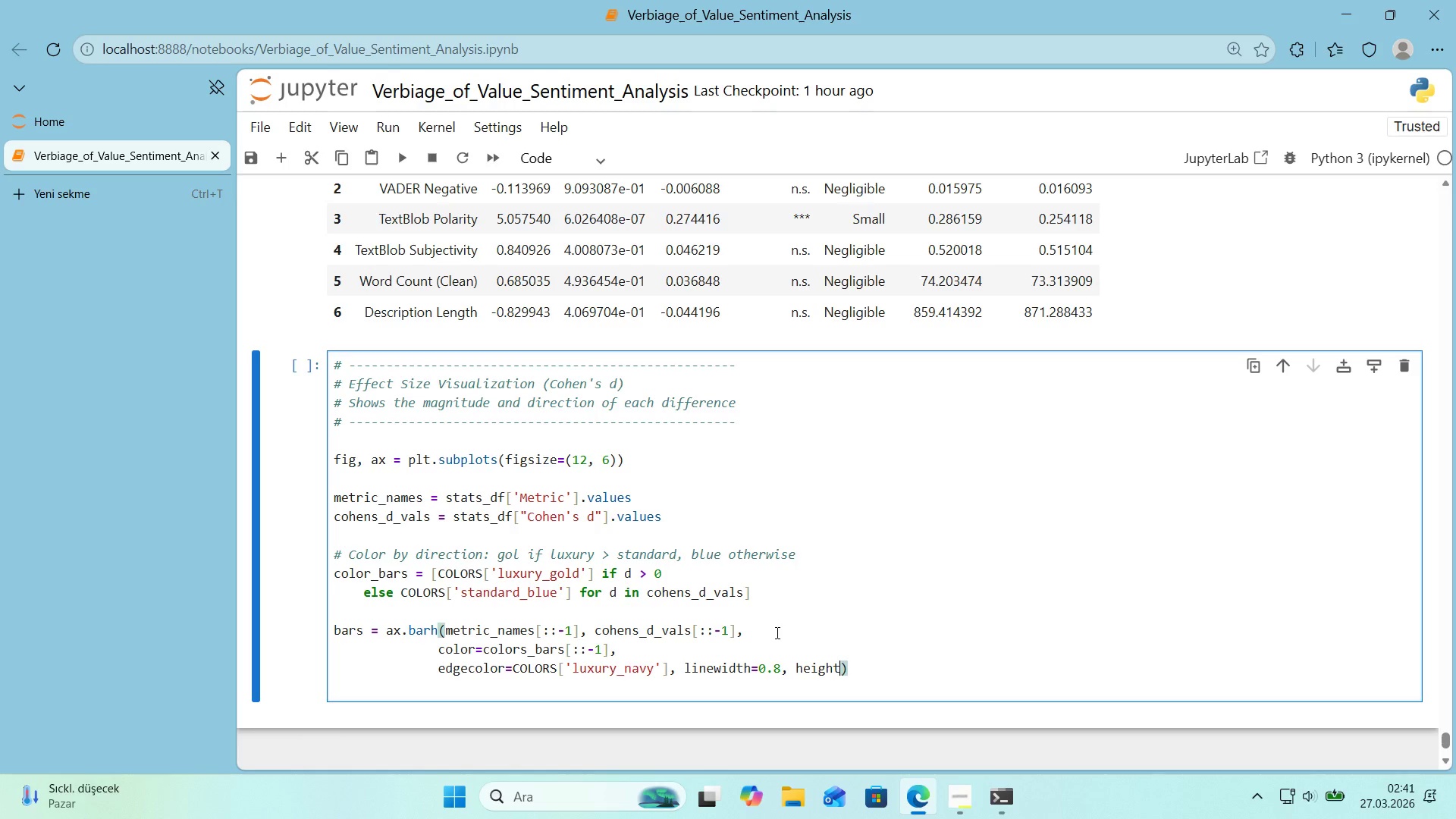 
key(Shift+0)
 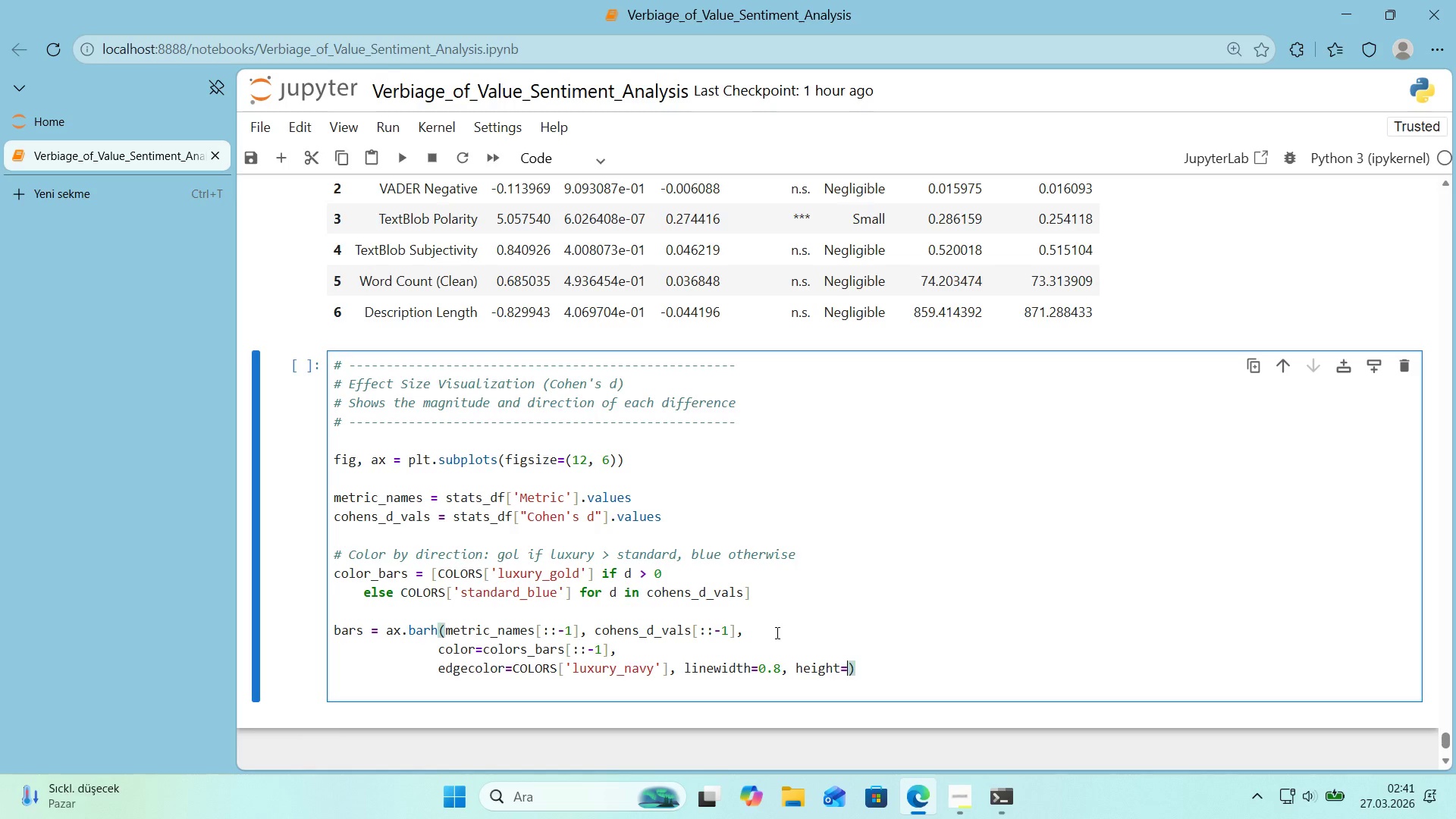 
key(Numpad0)
 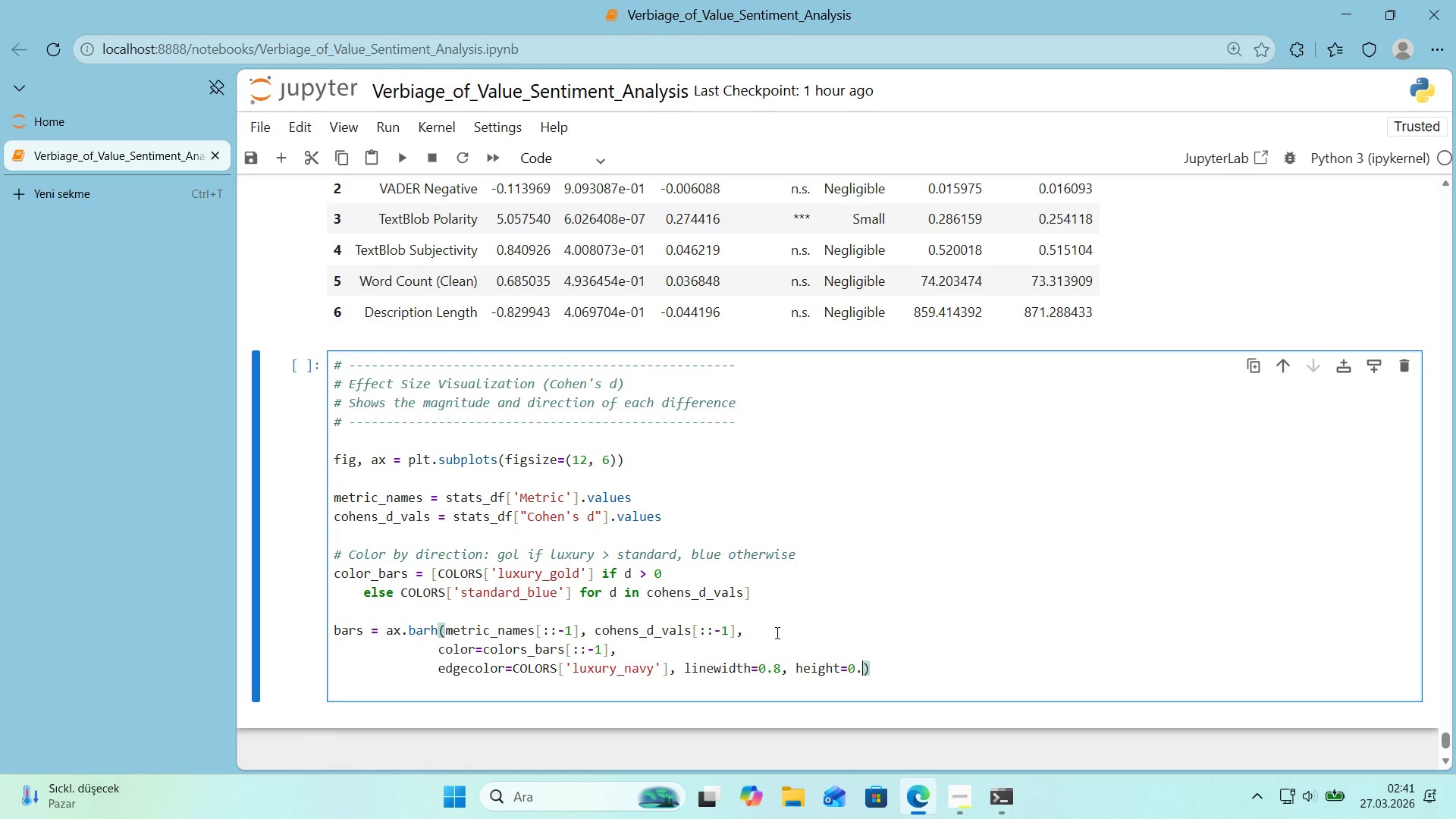 
key(Period)
 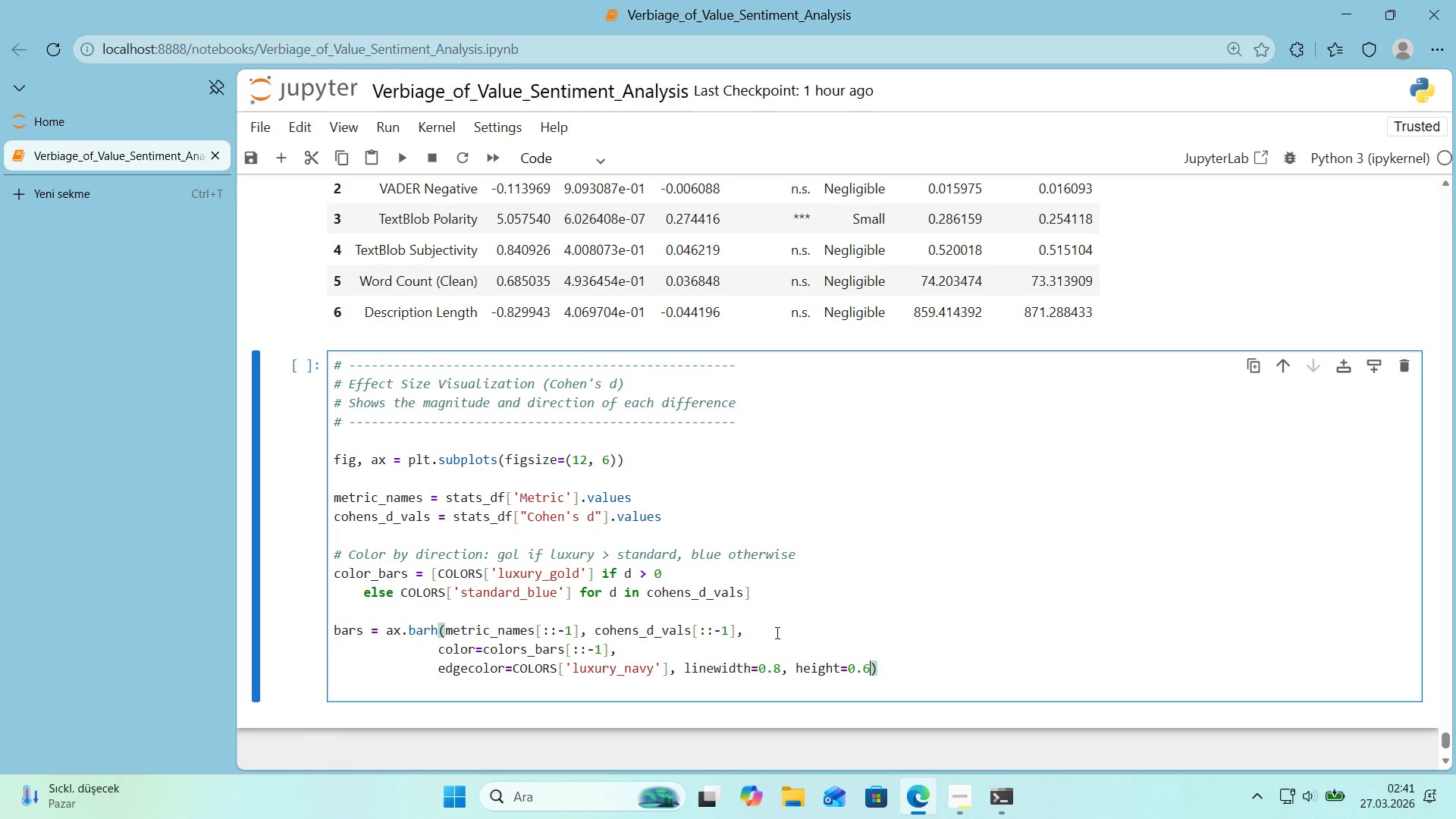 
key(Numpad6)
 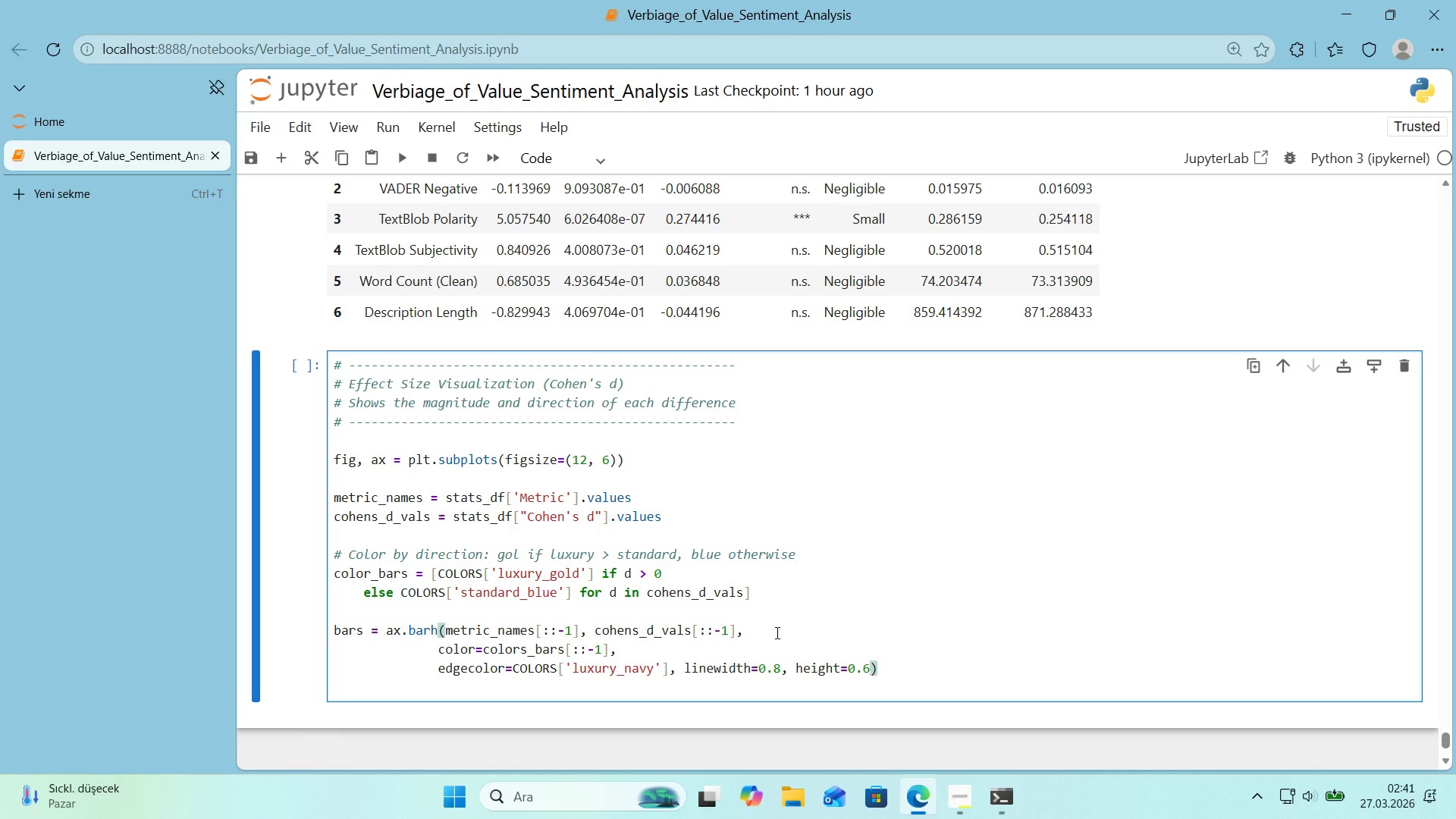 
key(ArrowRight)
 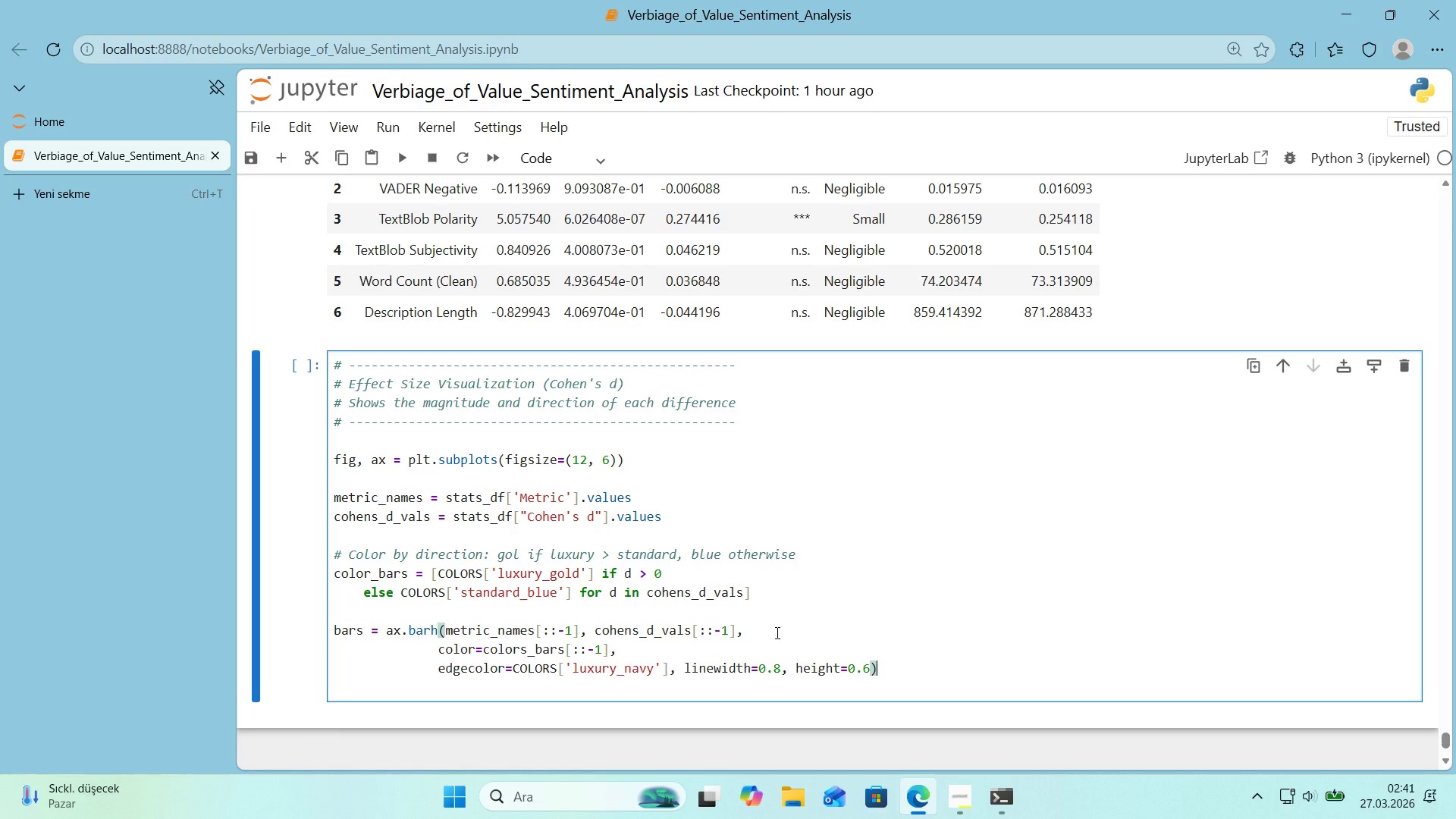 
key(Enter)
 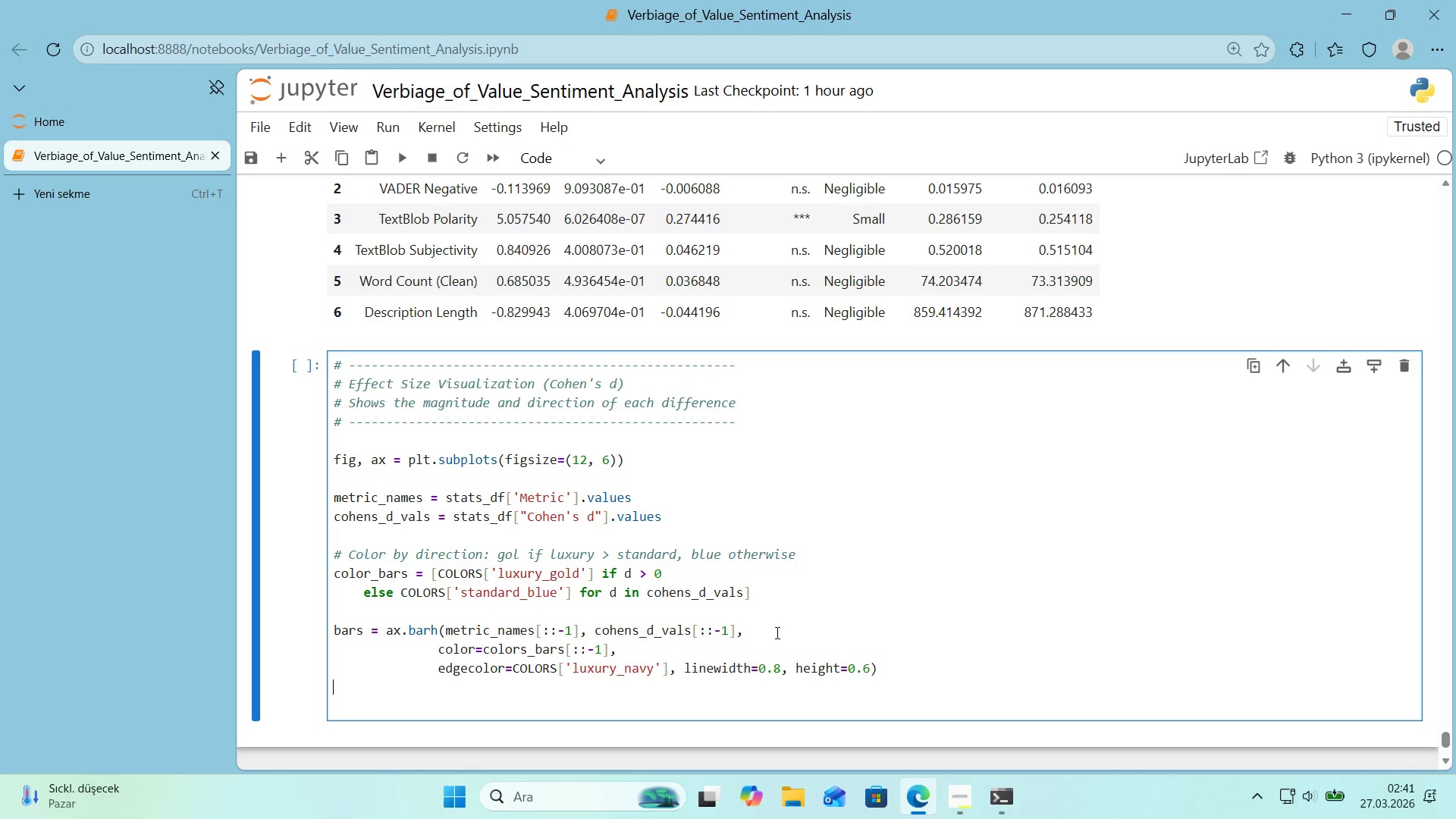 
key(Enter)
 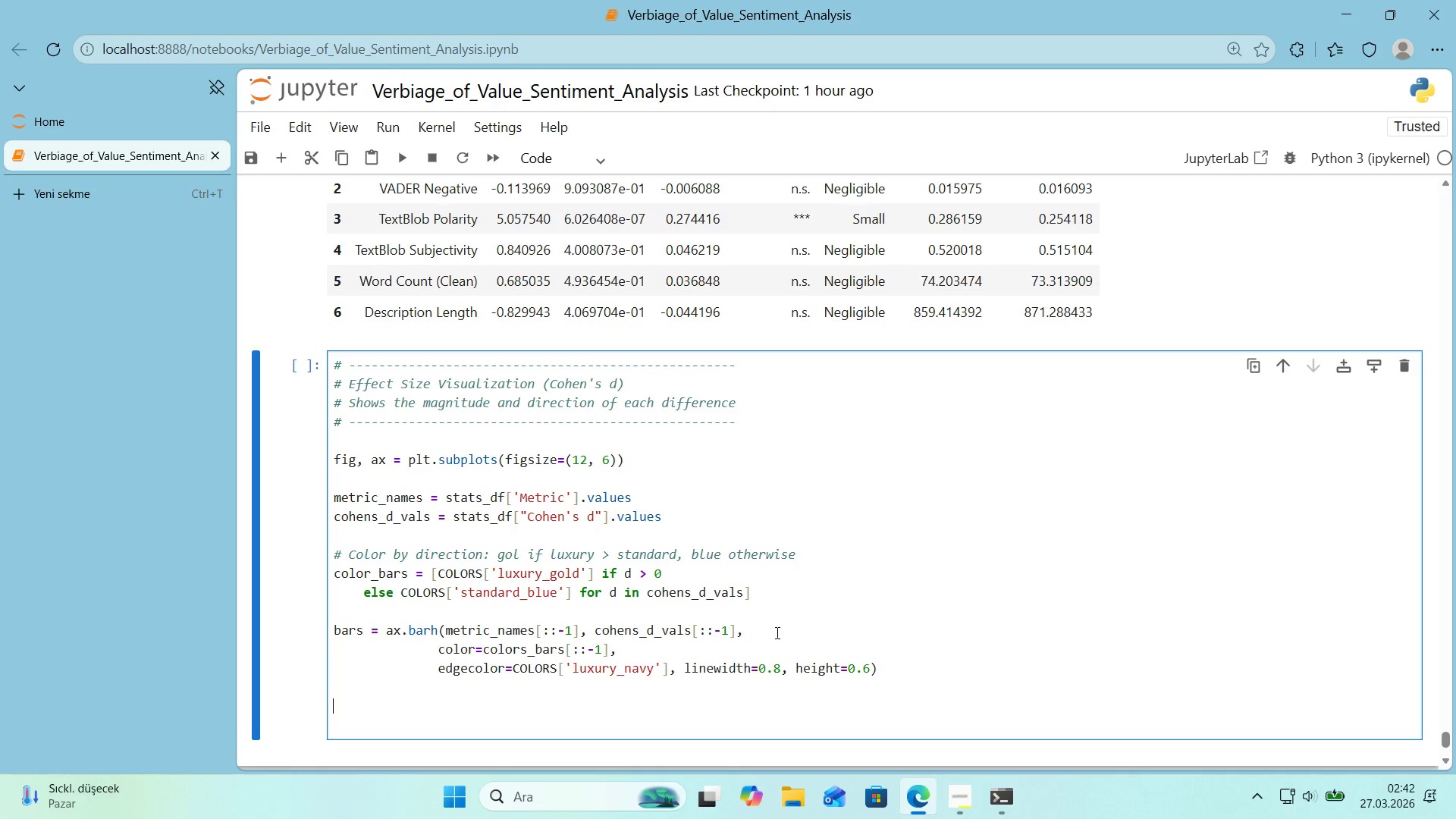 
key(CapsLock)
 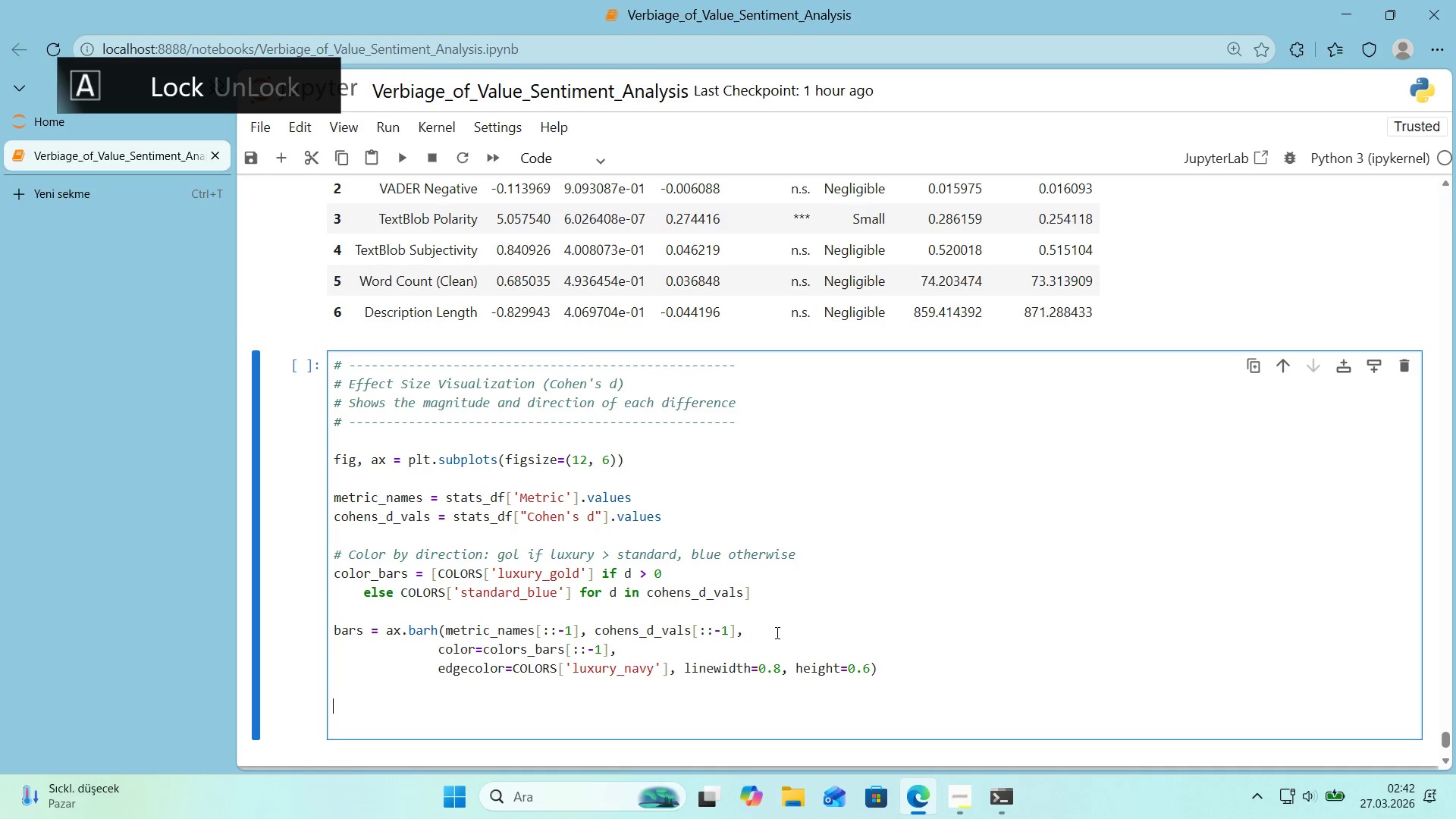 
key(Alt+Control+3)
 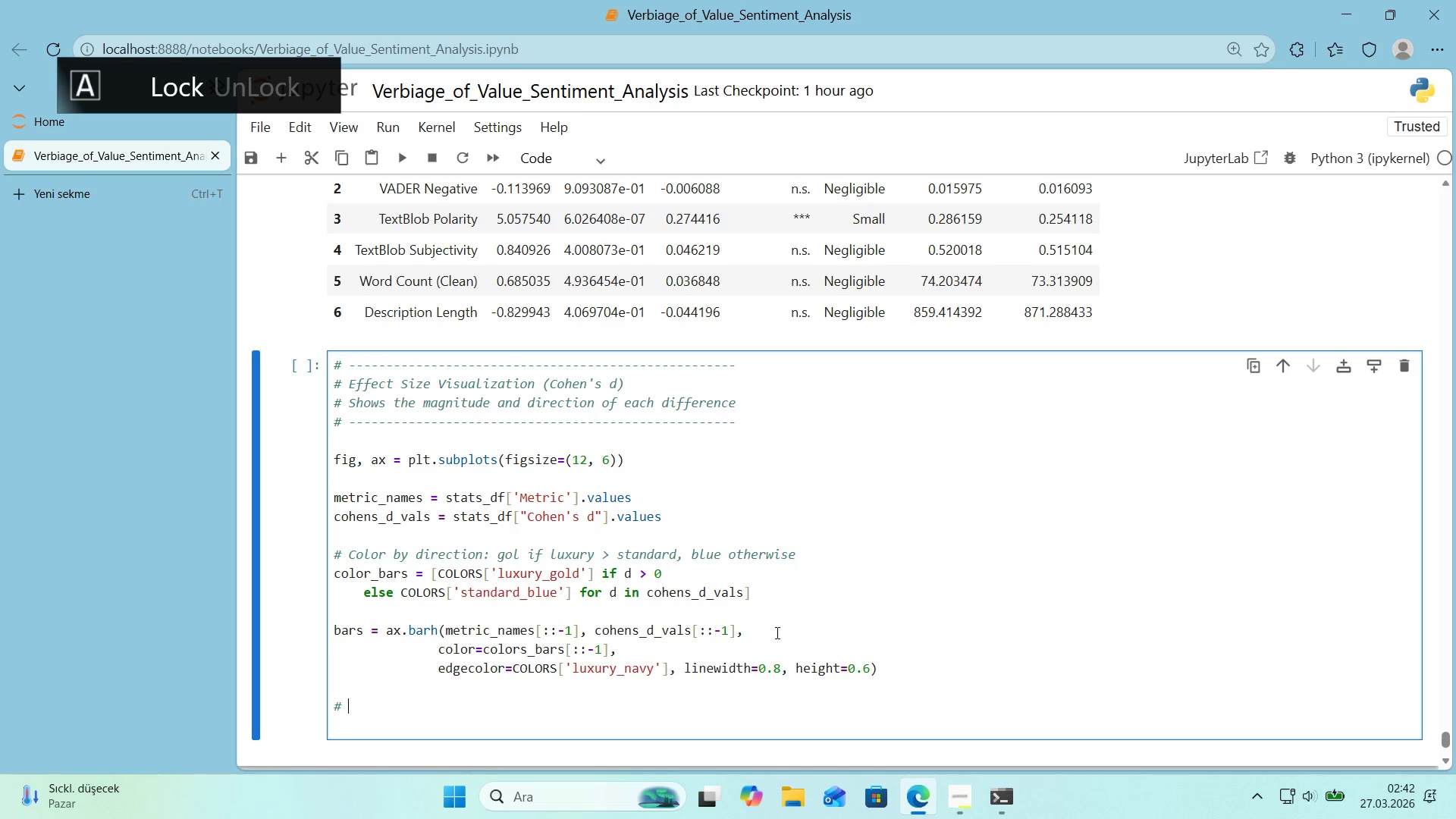 
type( r)
key(Backspace)
type(Reference l'nes for effect s'ze thresholds)
 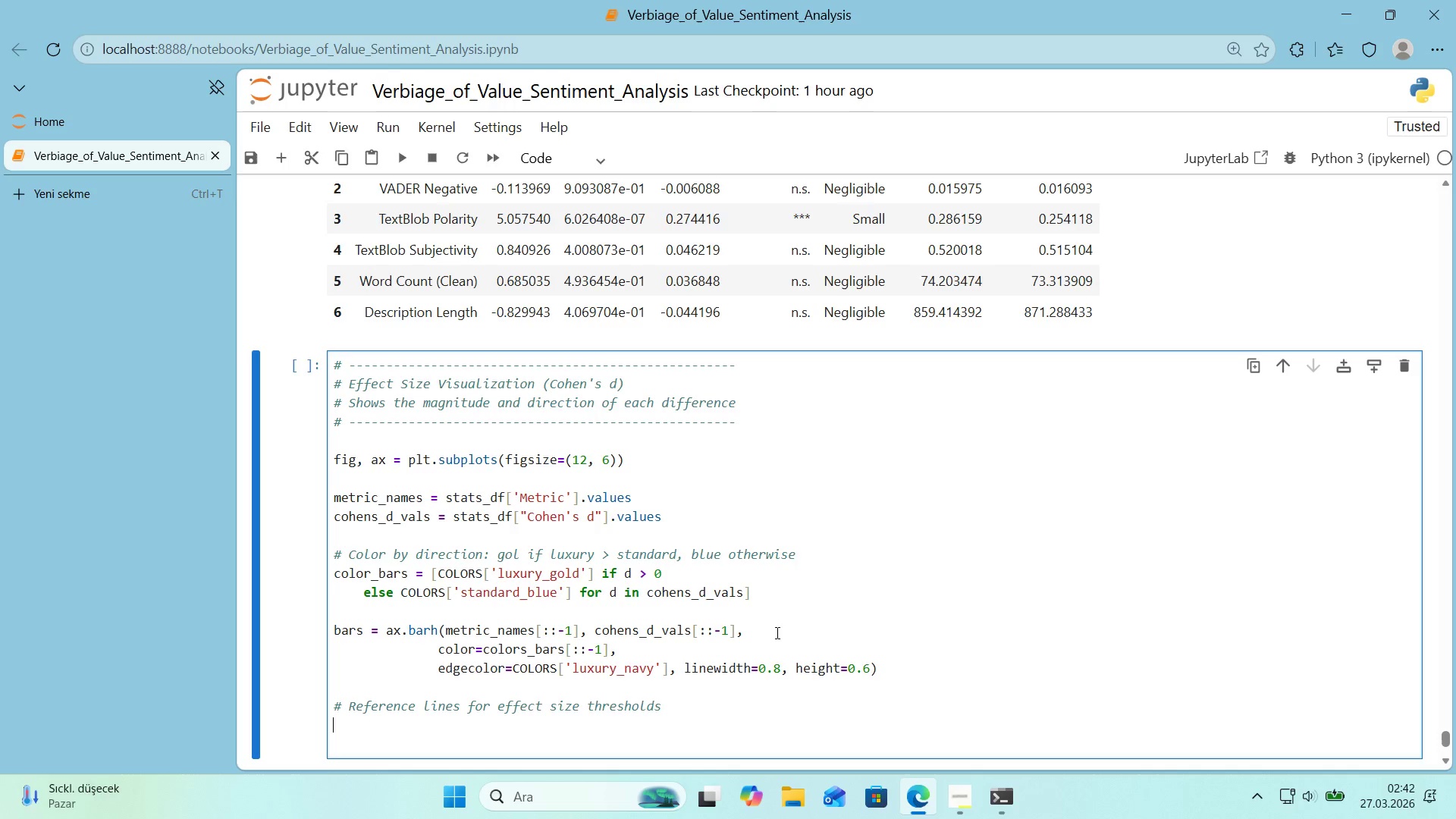 
key(Enter)
 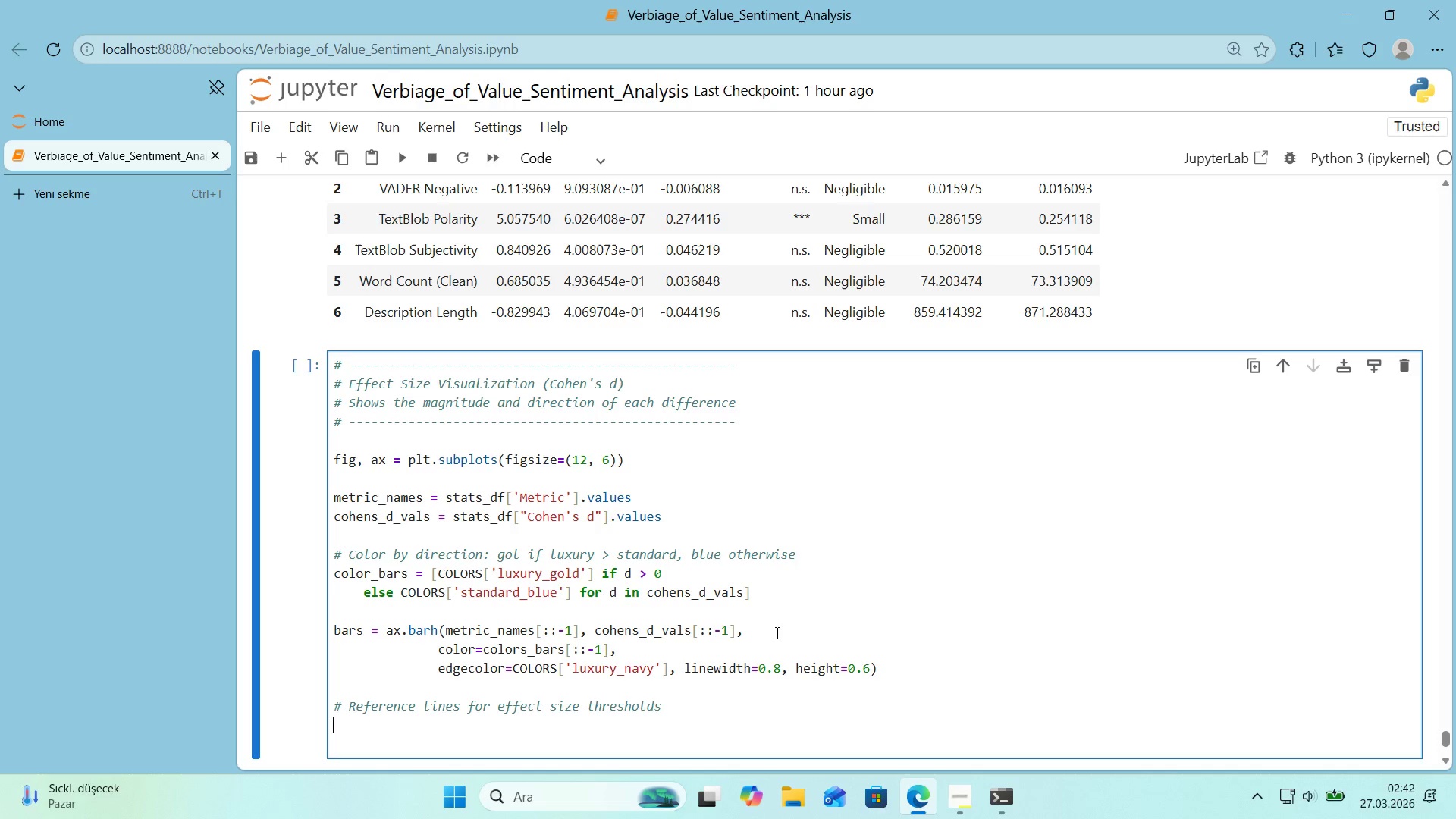 
type(ax.axv;,ne)
key(Backspace)
key(Backspace)
key(Backspace)
key(Backspace)
type(;)
key(Backspace)
type(l'ne*()
 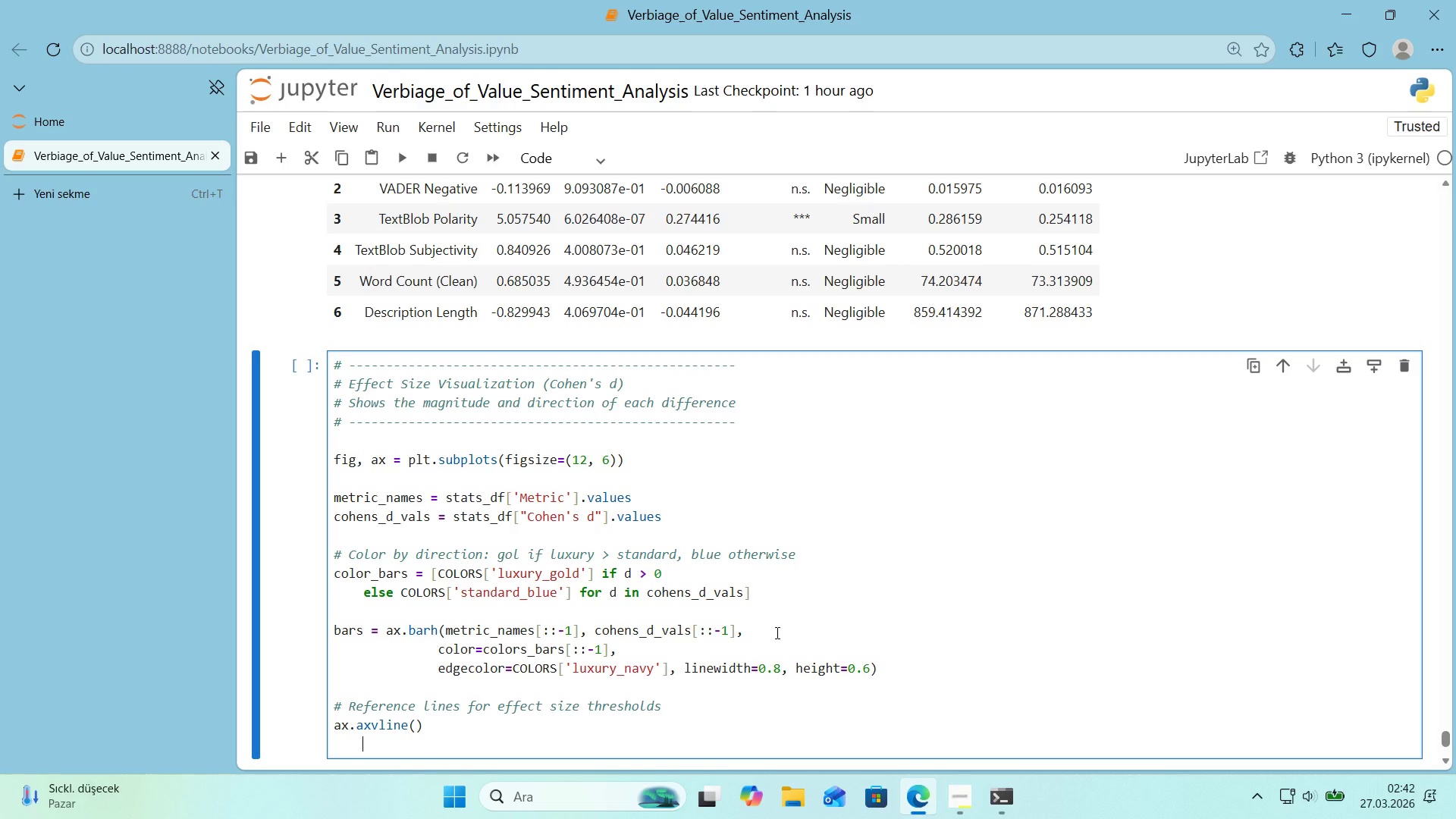 
 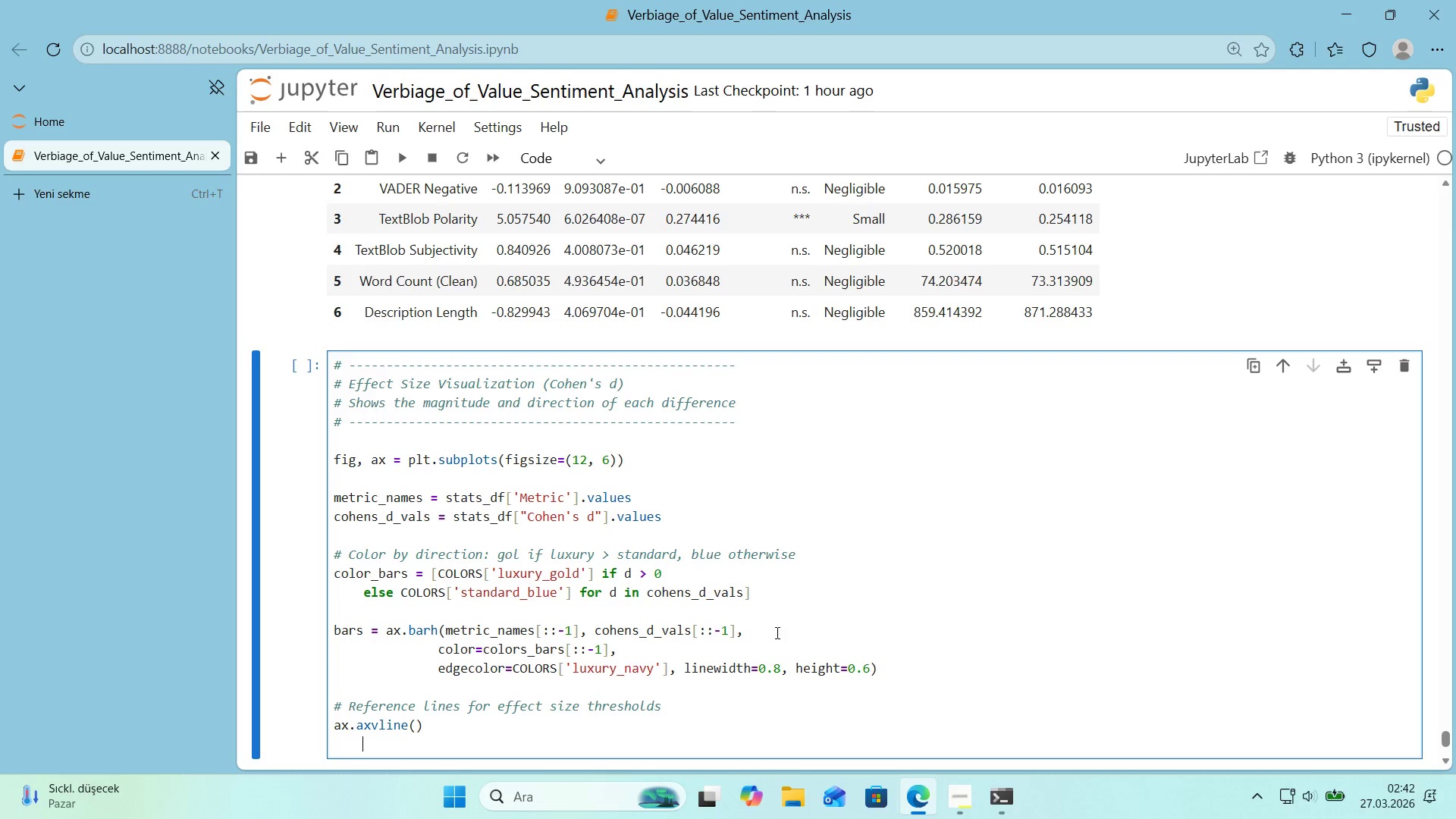 
key(ArrowDown)
 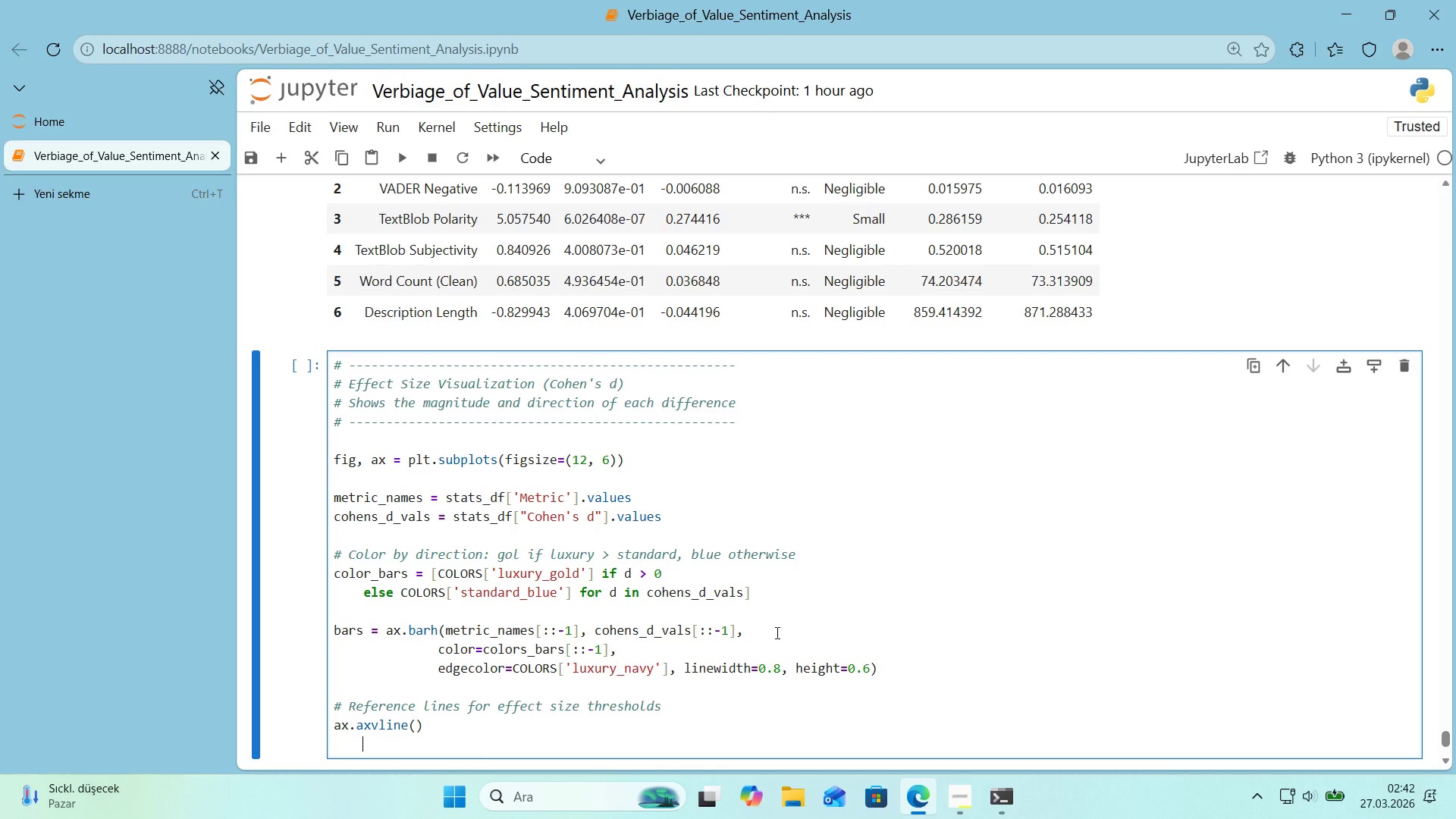 
key(ArrowUp)
 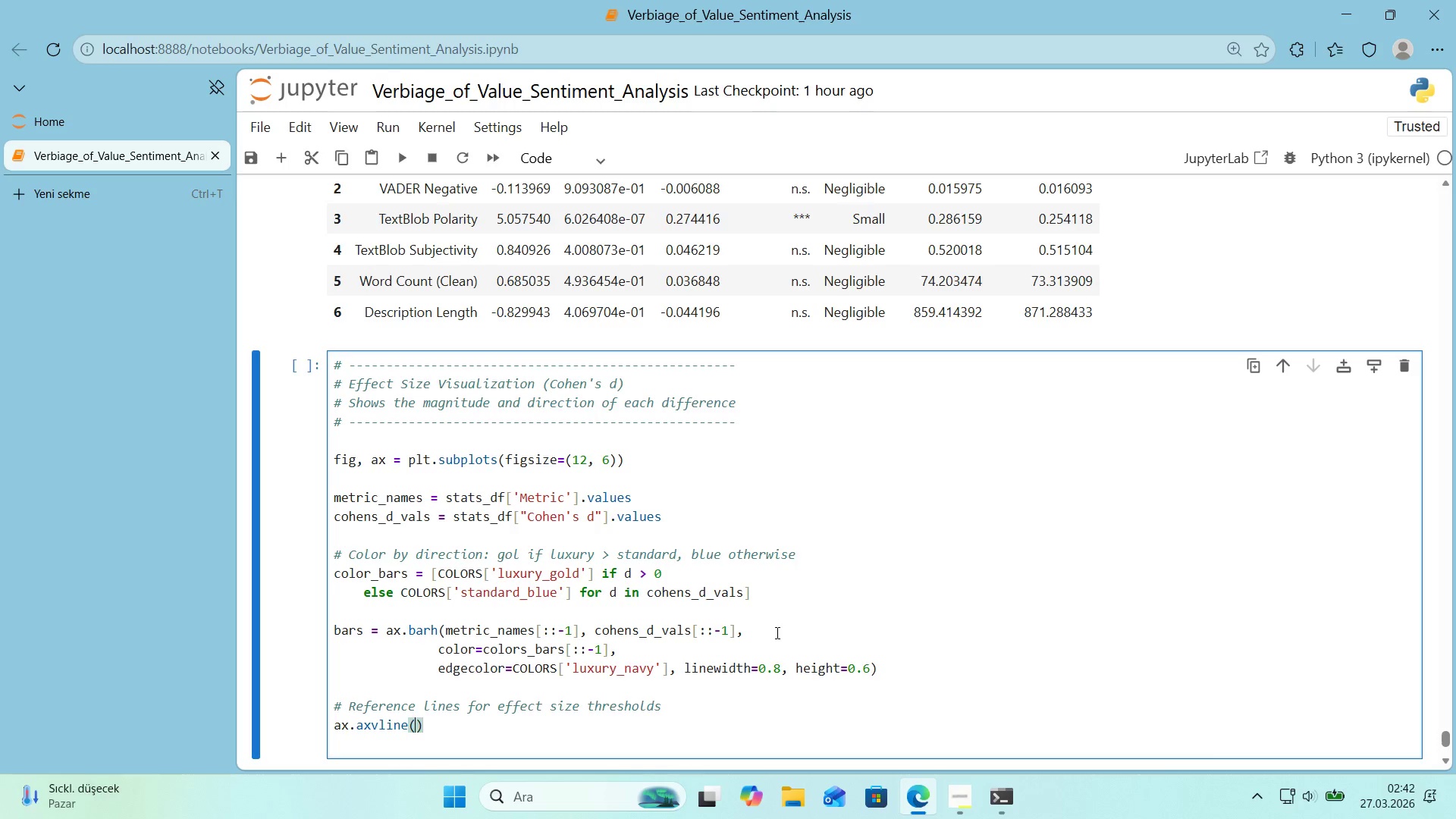 
key(ArrowLeft)
 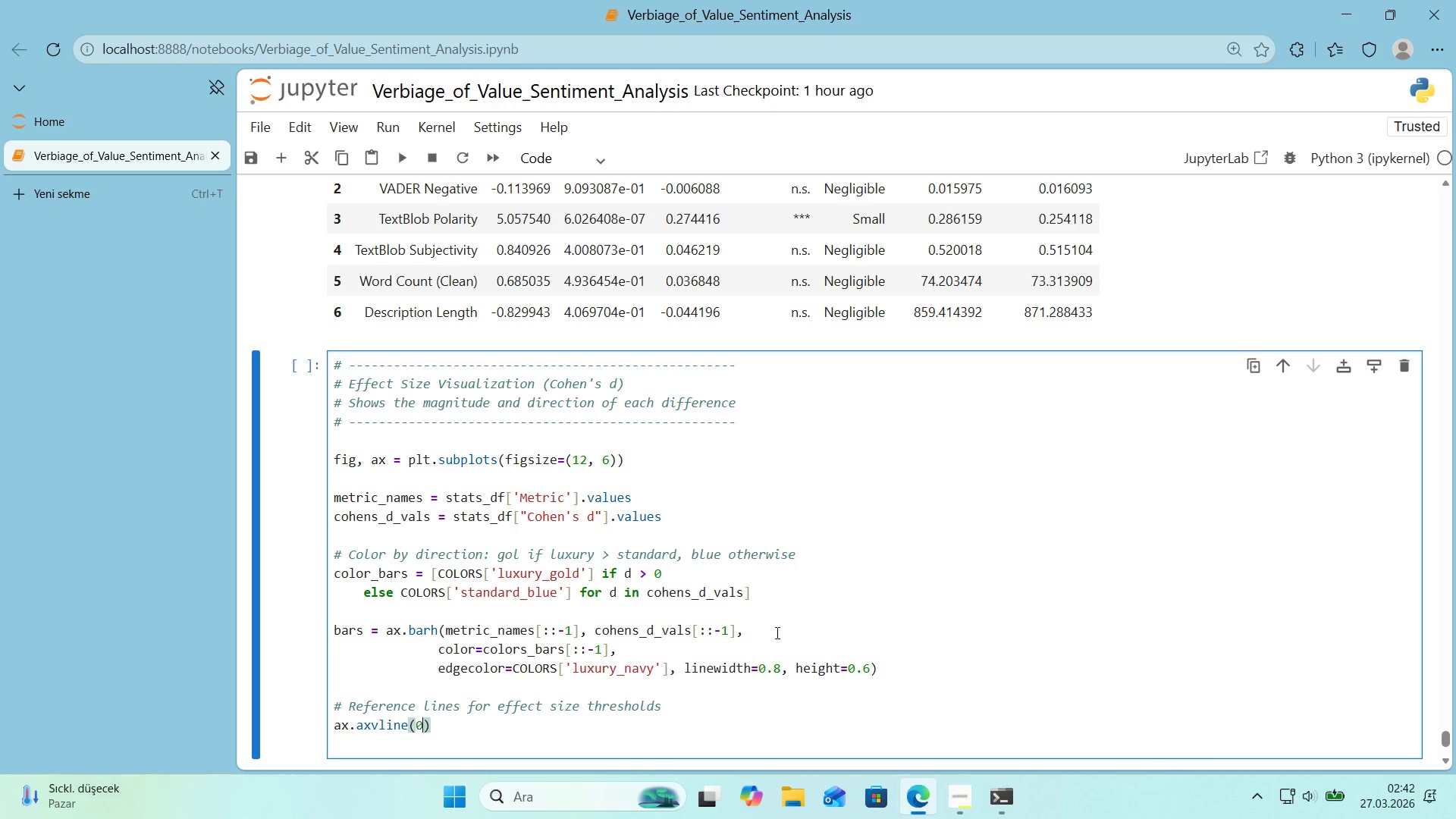 
key(Numpad0)
 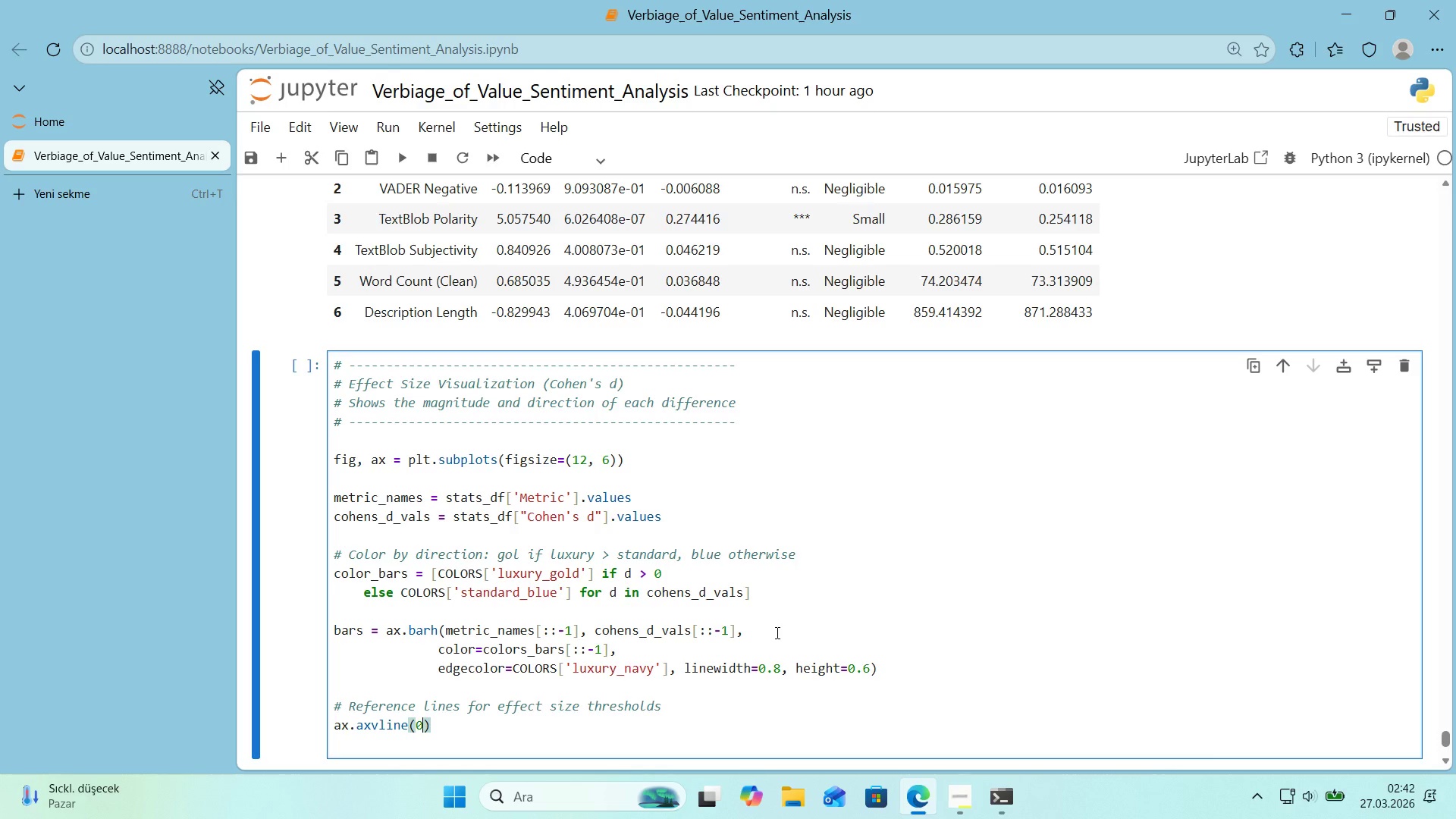 
key(Period)
 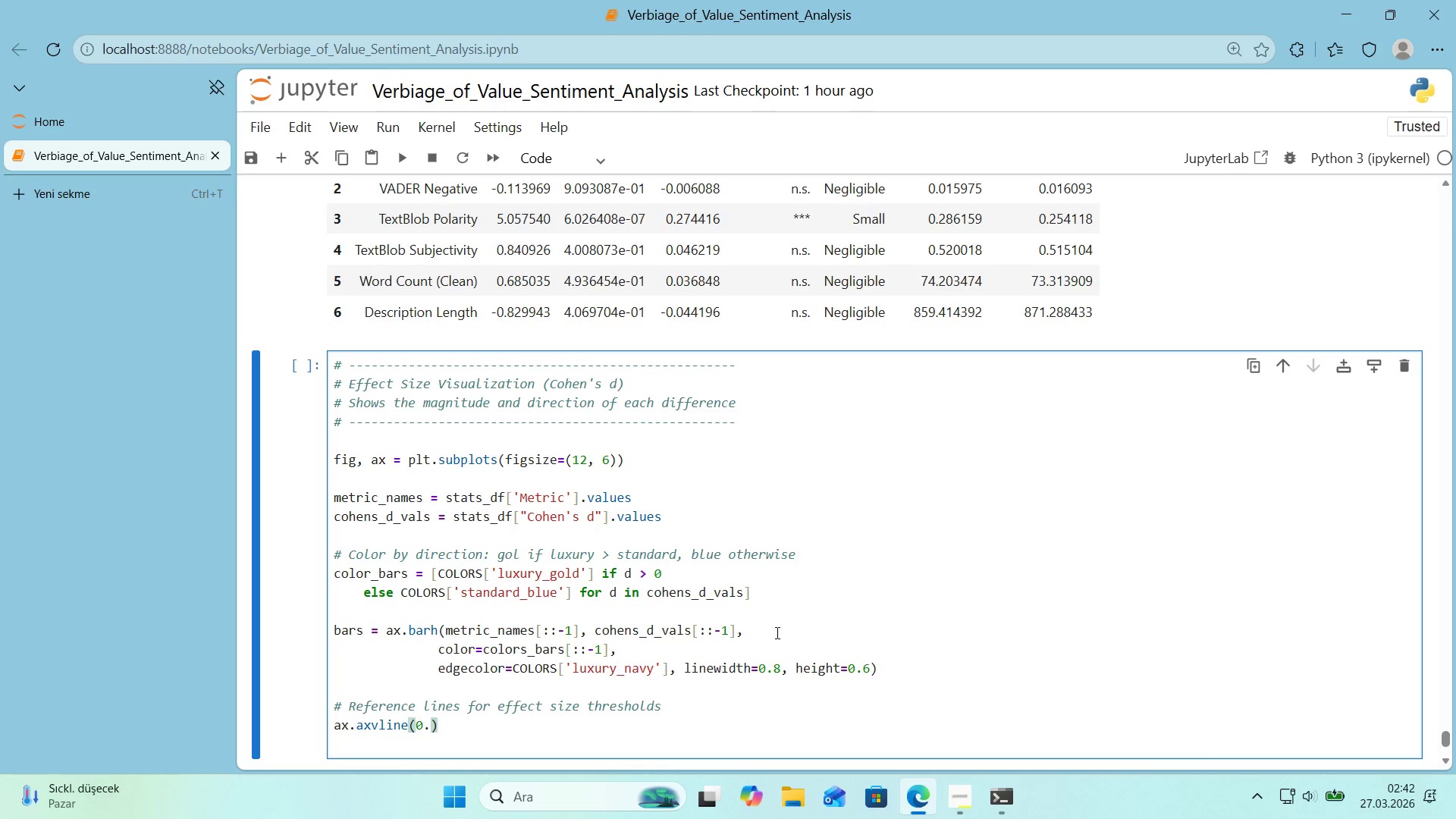 
key(Backspace)
 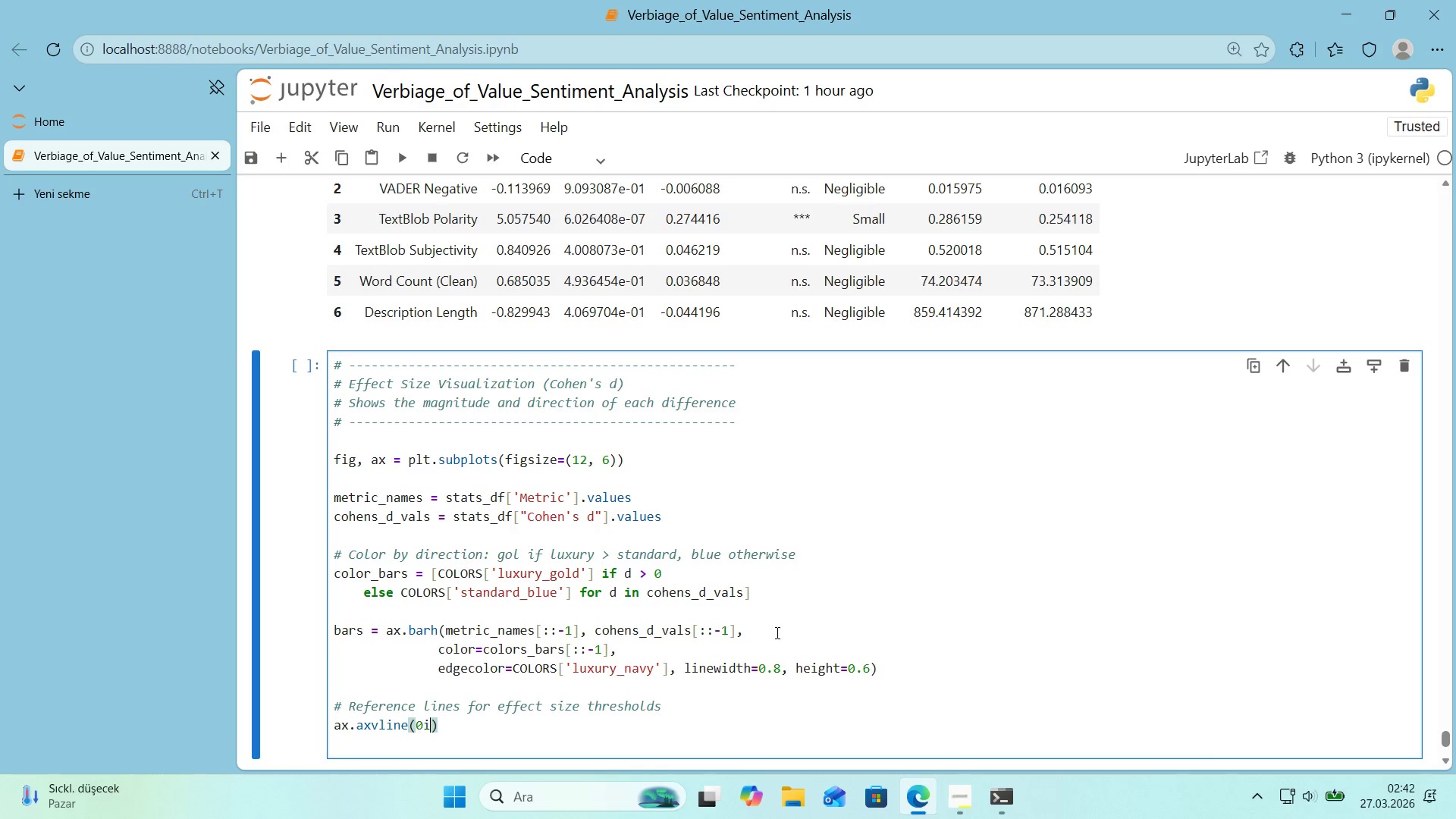 
key(Quote)
 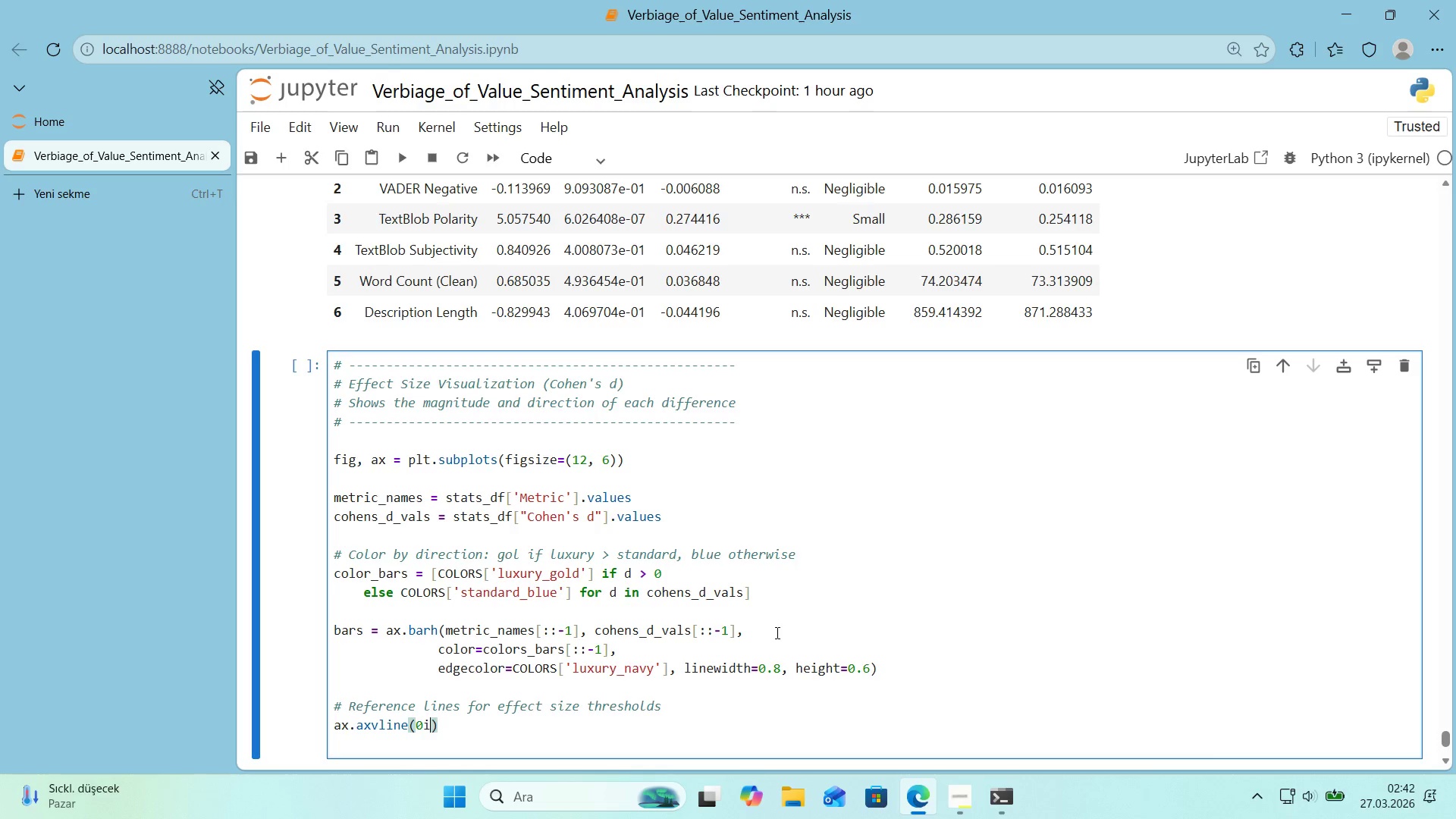 
key(Backspace)
 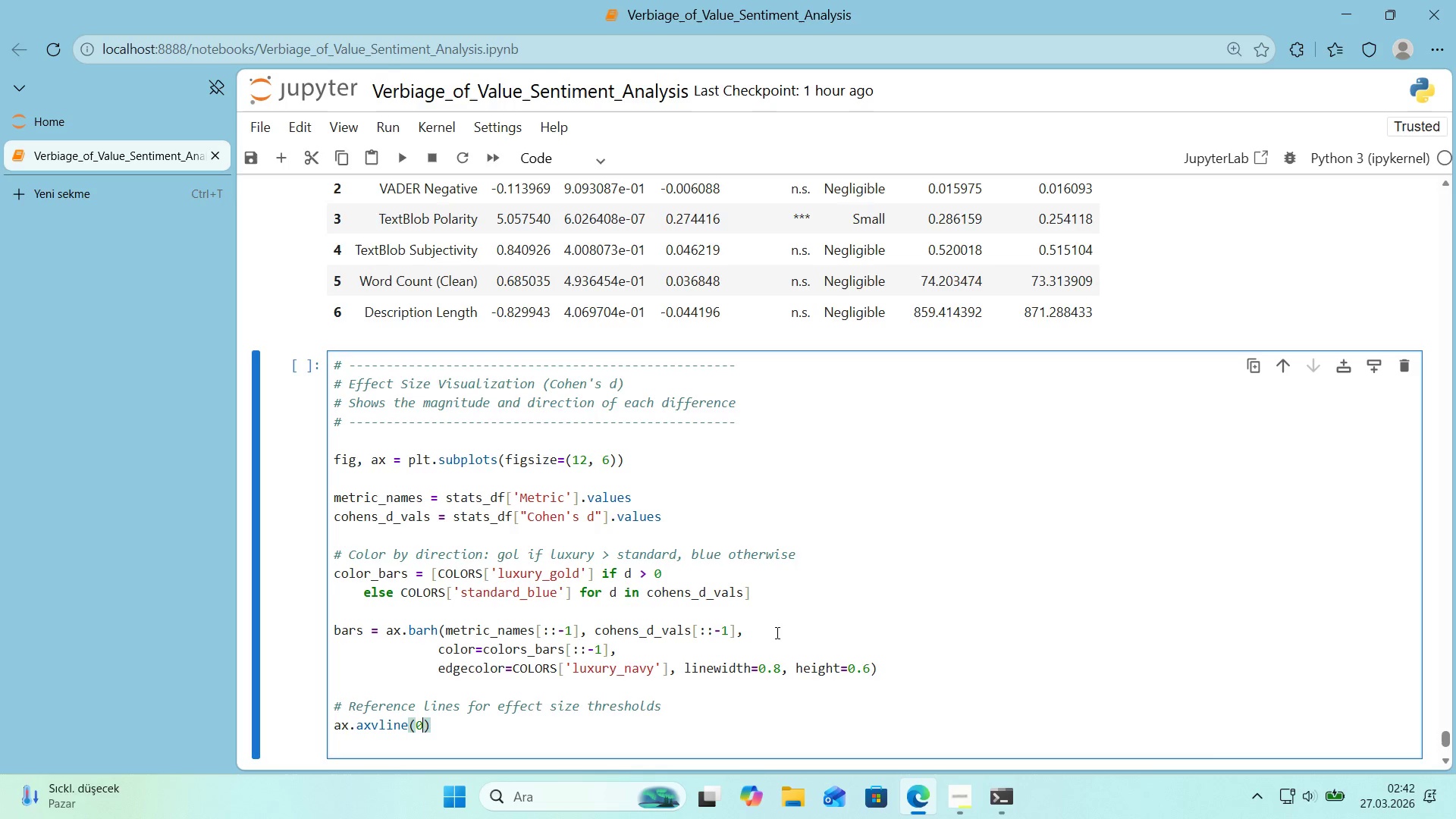 
key(Comma)
 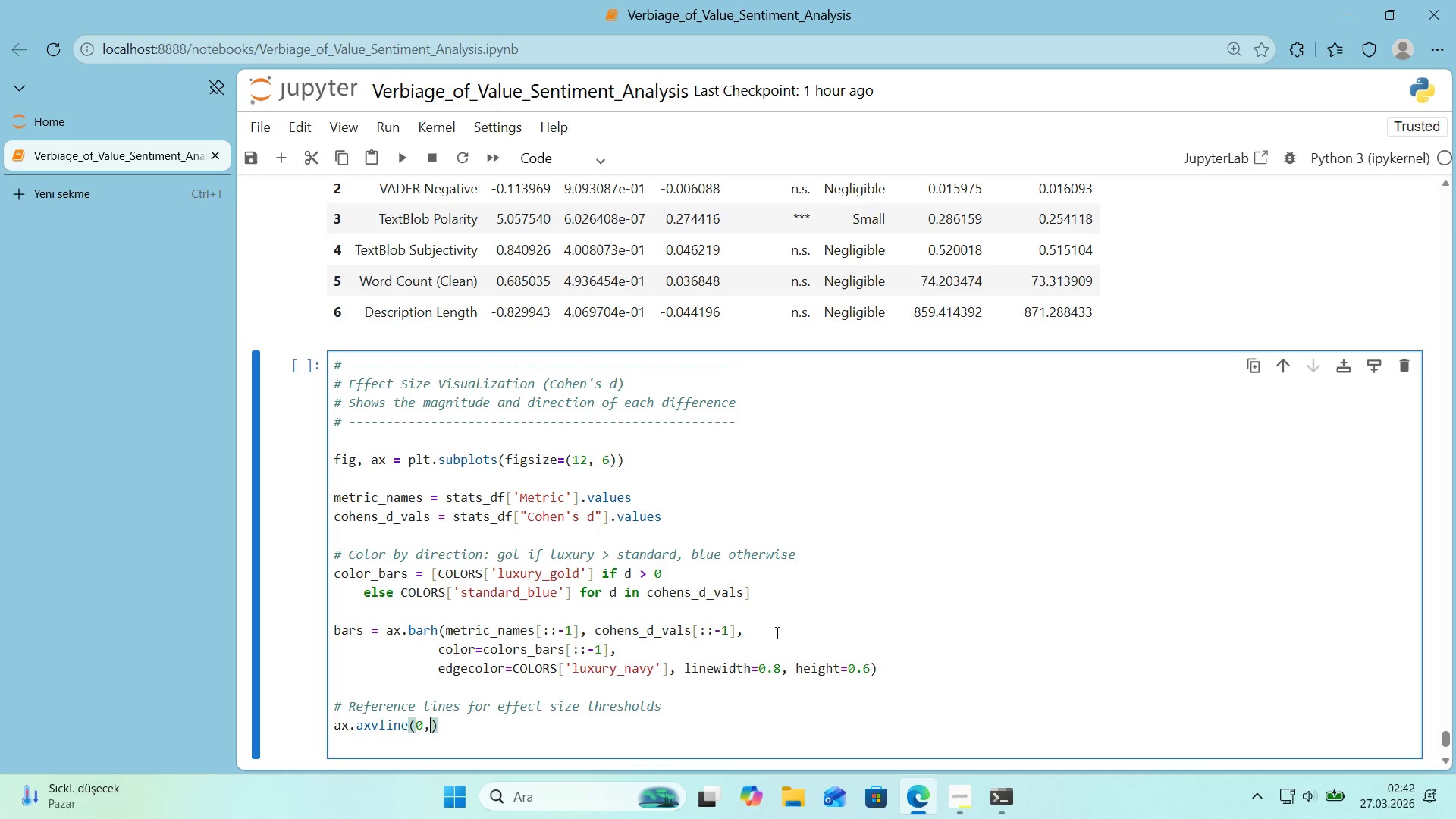 
type( colo)@@)
 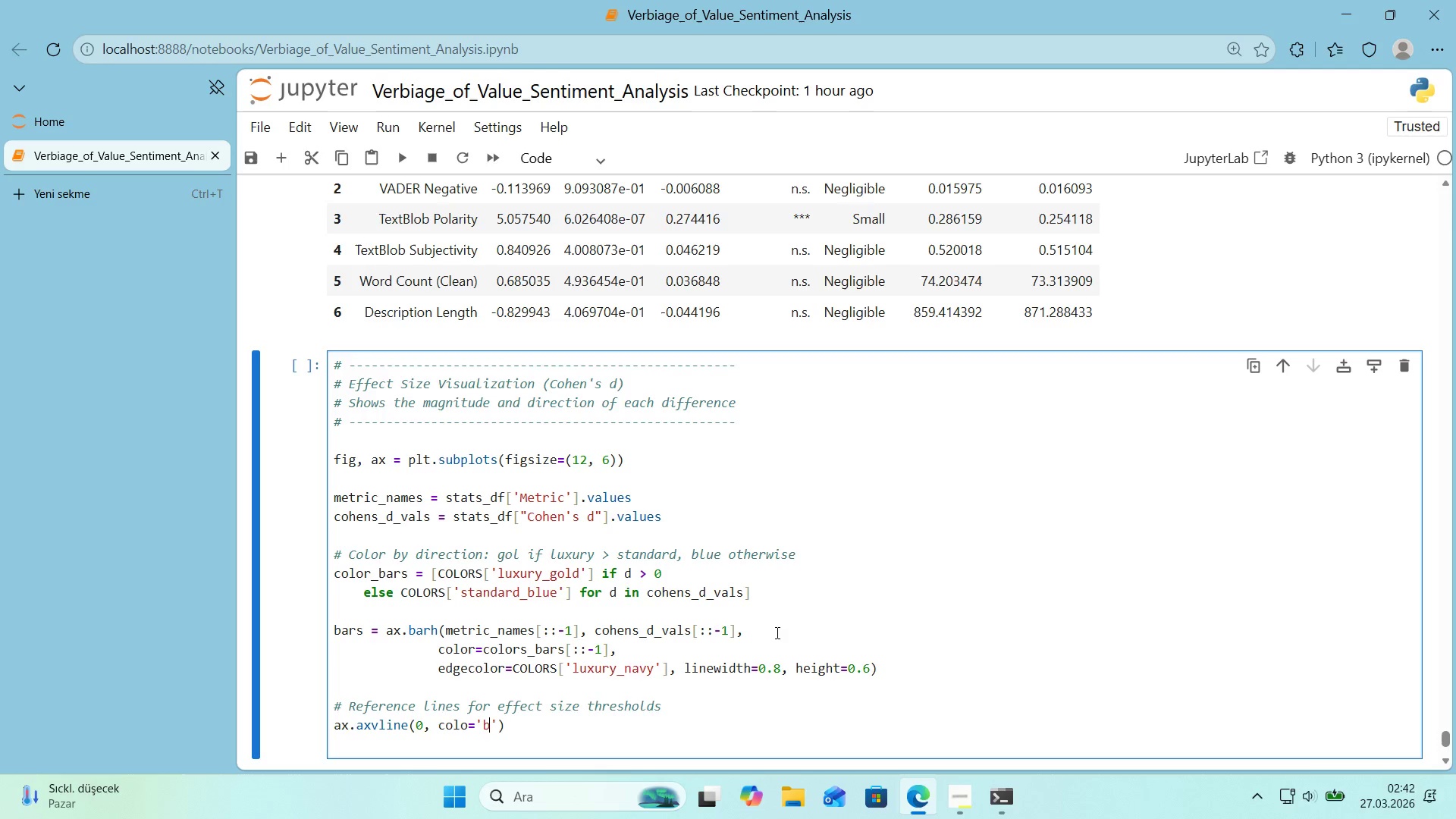 
 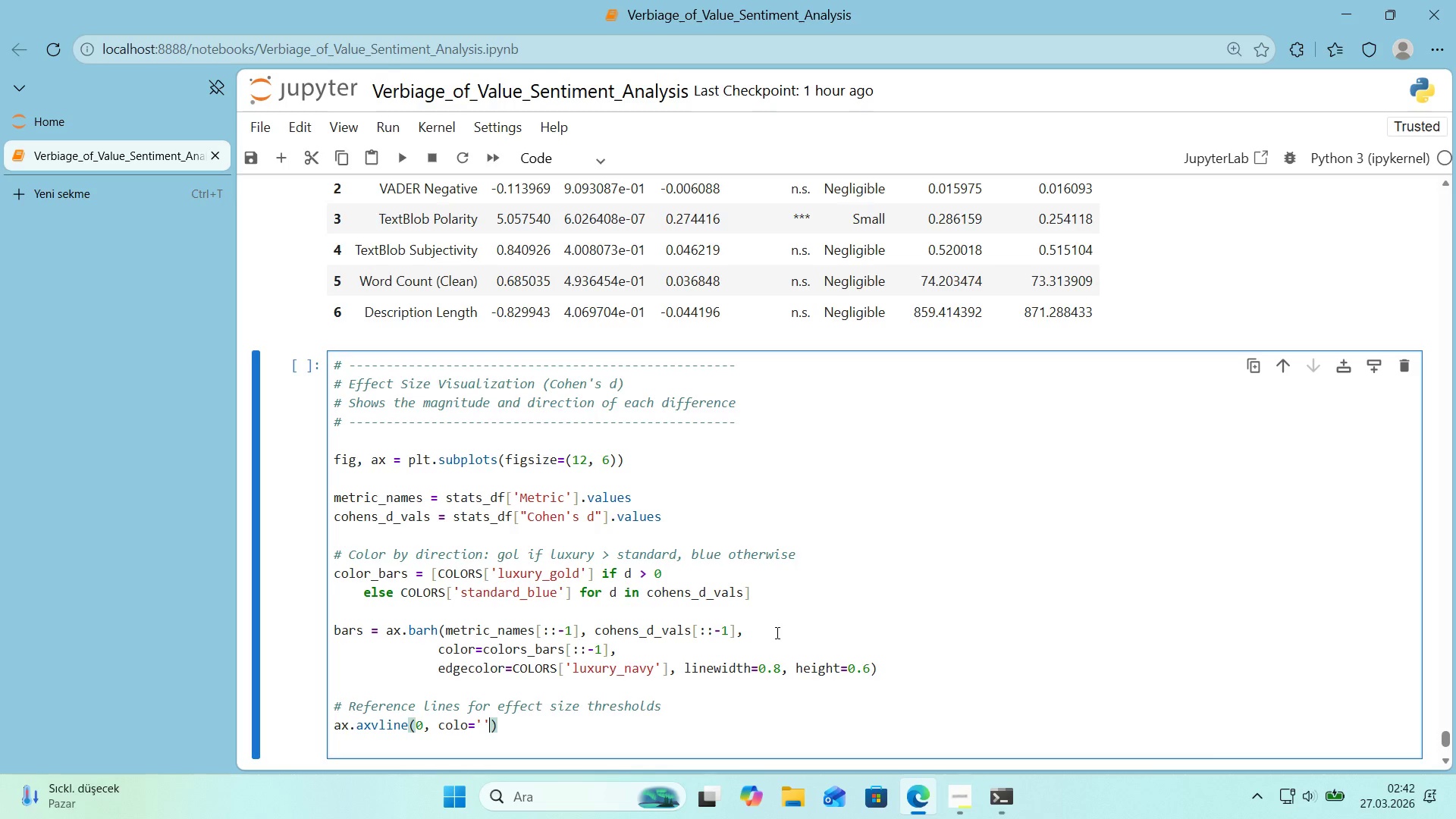 
key(ArrowLeft)
 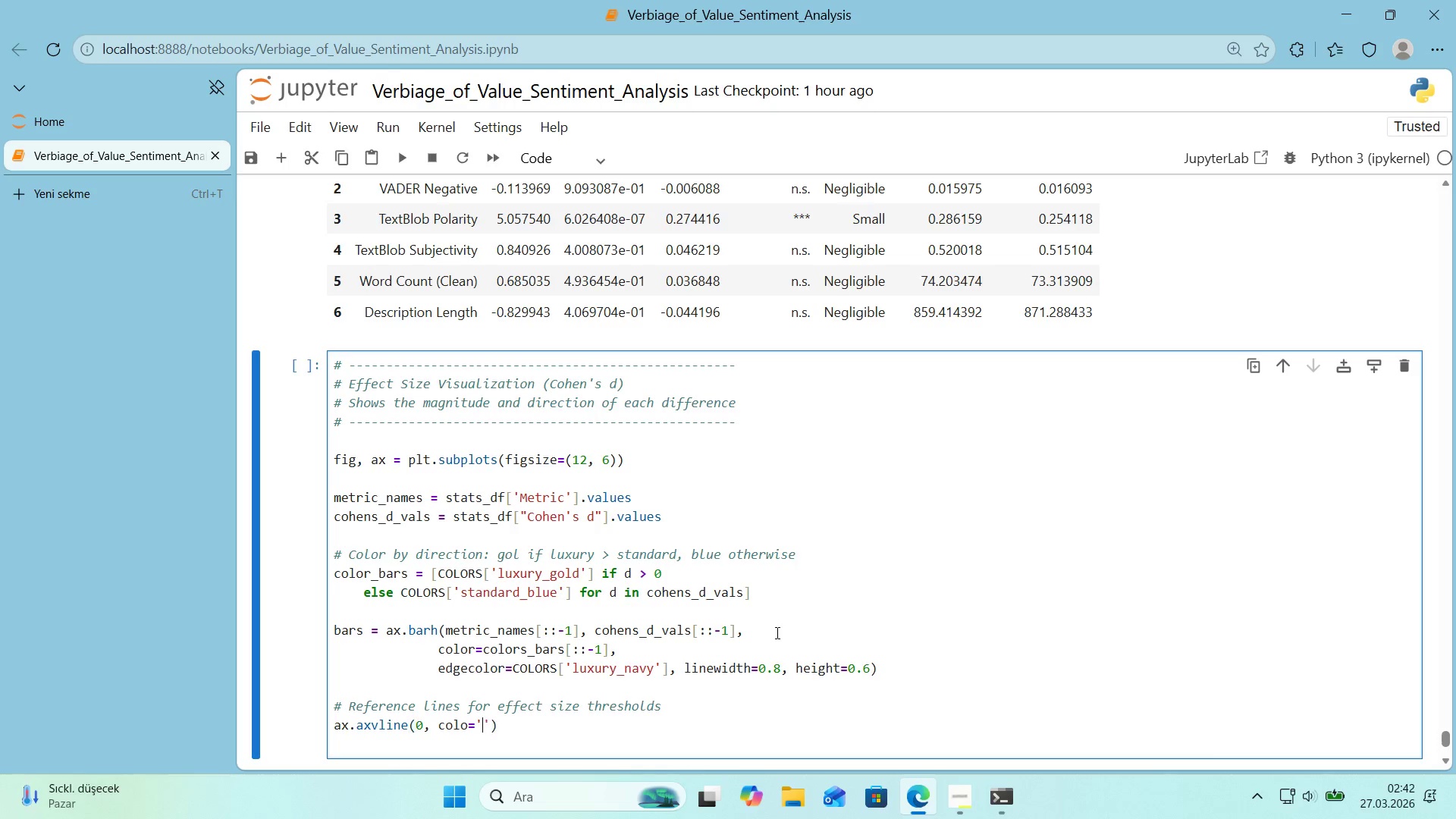 
key(B)
 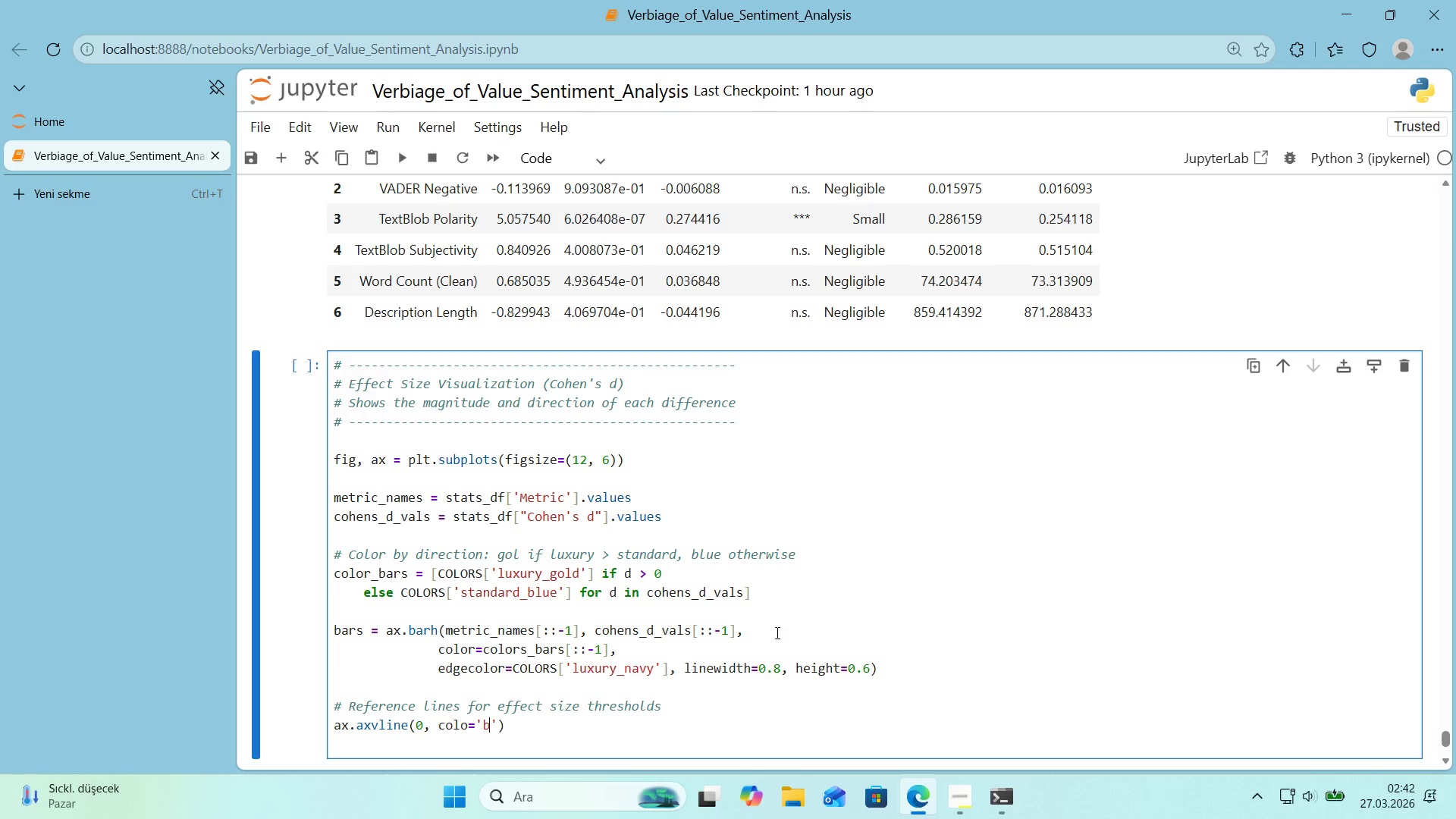 
key(ArrowLeft)
 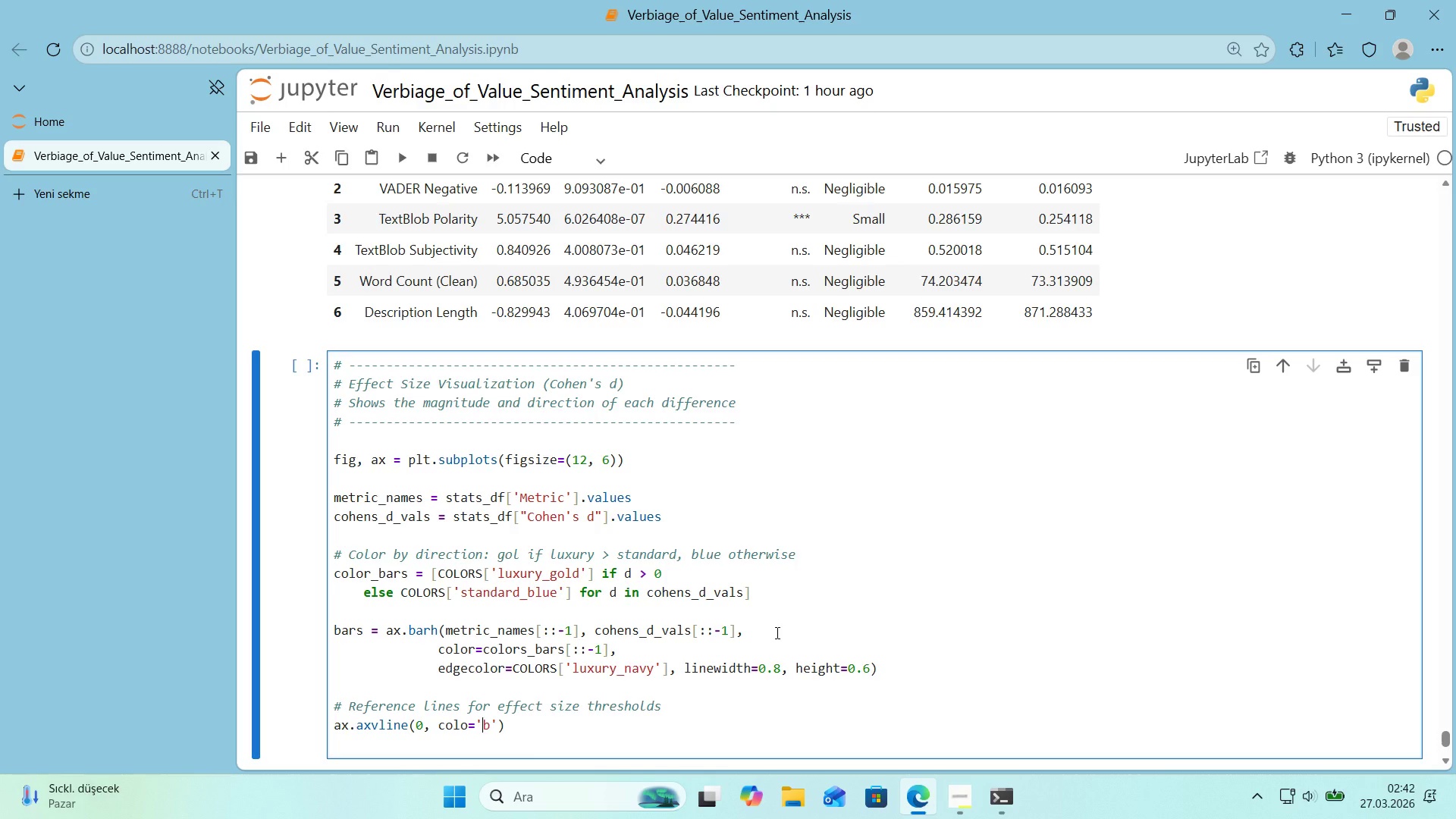 
key(ArrowLeft)
 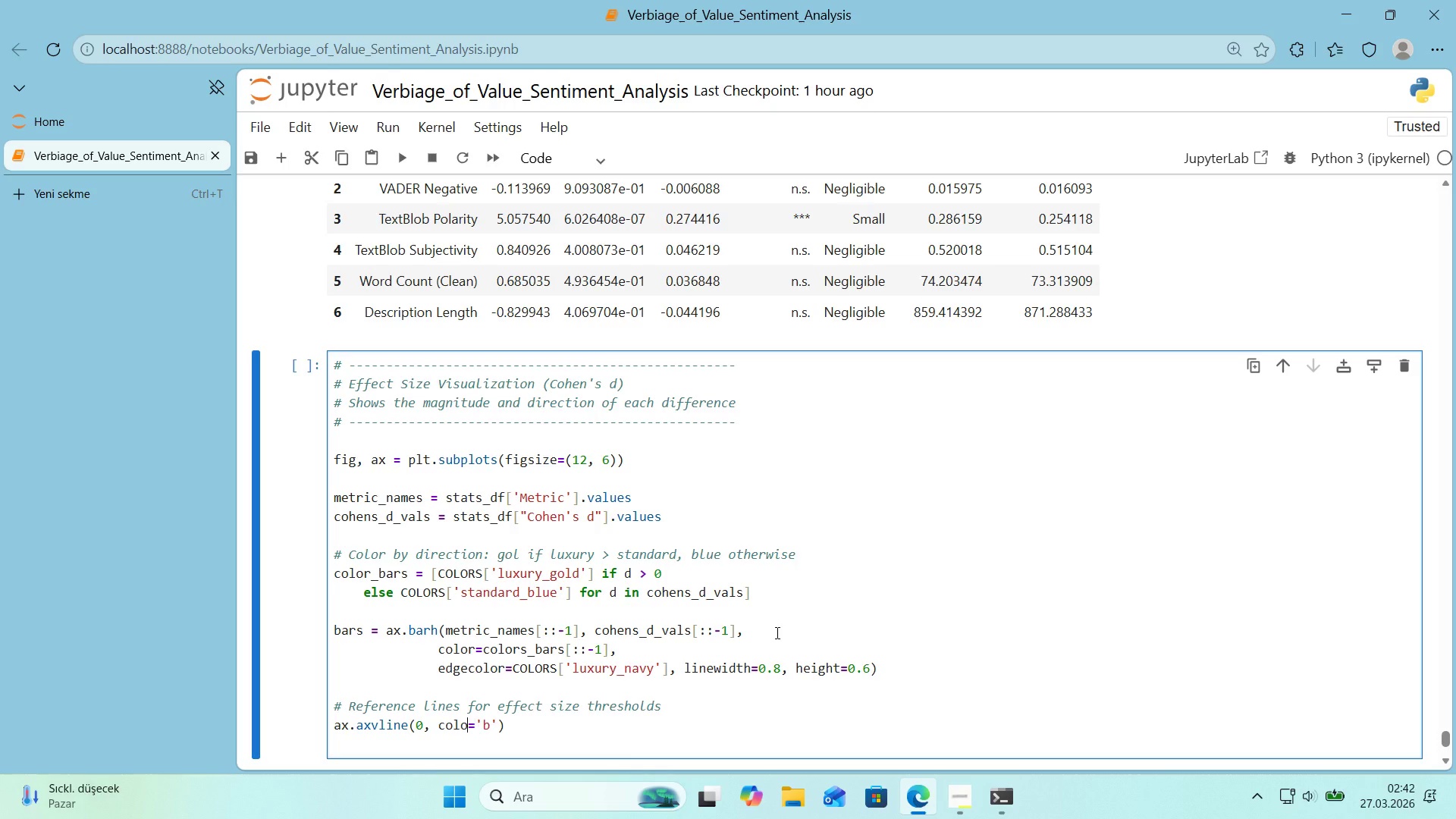 
key(ArrowLeft)
 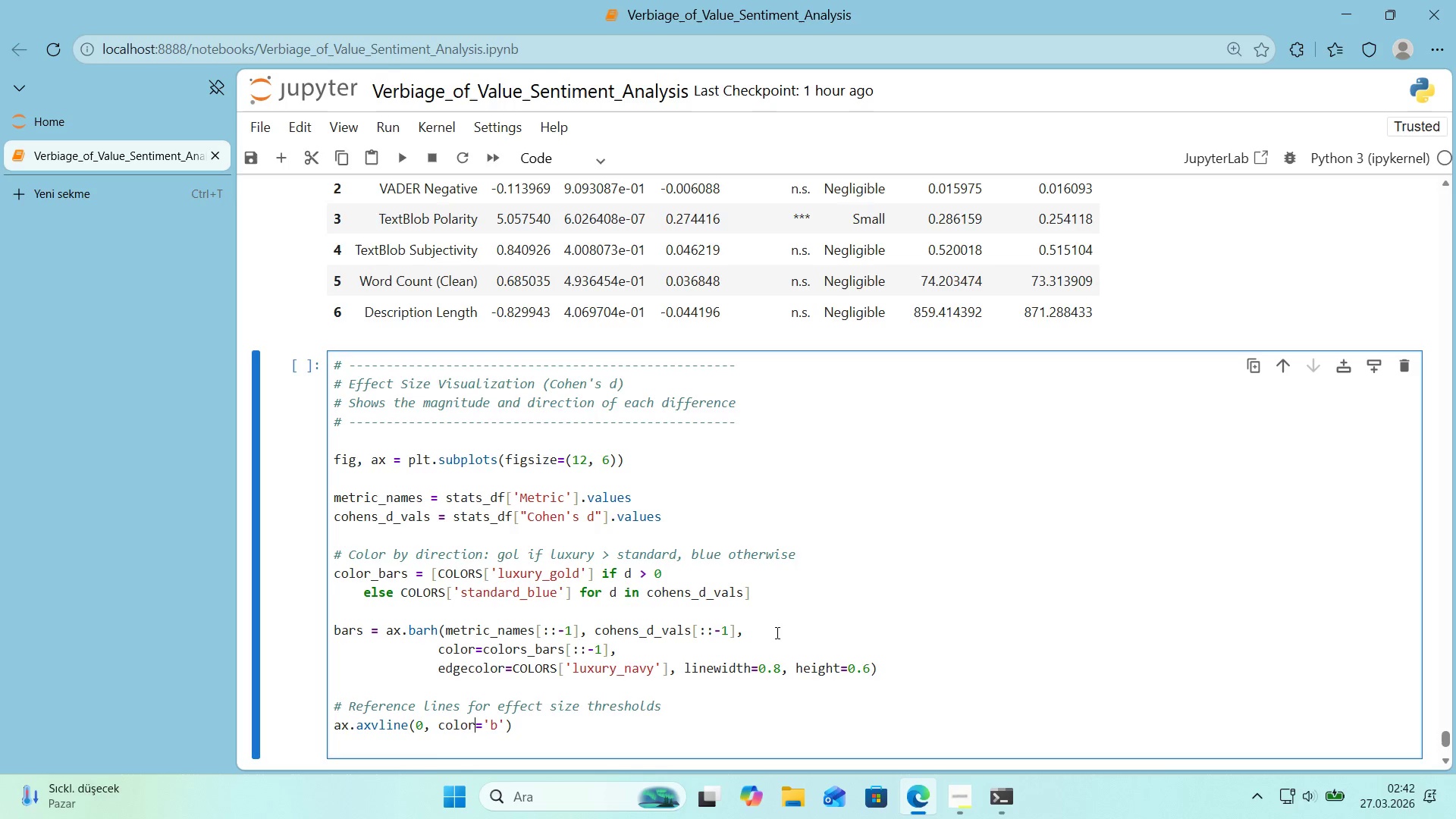 
key(R)
 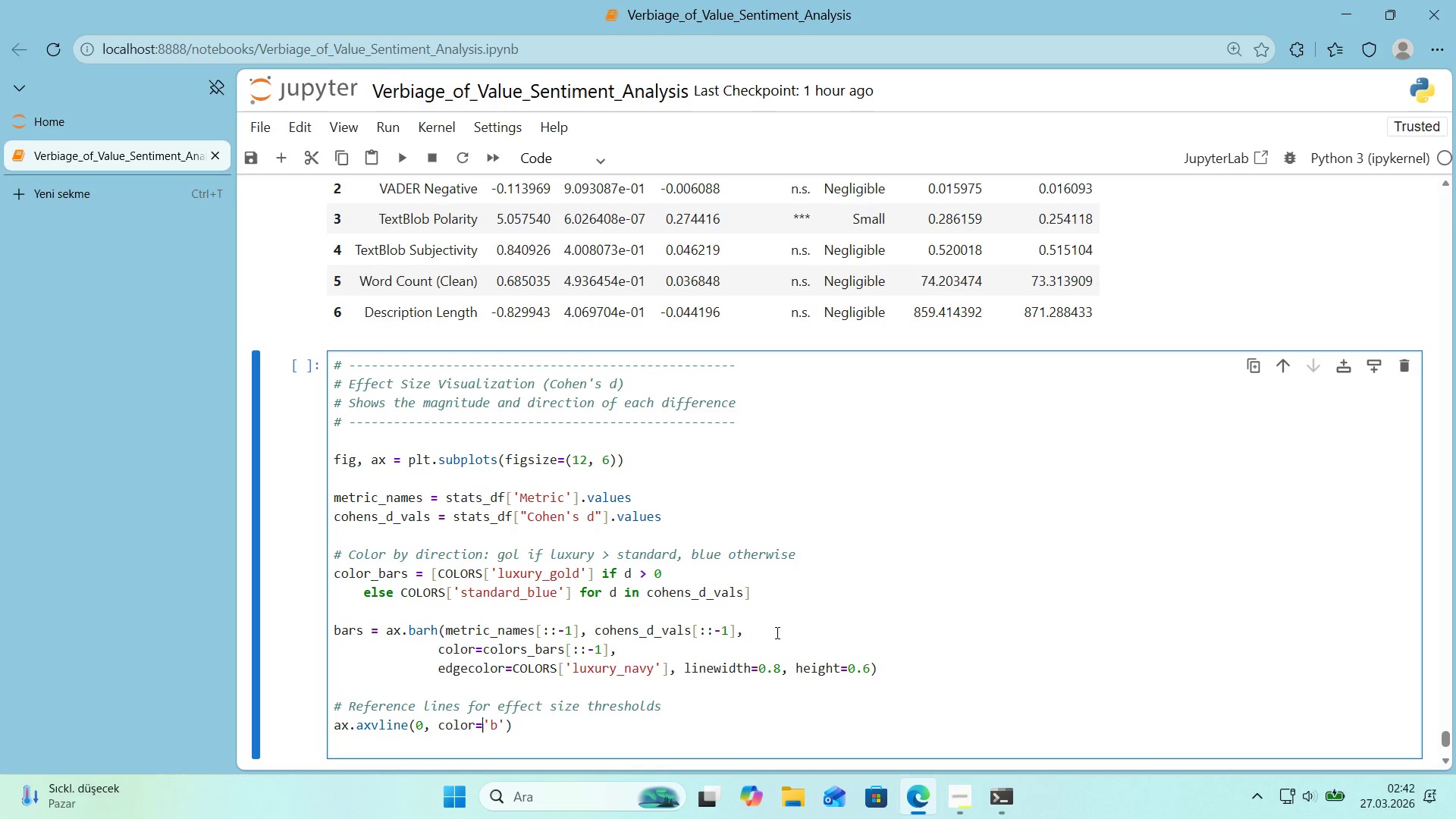 
key(ArrowRight)
 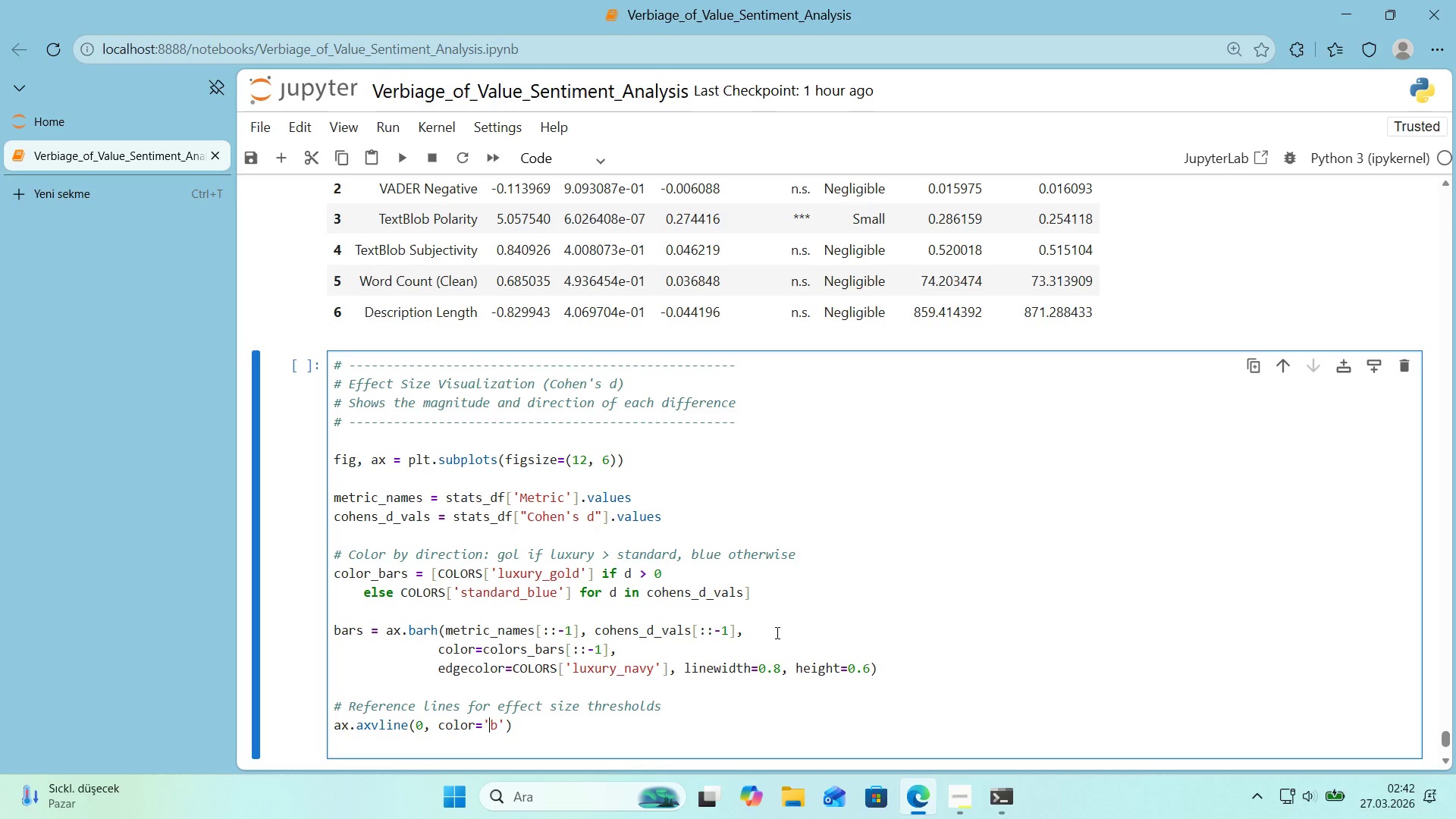 
key(ArrowRight)
 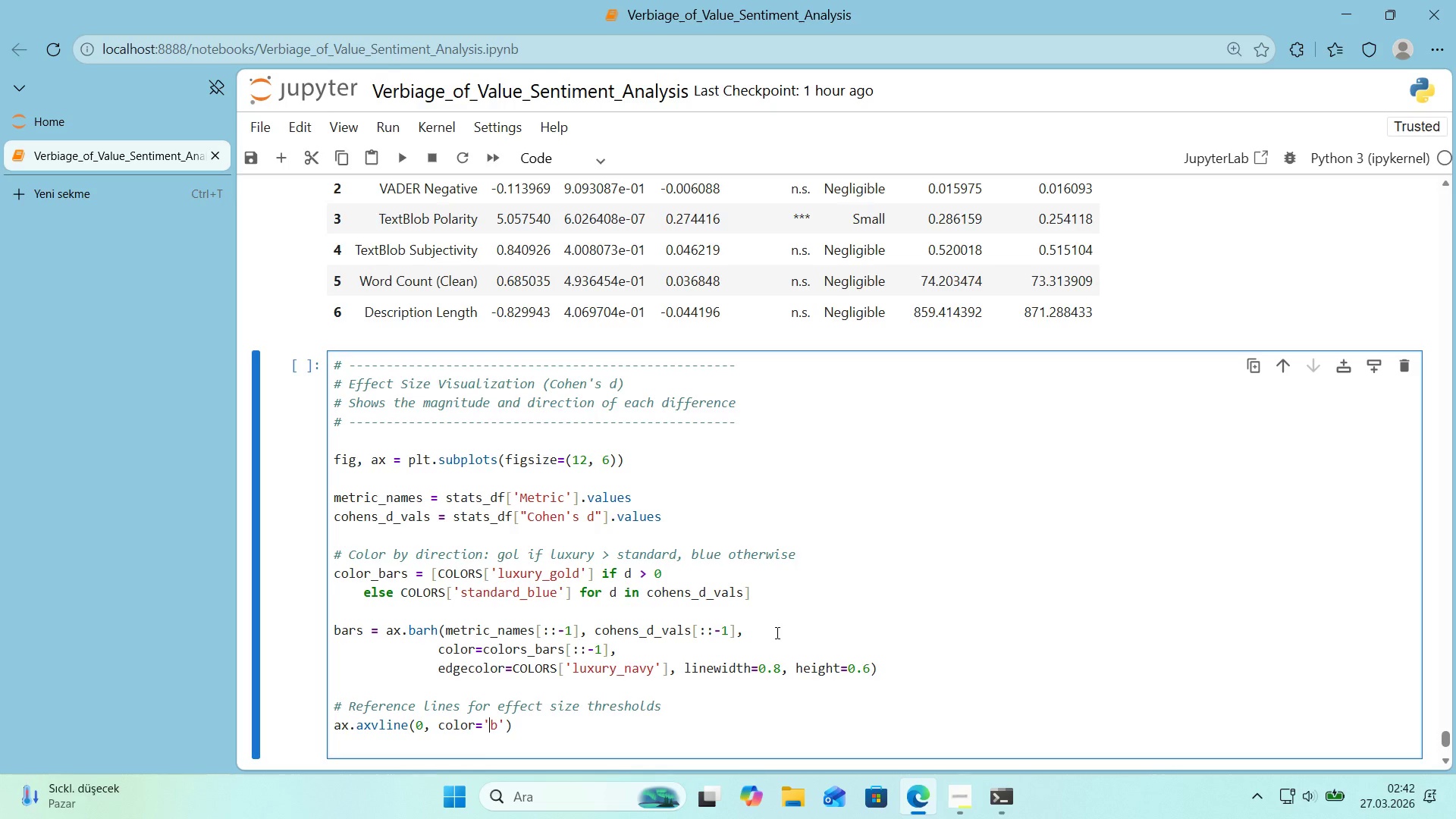 
key(ArrowRight)
 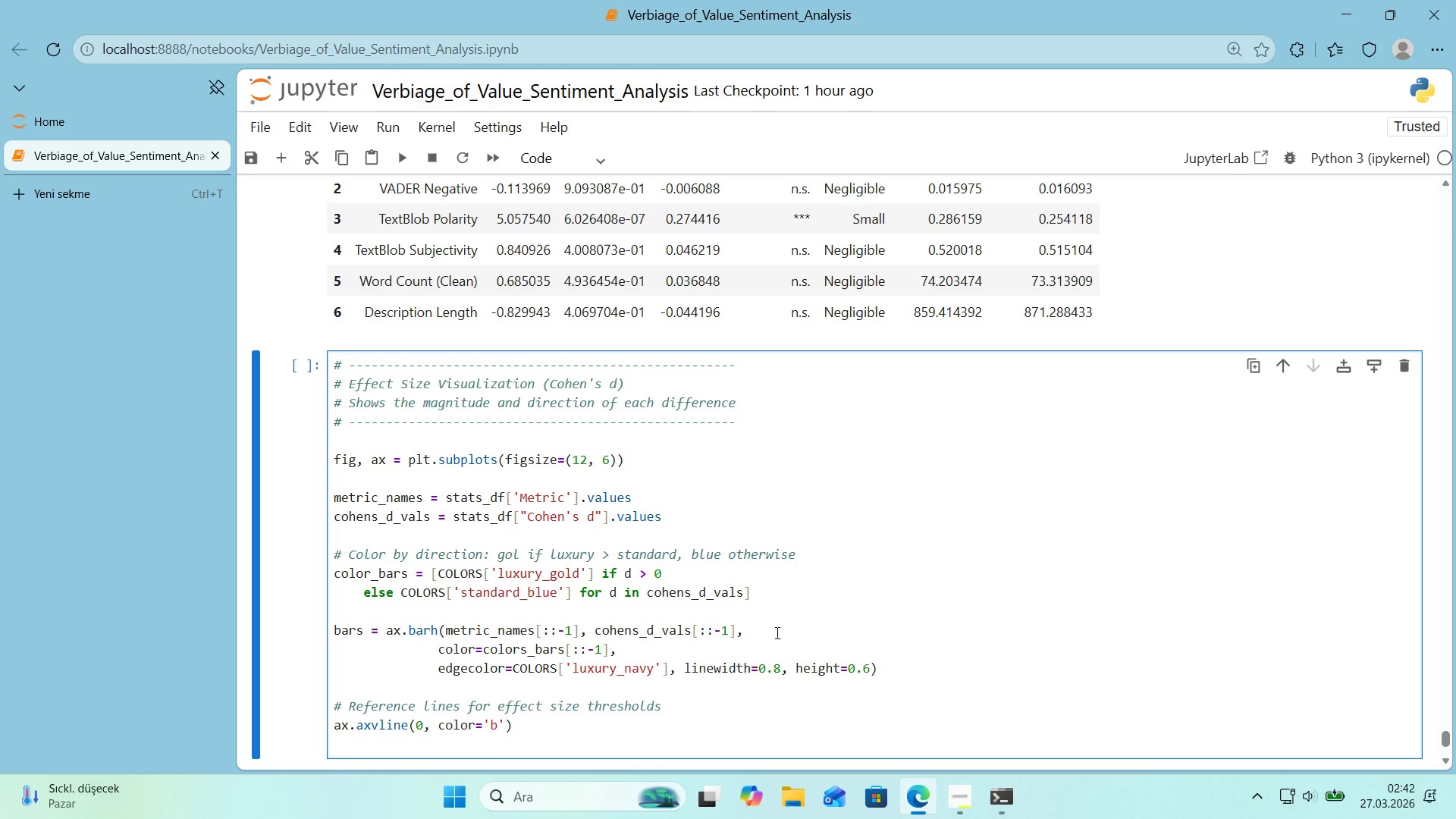 
type(lack)
 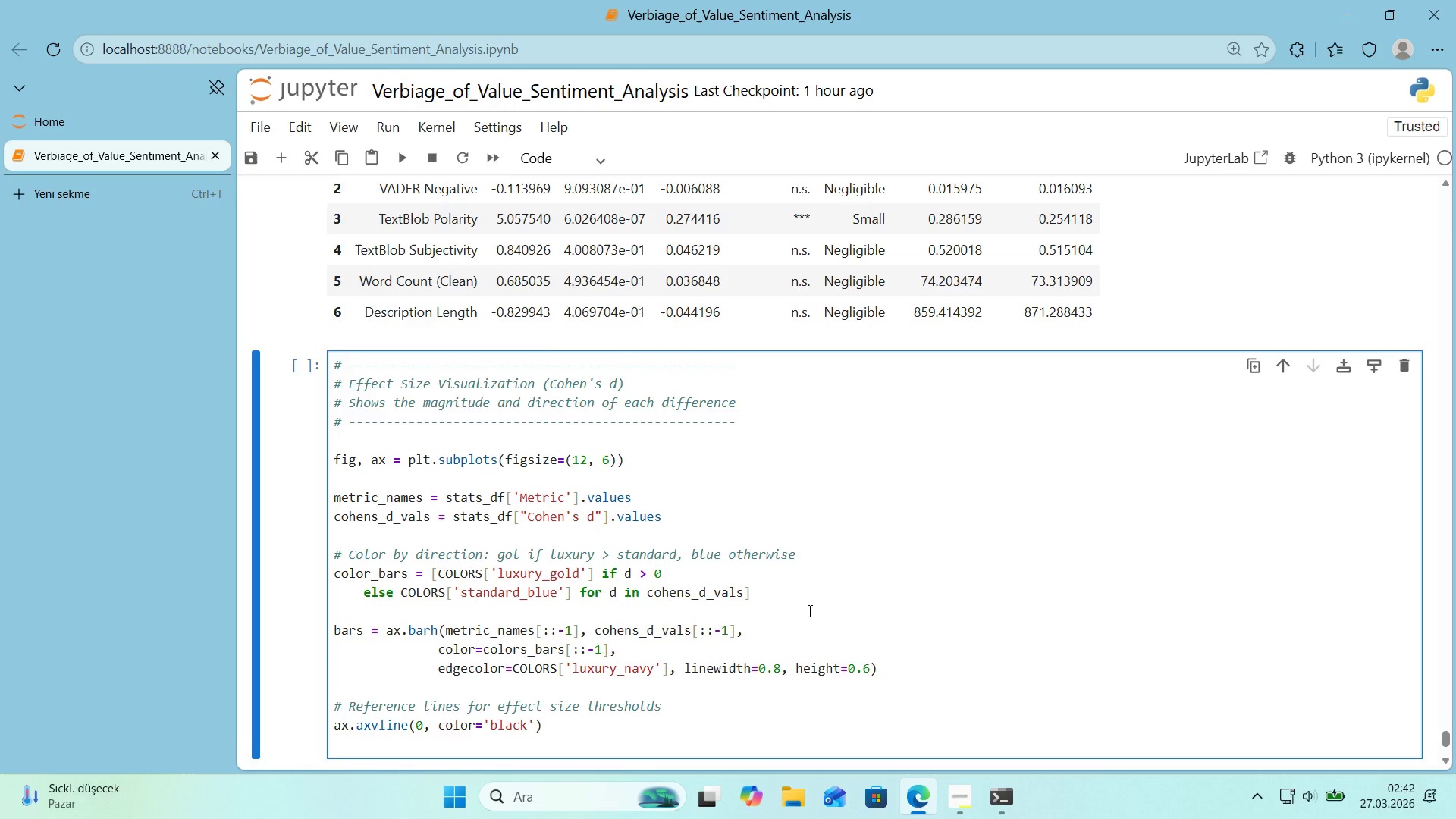 
scroll: coordinate [808, 610], scroll_direction: down, amount: 1.0
 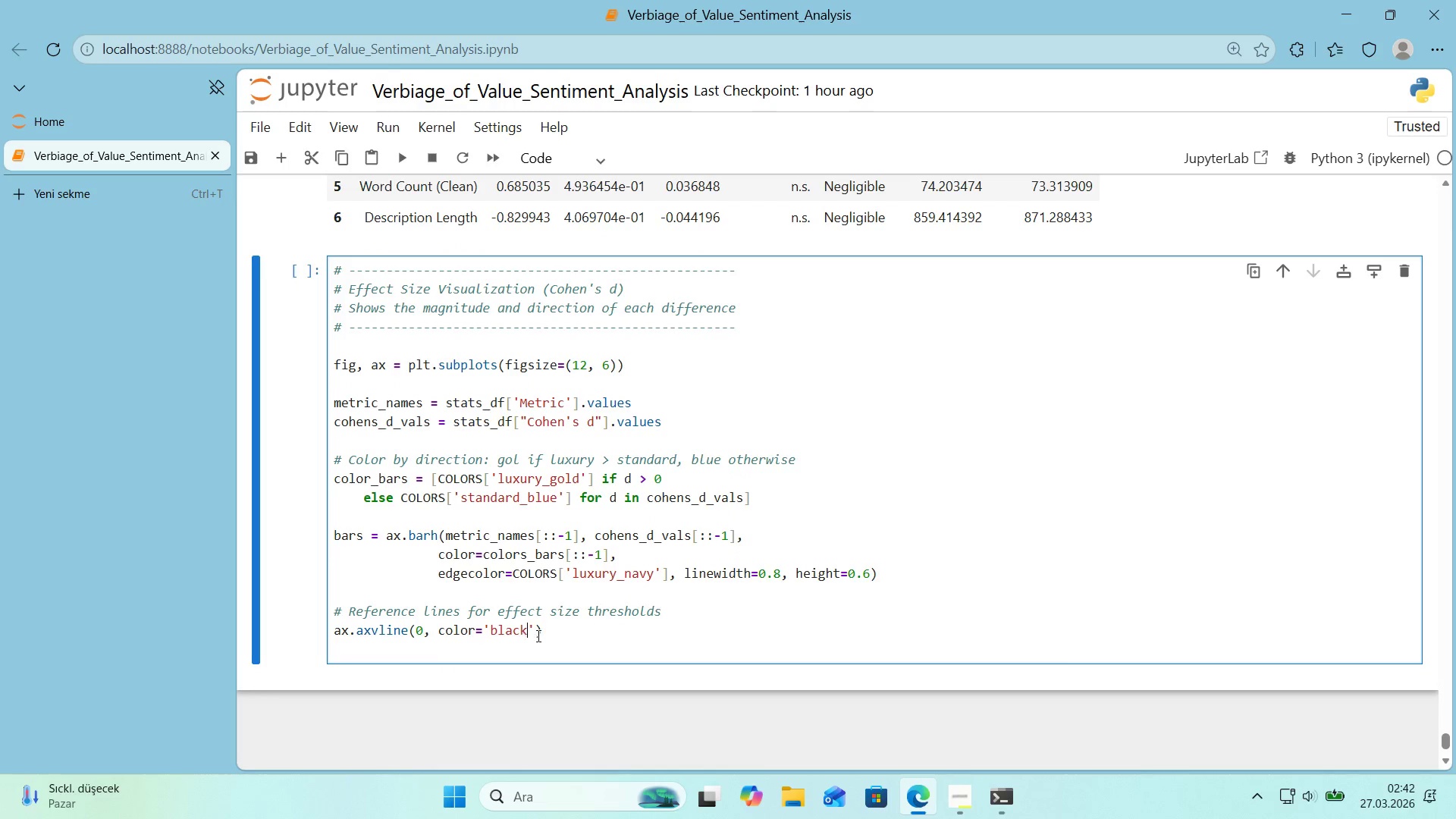 
left_click([542, 633])
 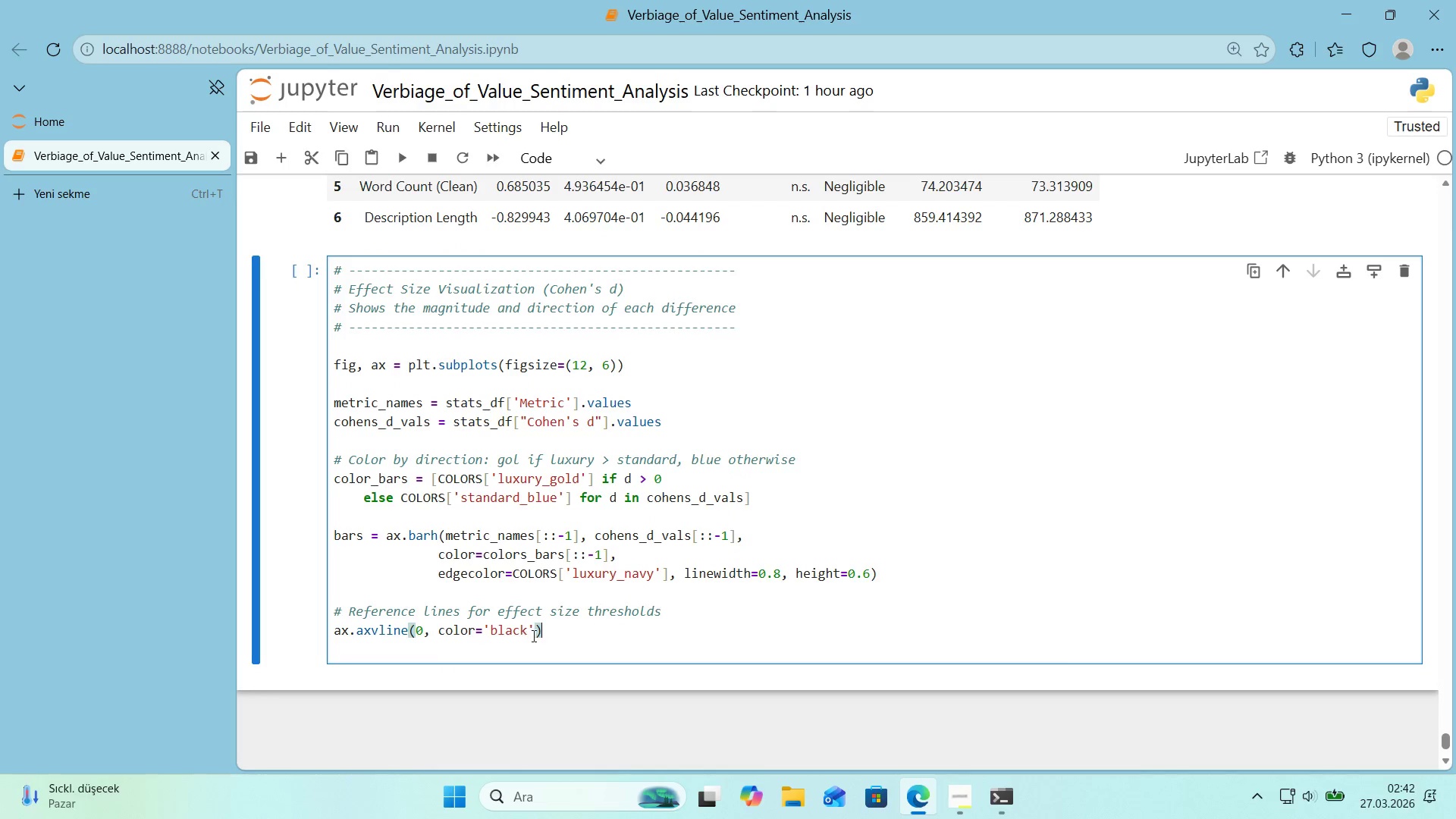 
left_click([538, 633])
 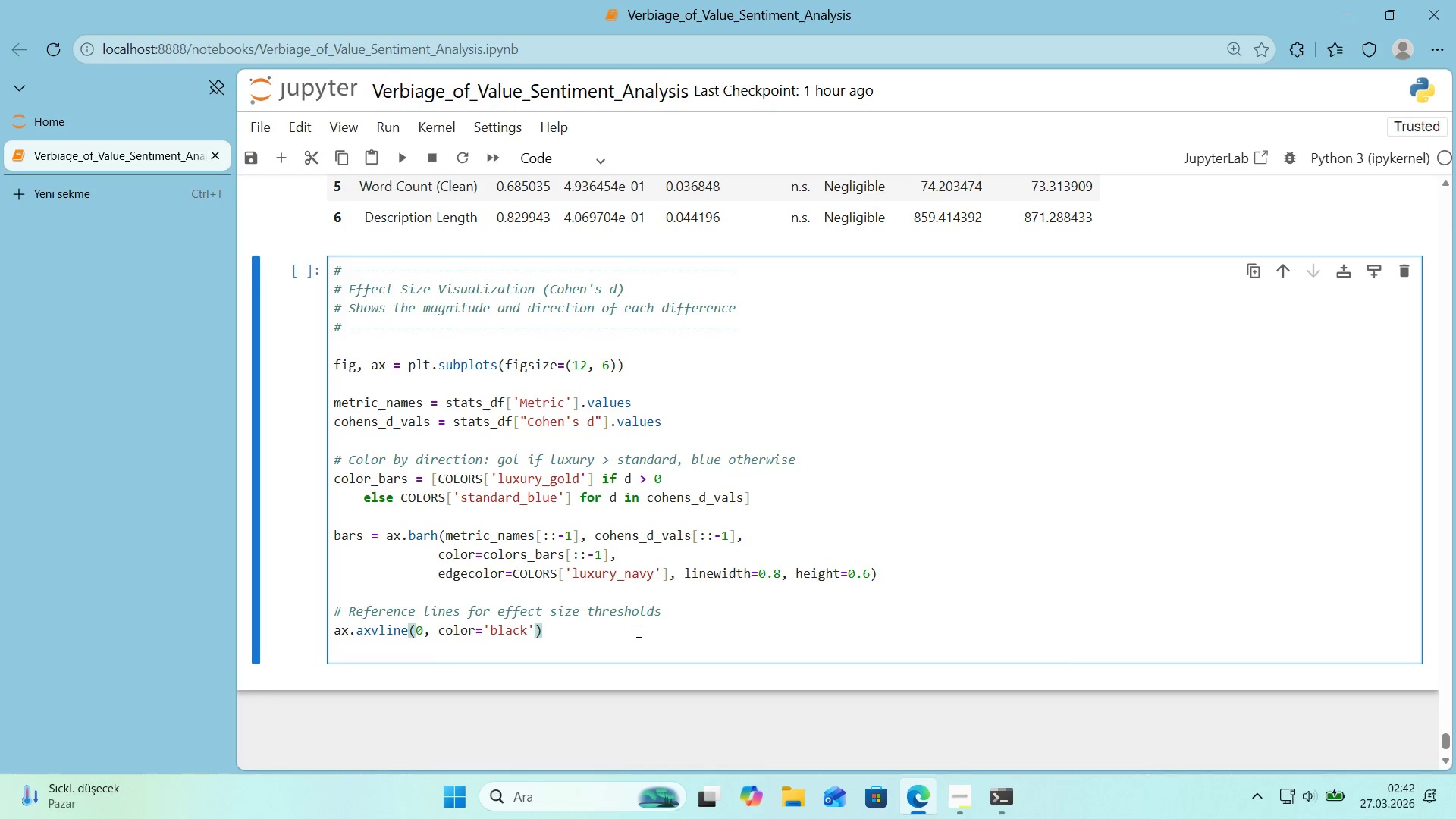 
key(Comma)
 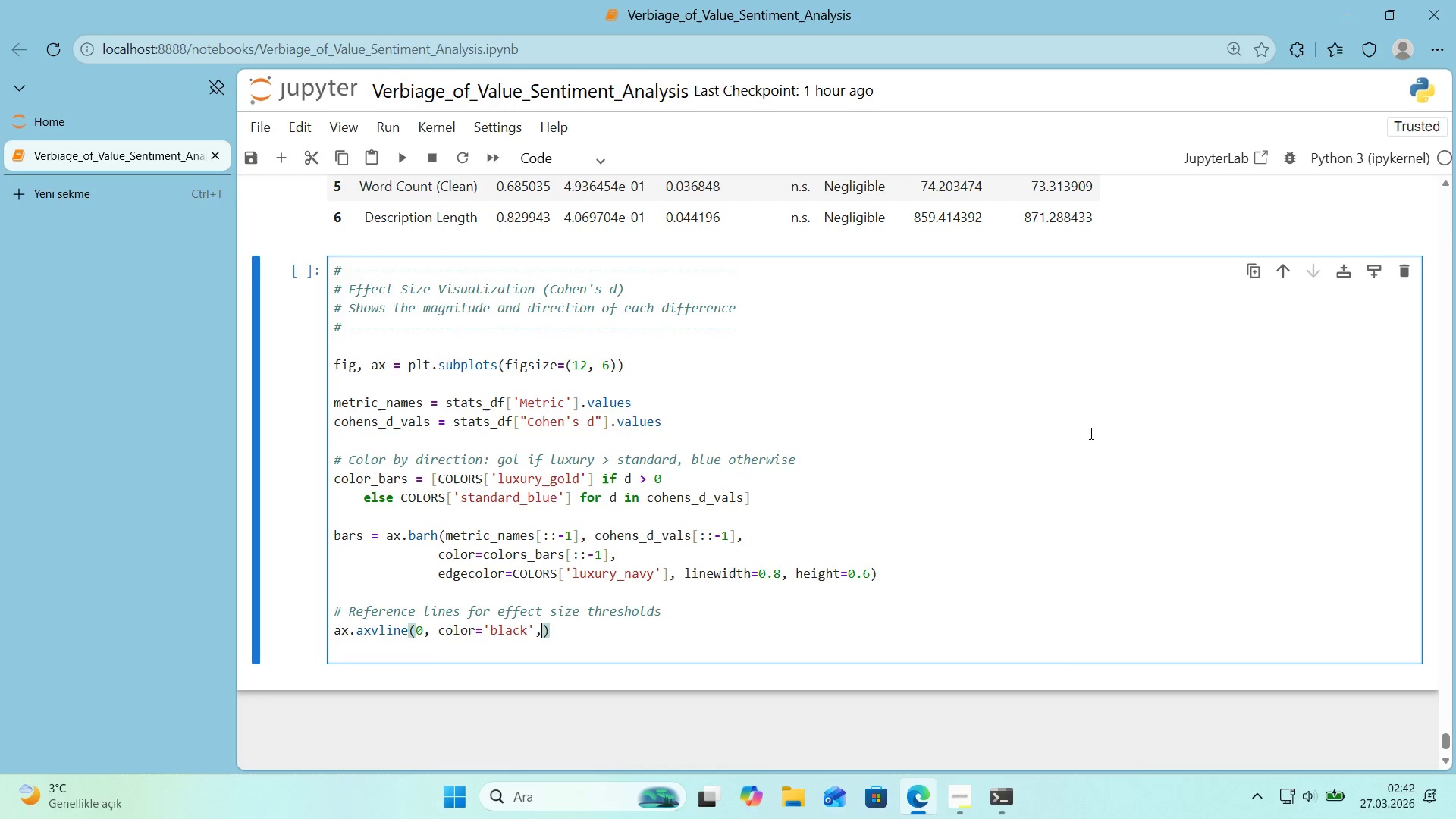 
type( l'ne'dd)
key(Backspace)
key(Backspace)
key(Backspace)
type(w'dth)0.8)
 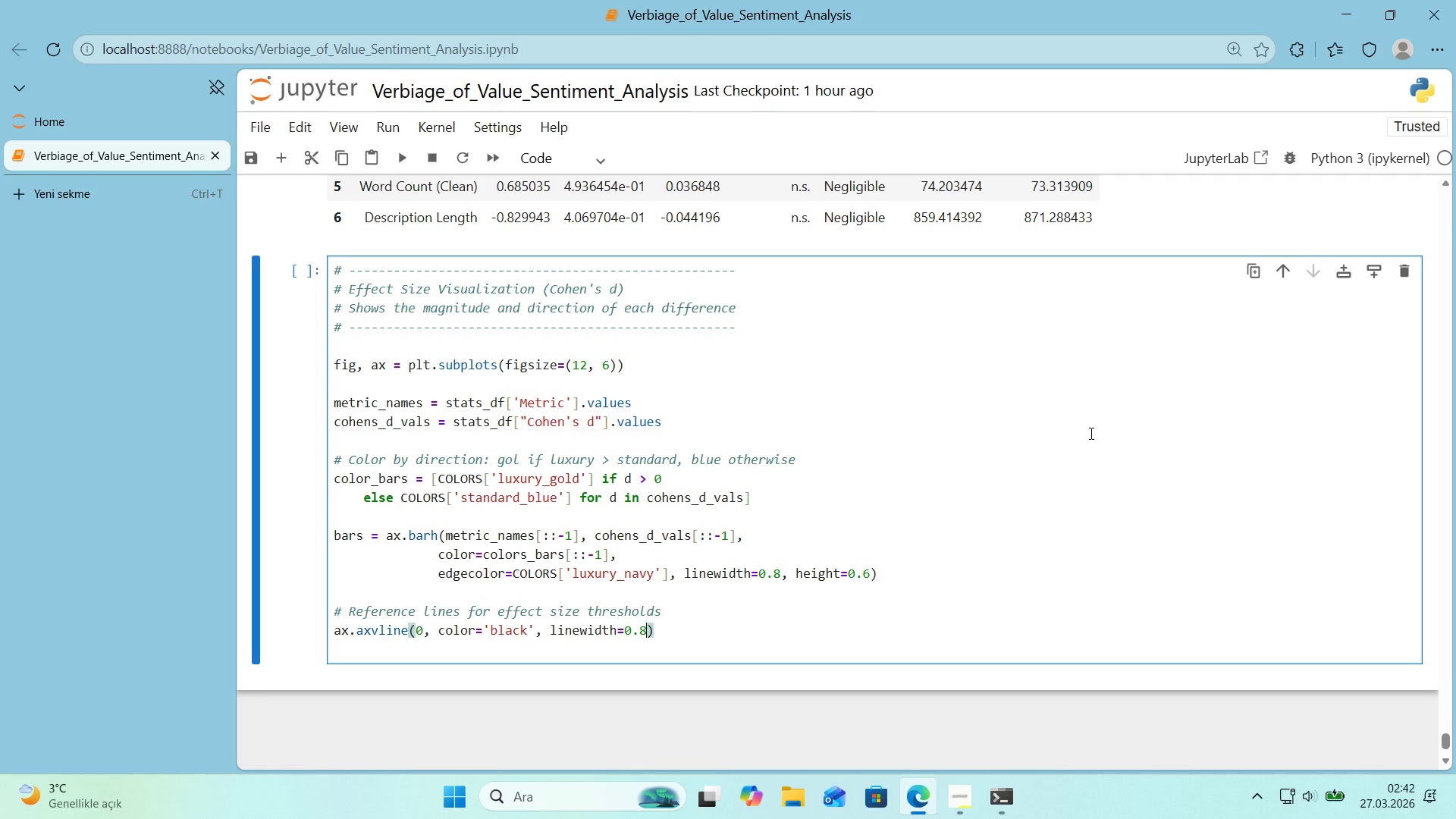 
key(ArrowRight)
 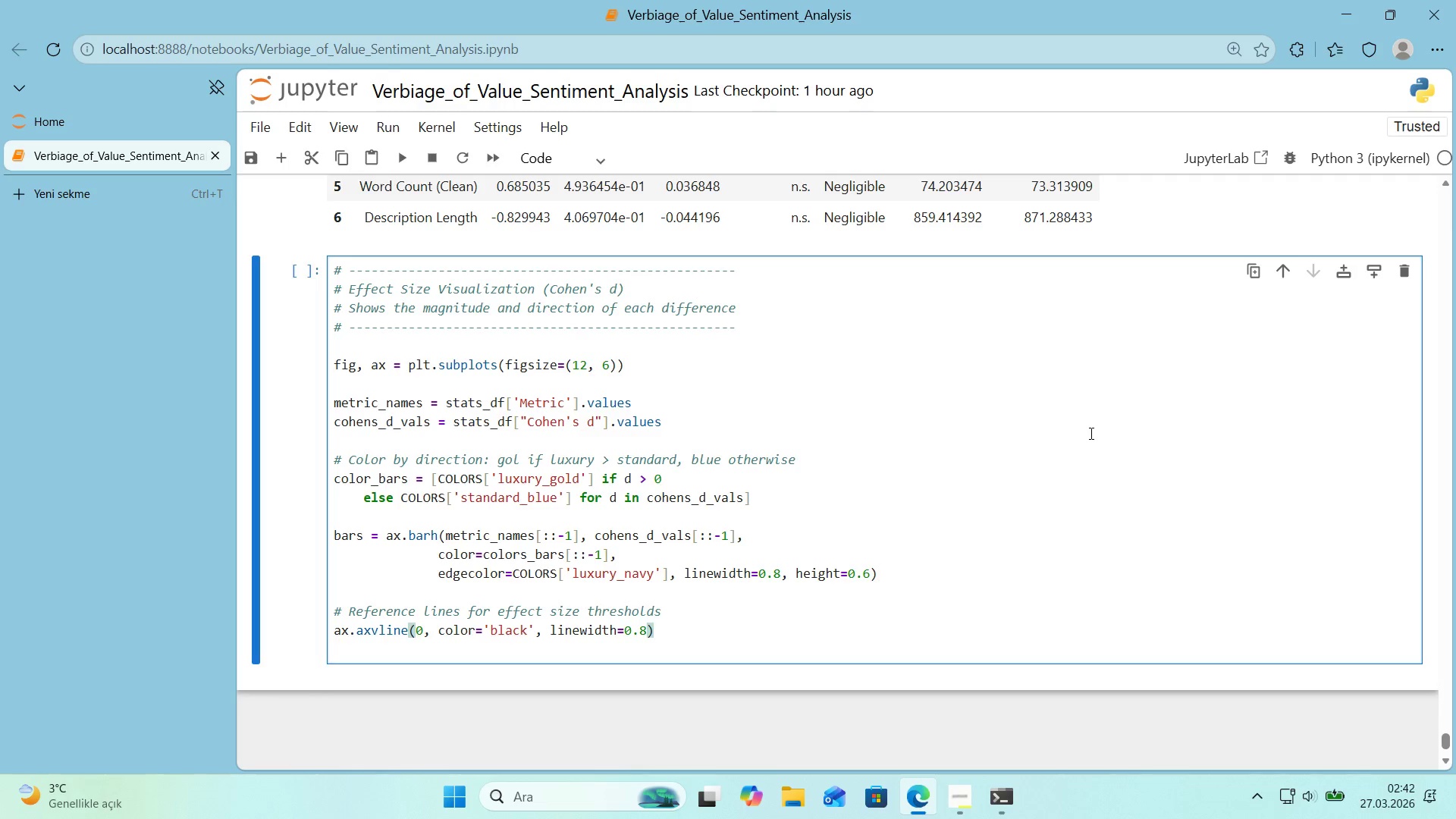 
key(Enter)
 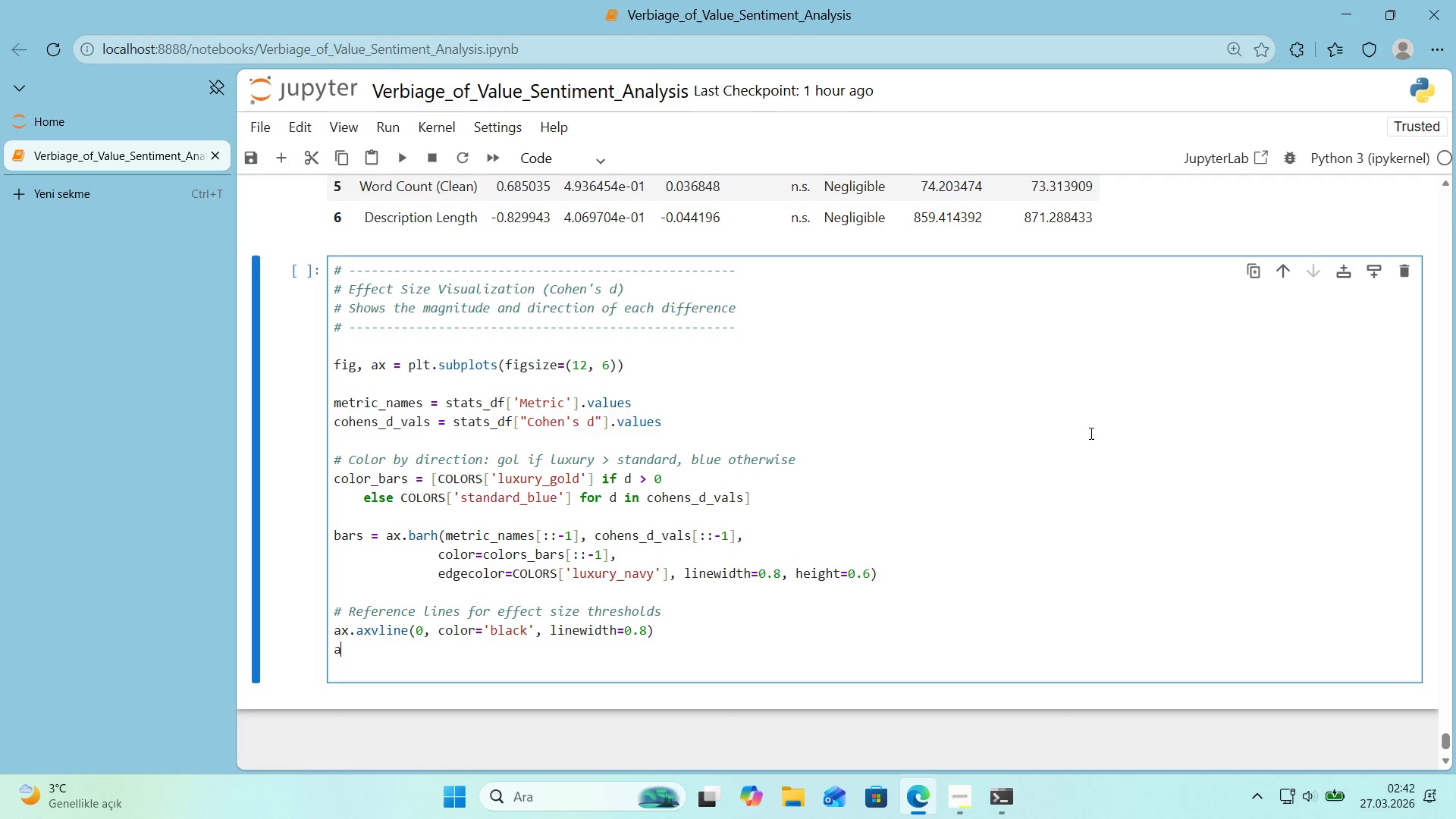 
type(ax.axvl'ne*()
 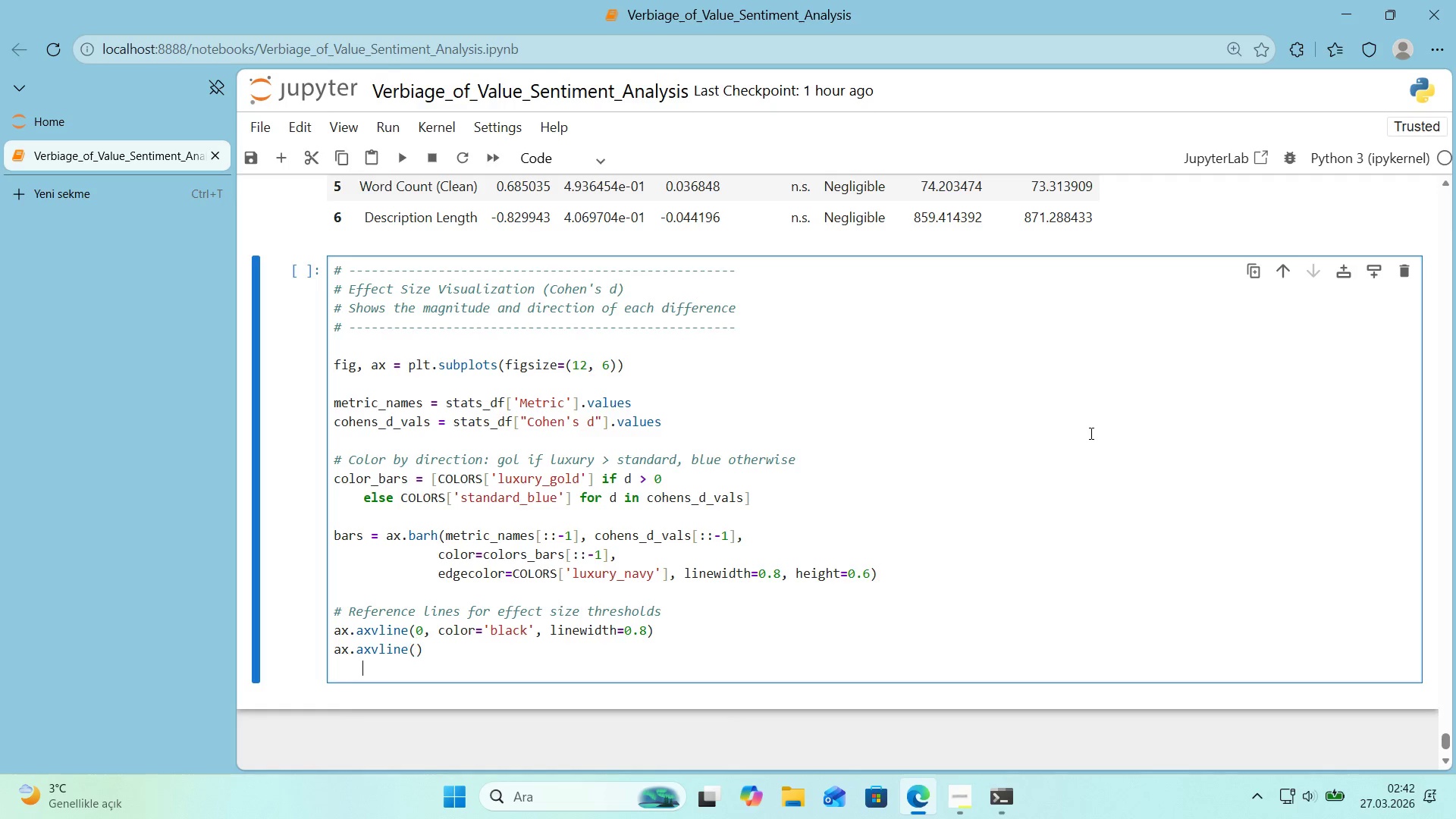 
key(ArrowDown)
 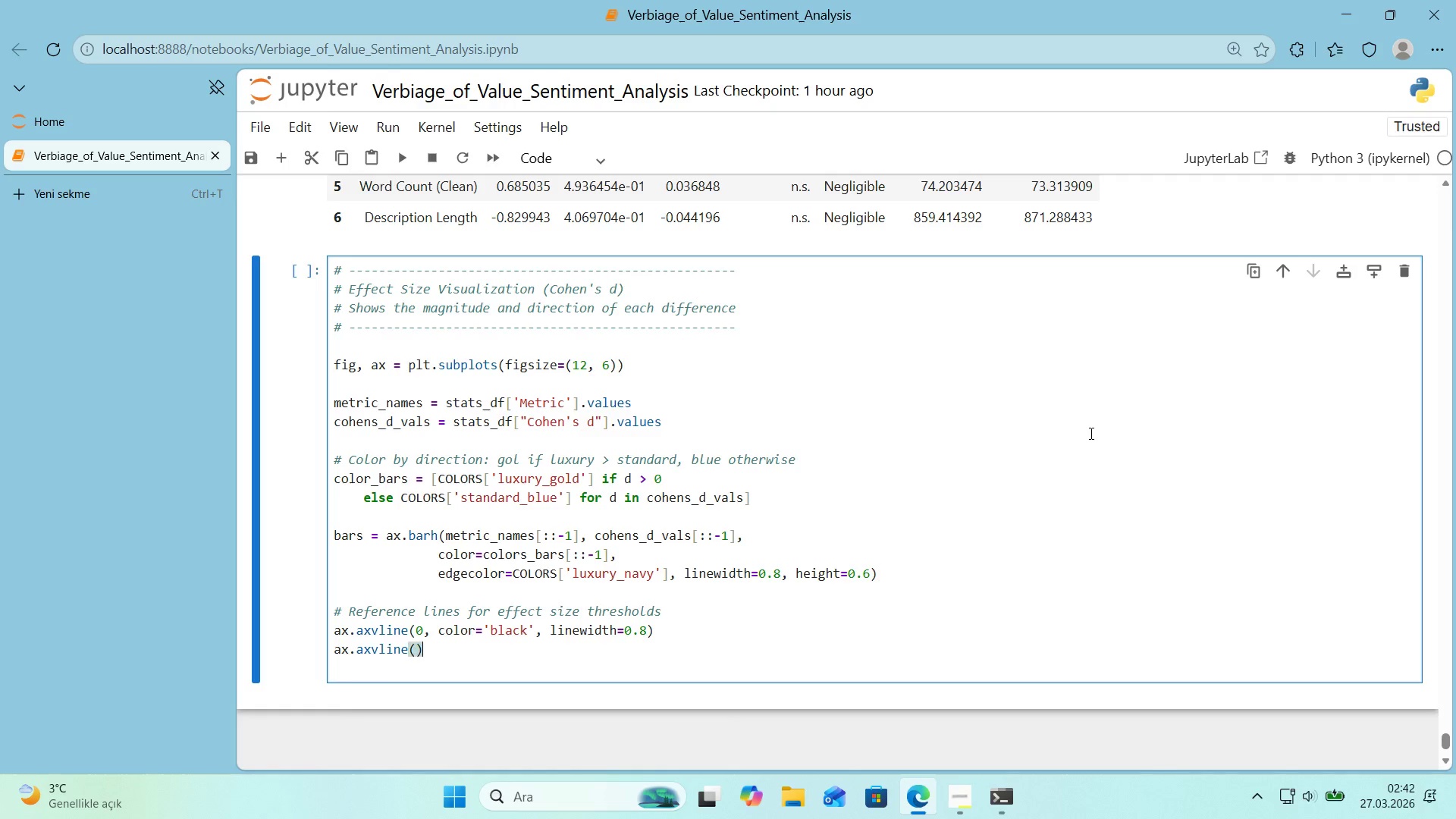 
key(ArrowUp)
 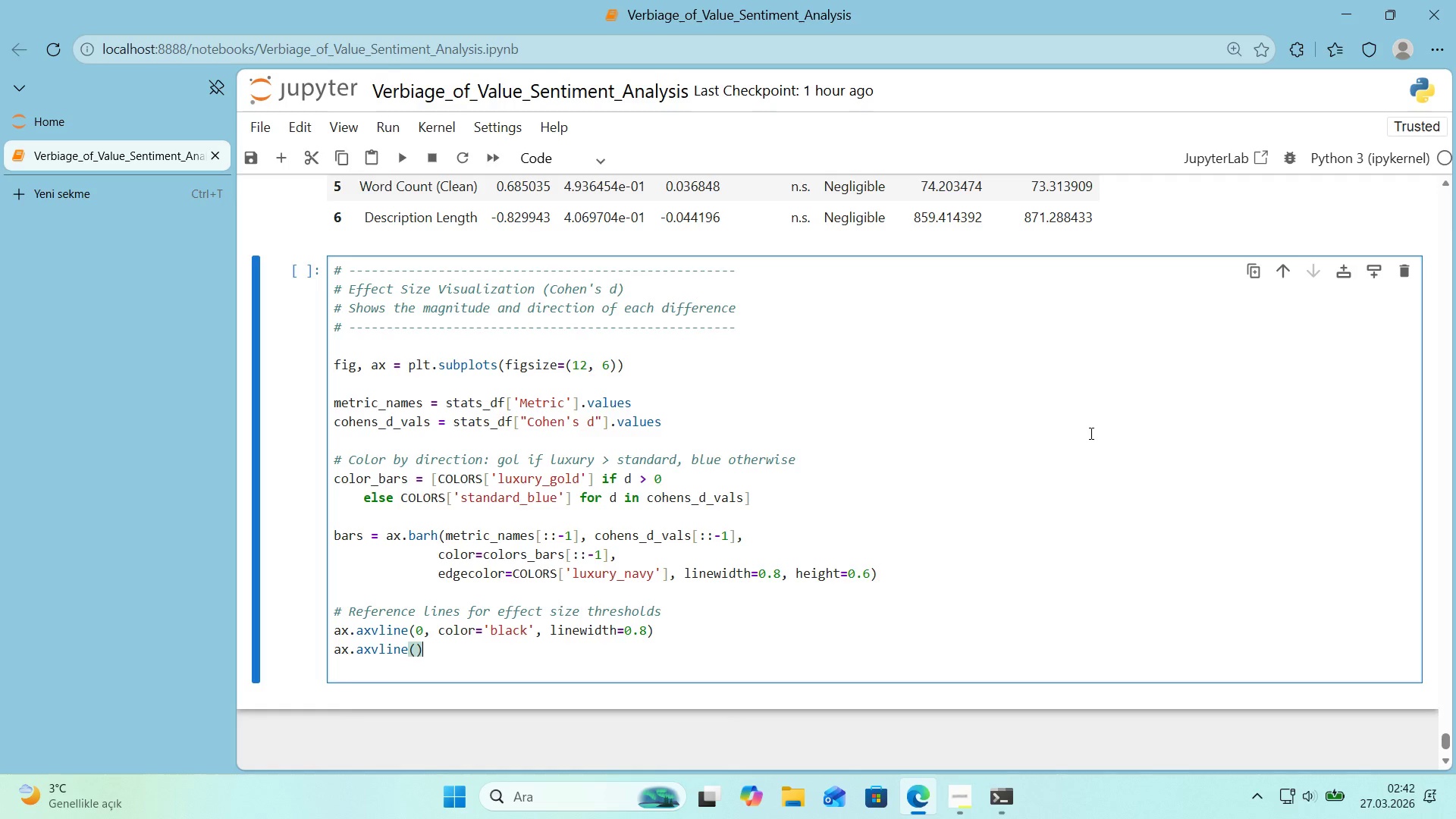 
key(ArrowLeft)
 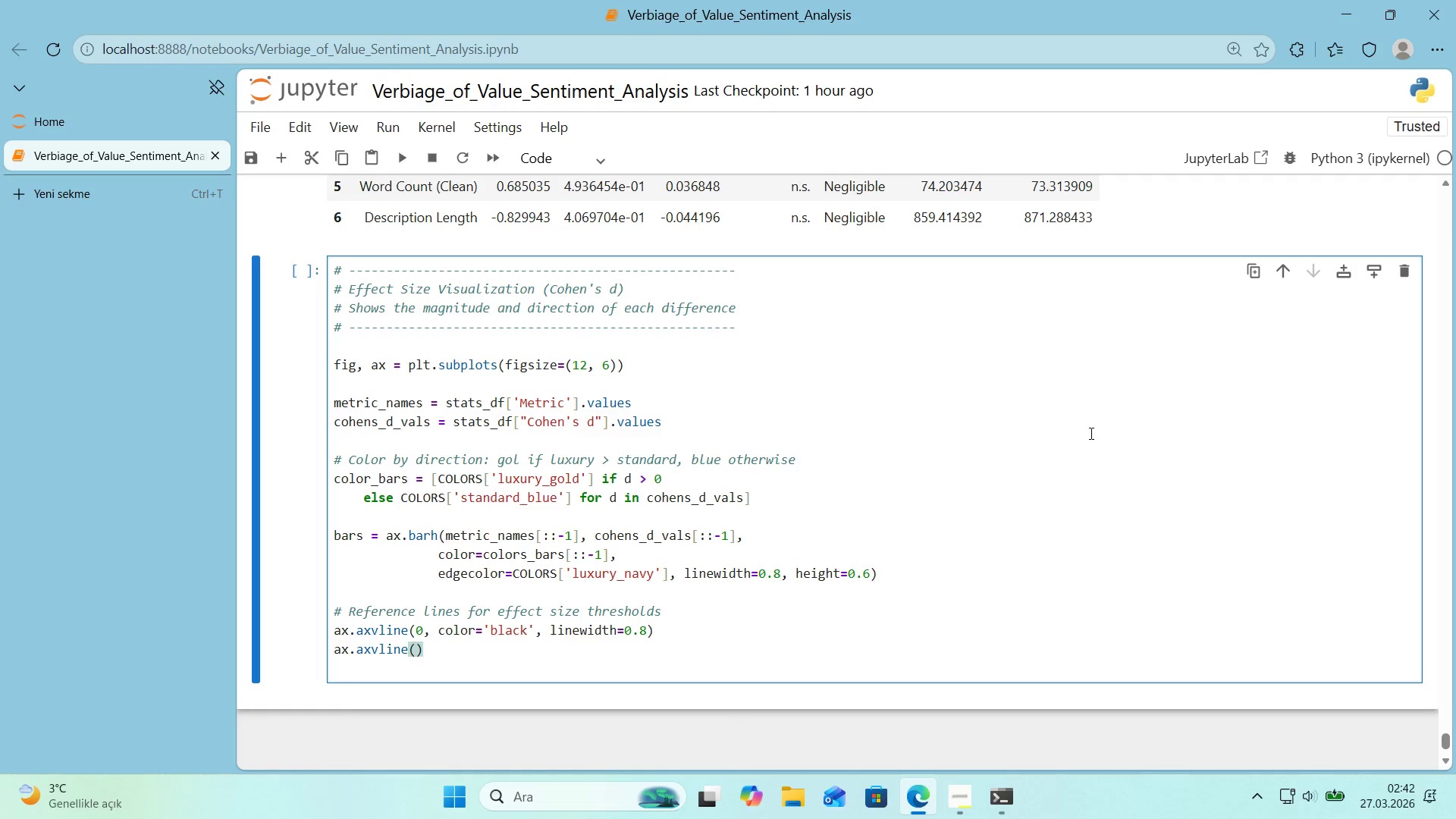 
type(0.2, color)@@)
 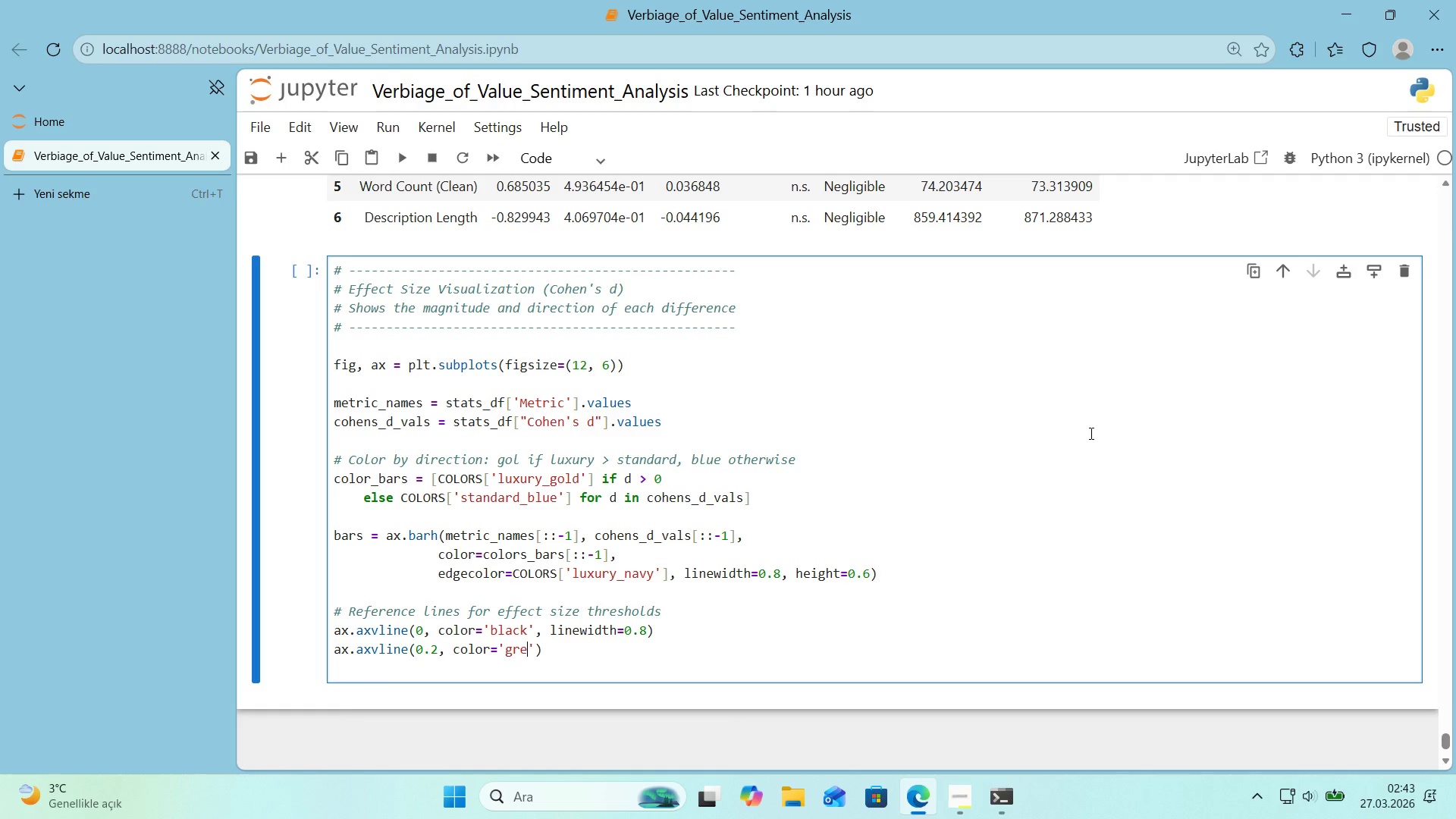 
 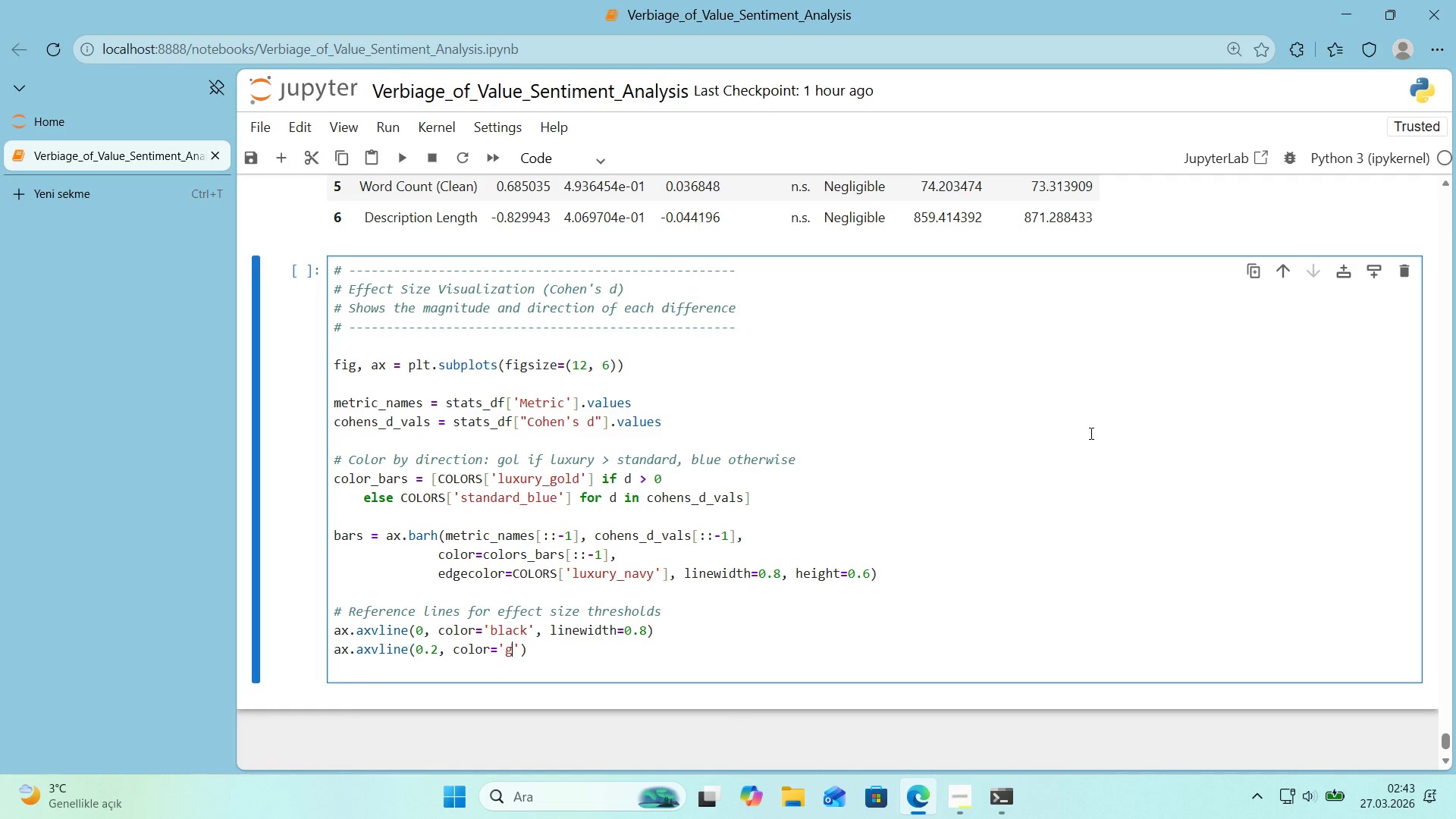 
key(ArrowLeft)
 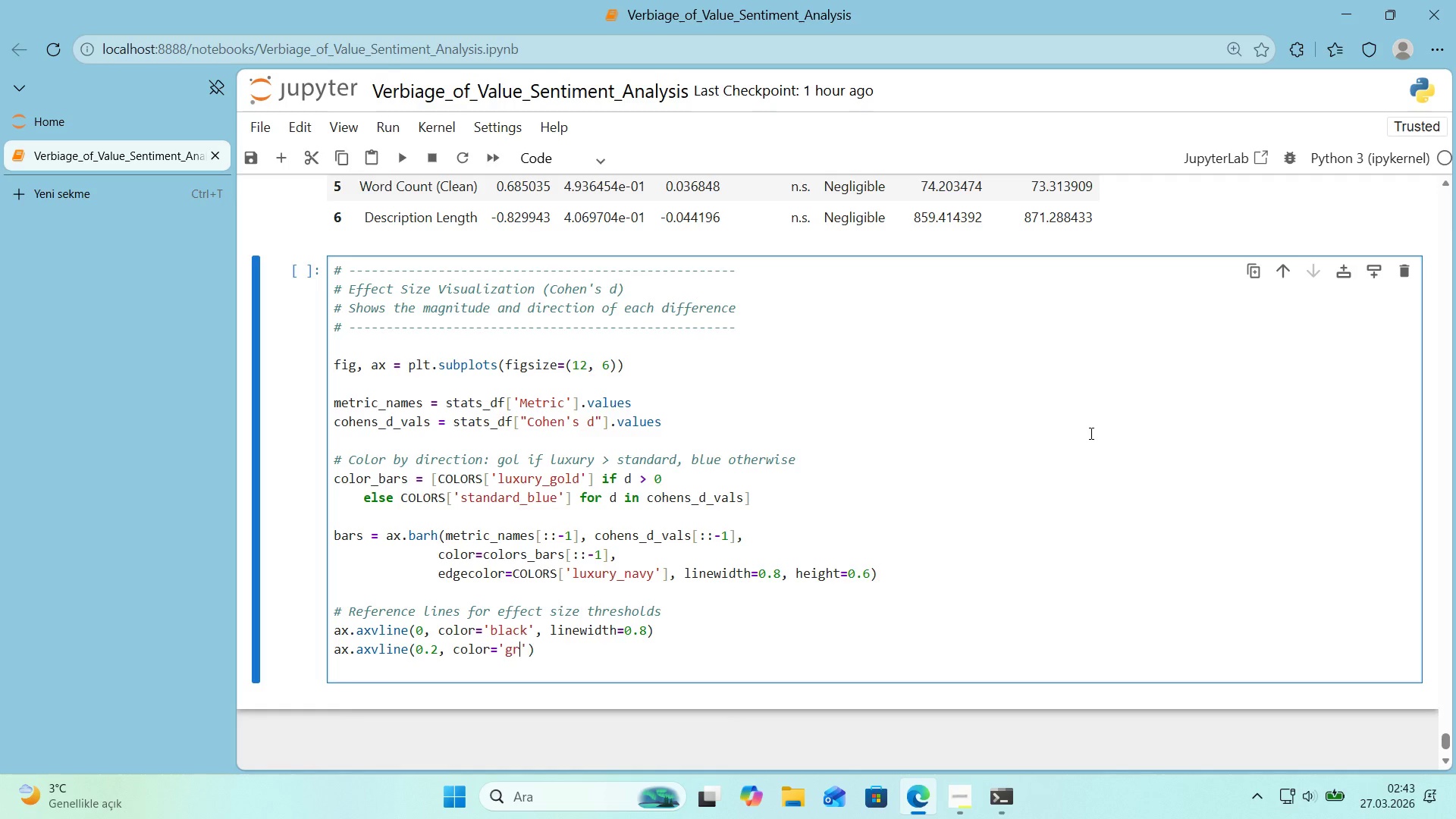 
type(grey)
 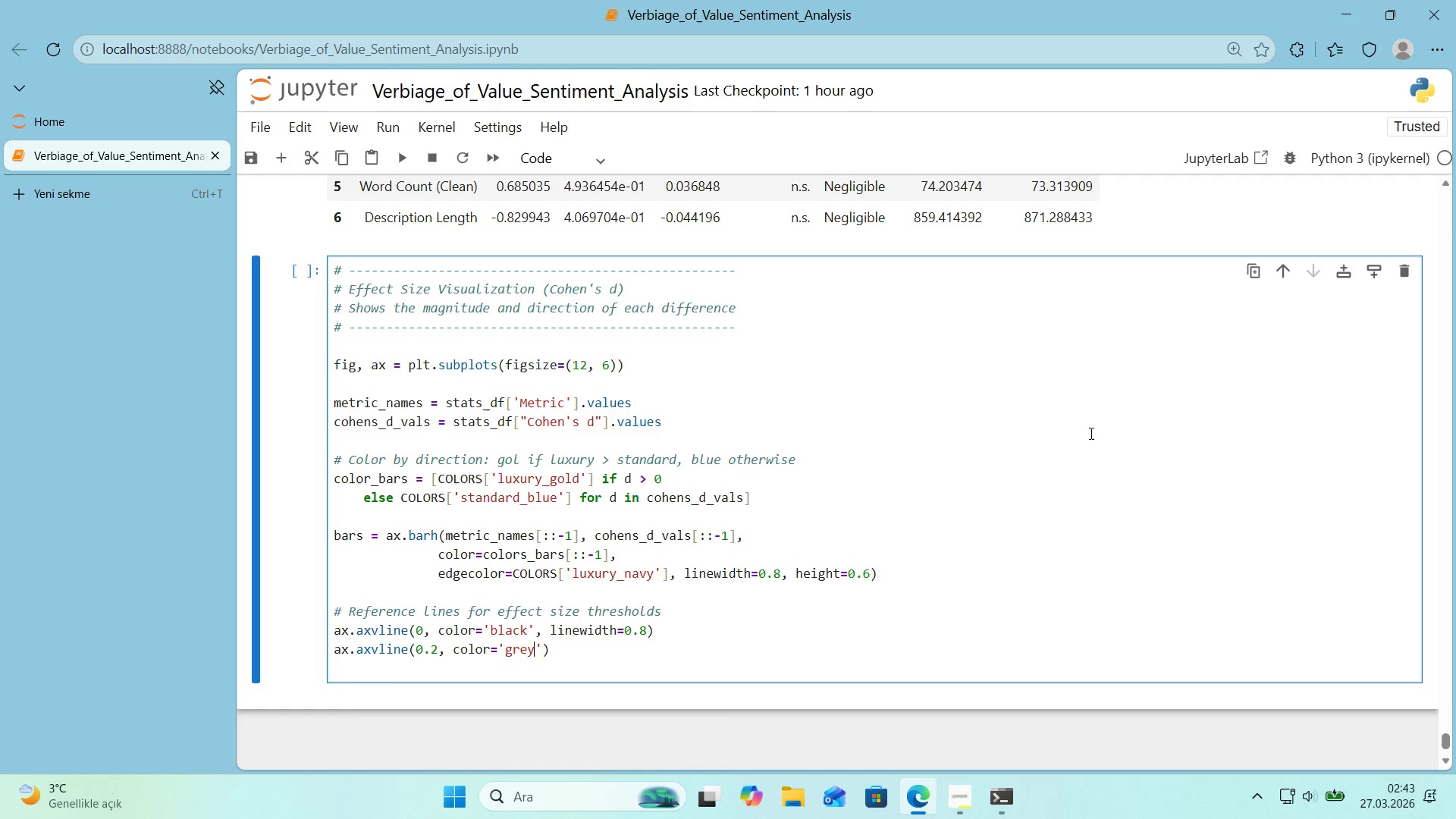 
key(ArrowRight)
 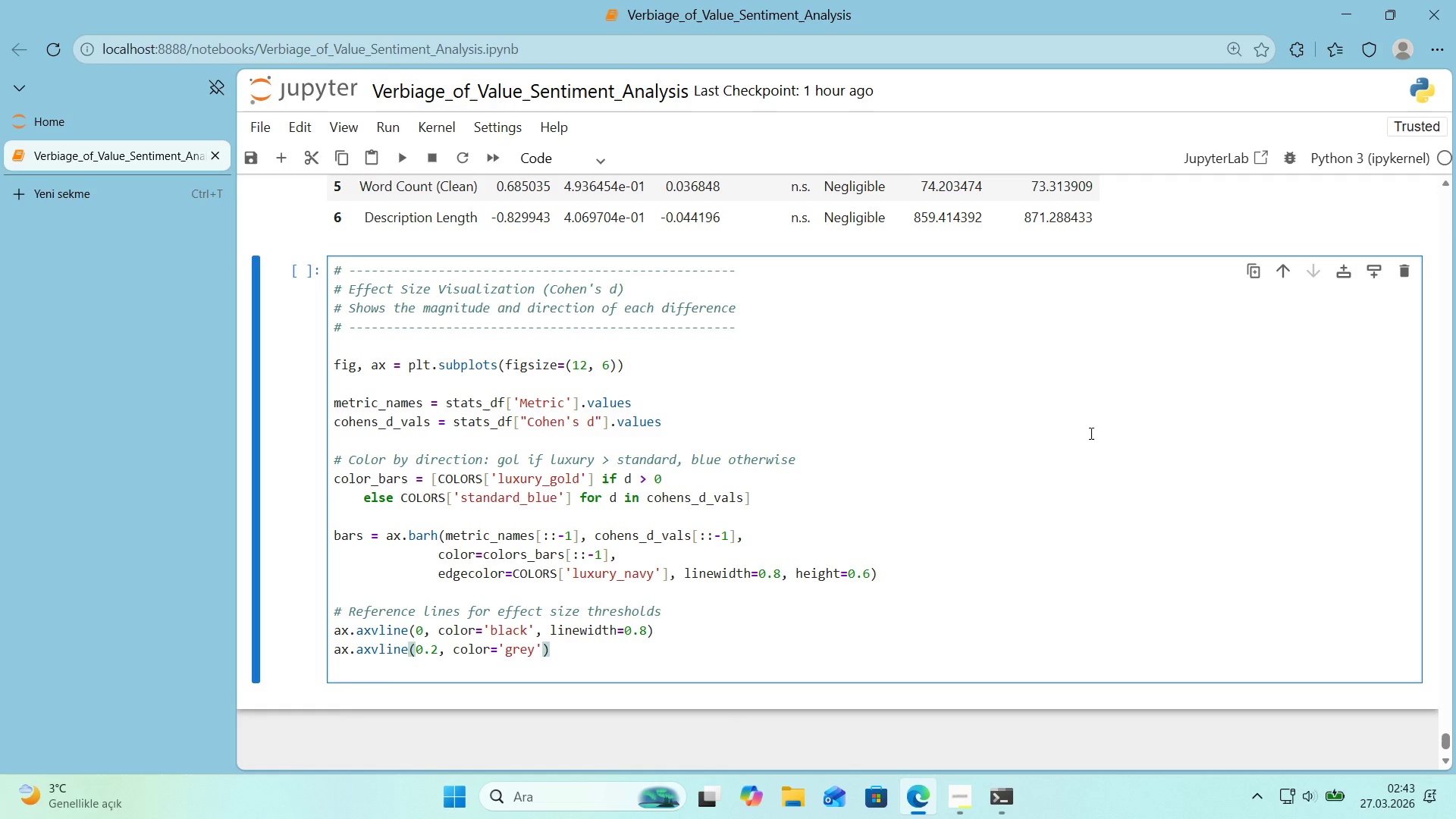 
type(, l'new'dth0)
key(Backspace)
type()0.5, l'net)
key(Backspace)
type(style)@@)
 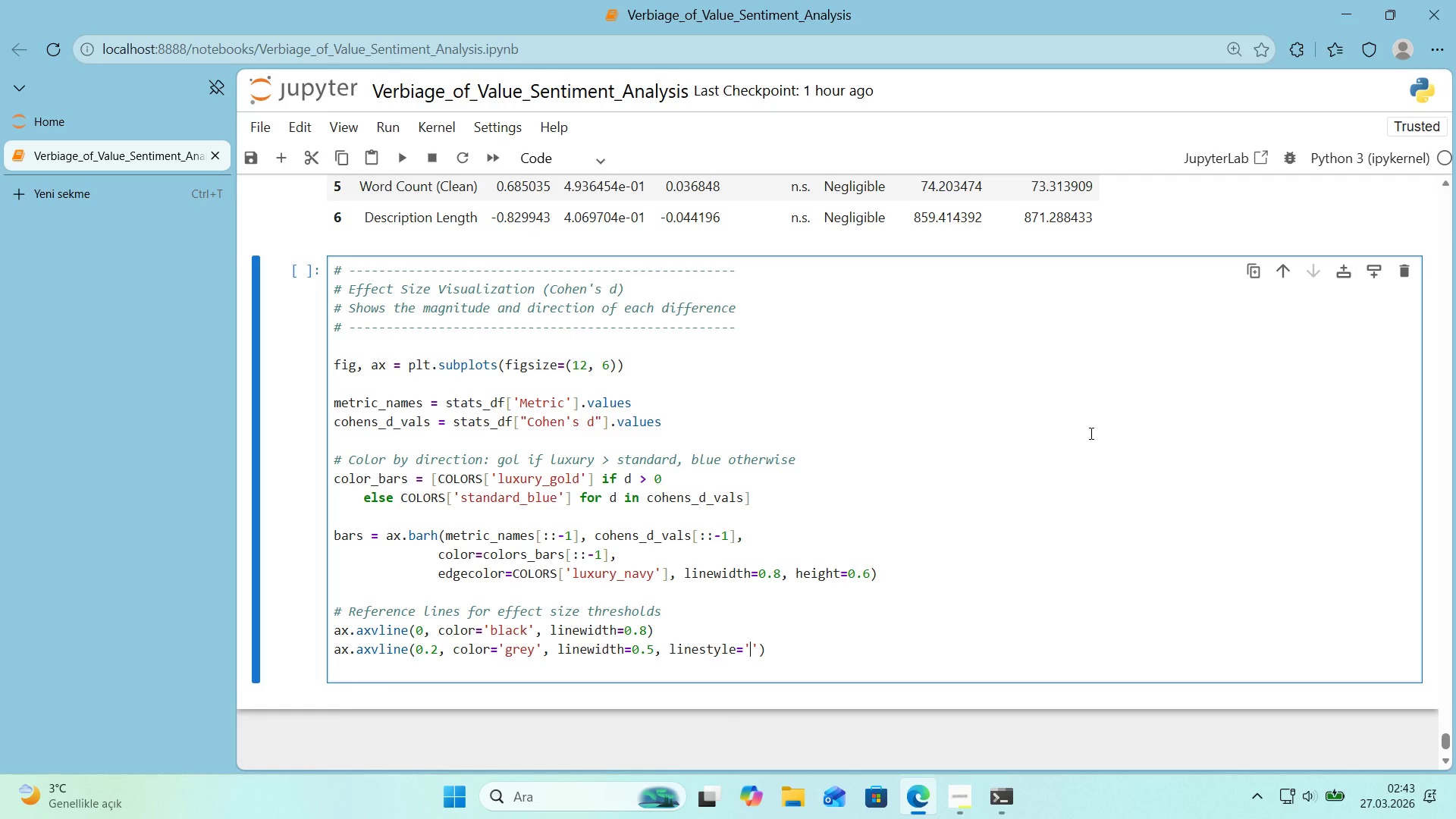 
 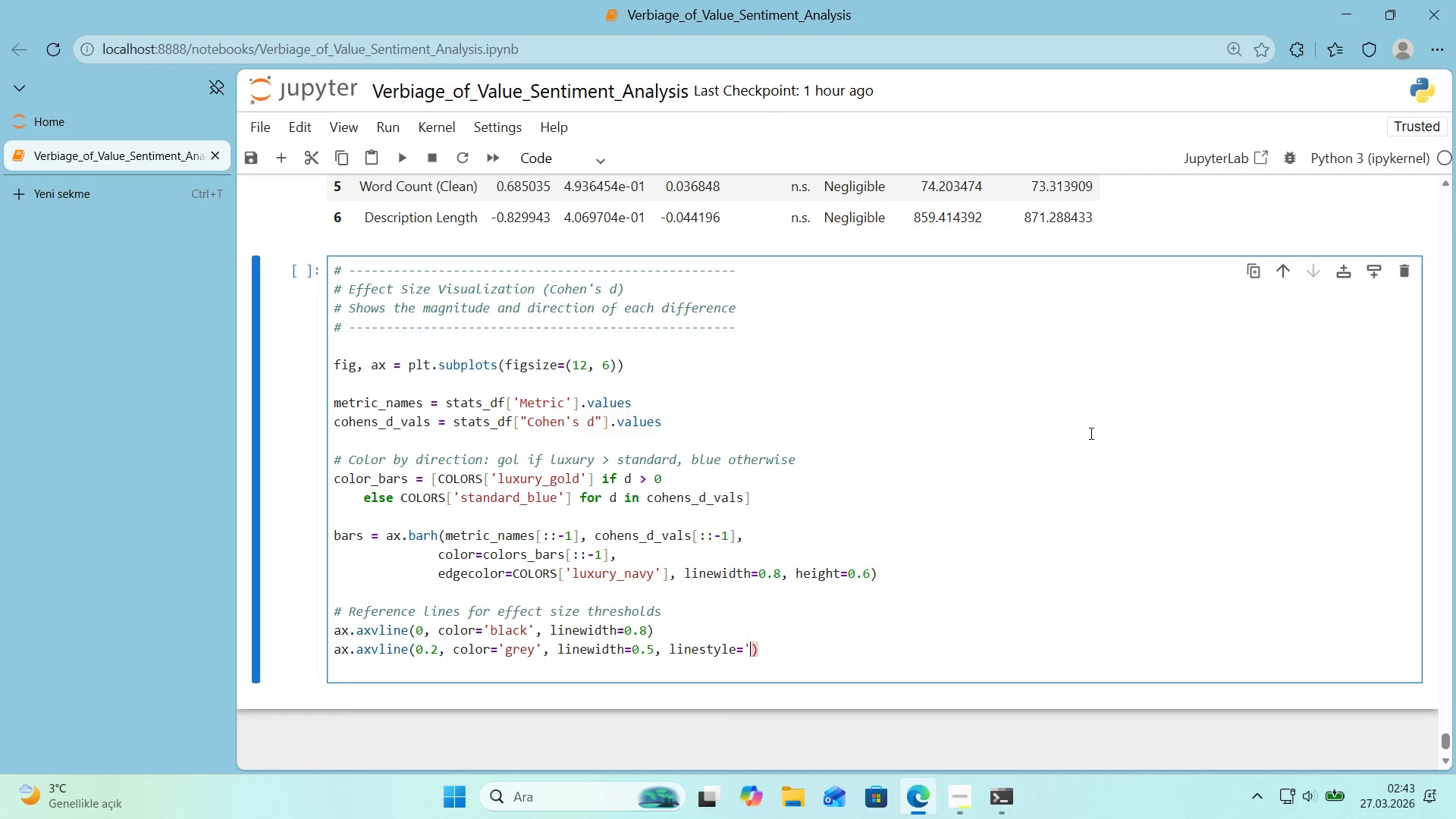 
key(ArrowLeft)
 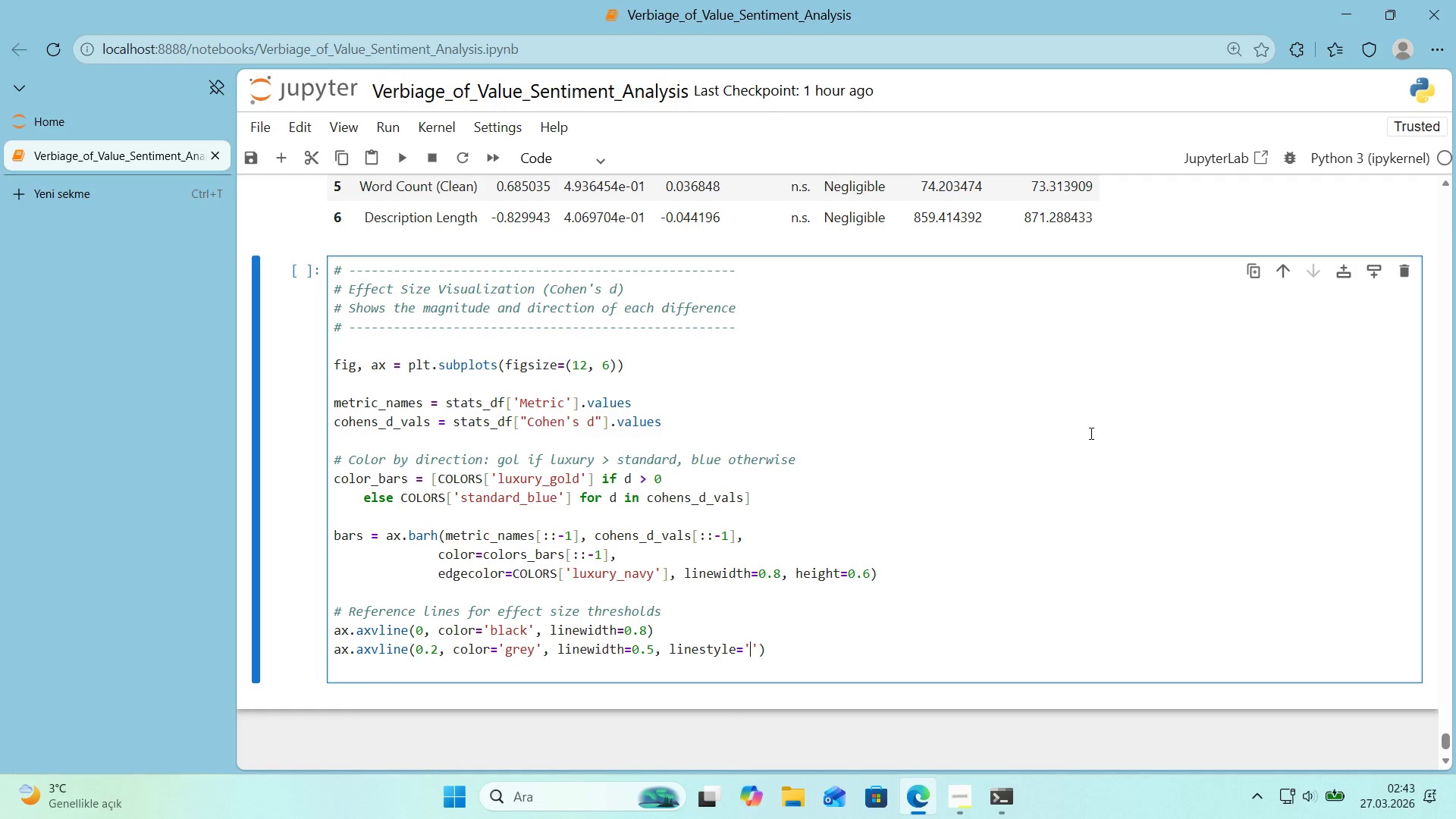 
key(NumpadSubtract)
 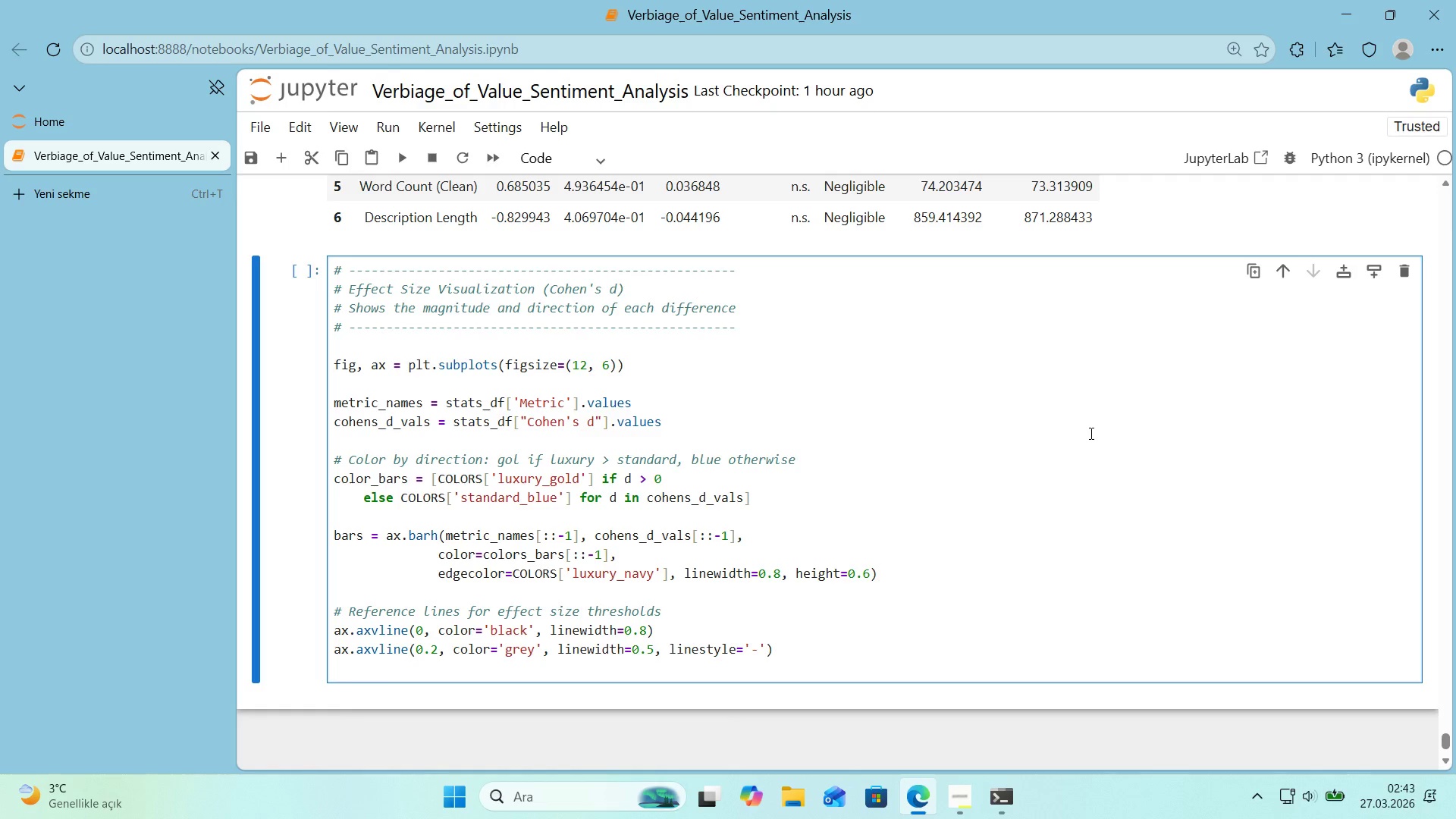 
key(NumpadSubtract)
 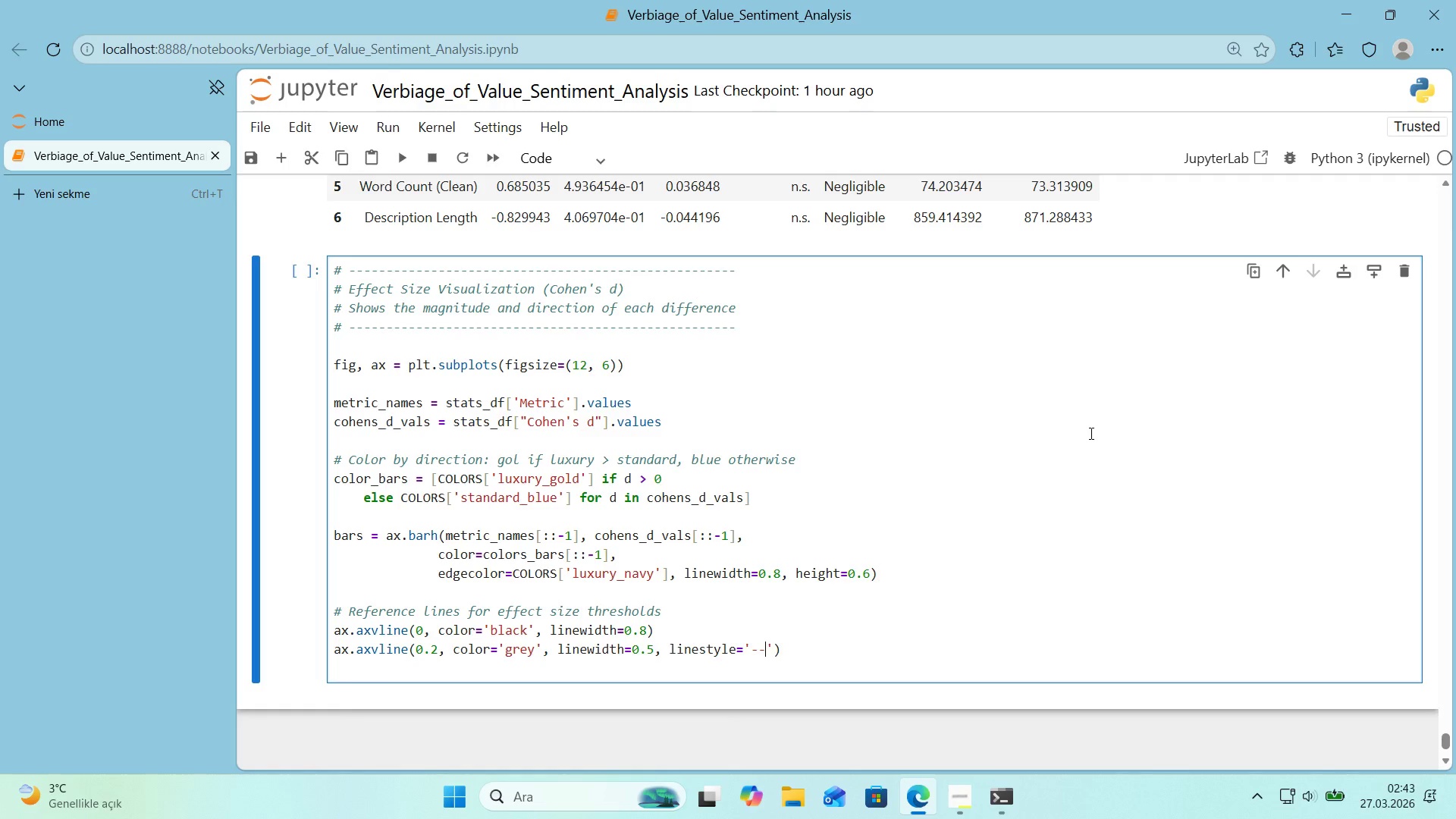 
key(ArrowRight)
 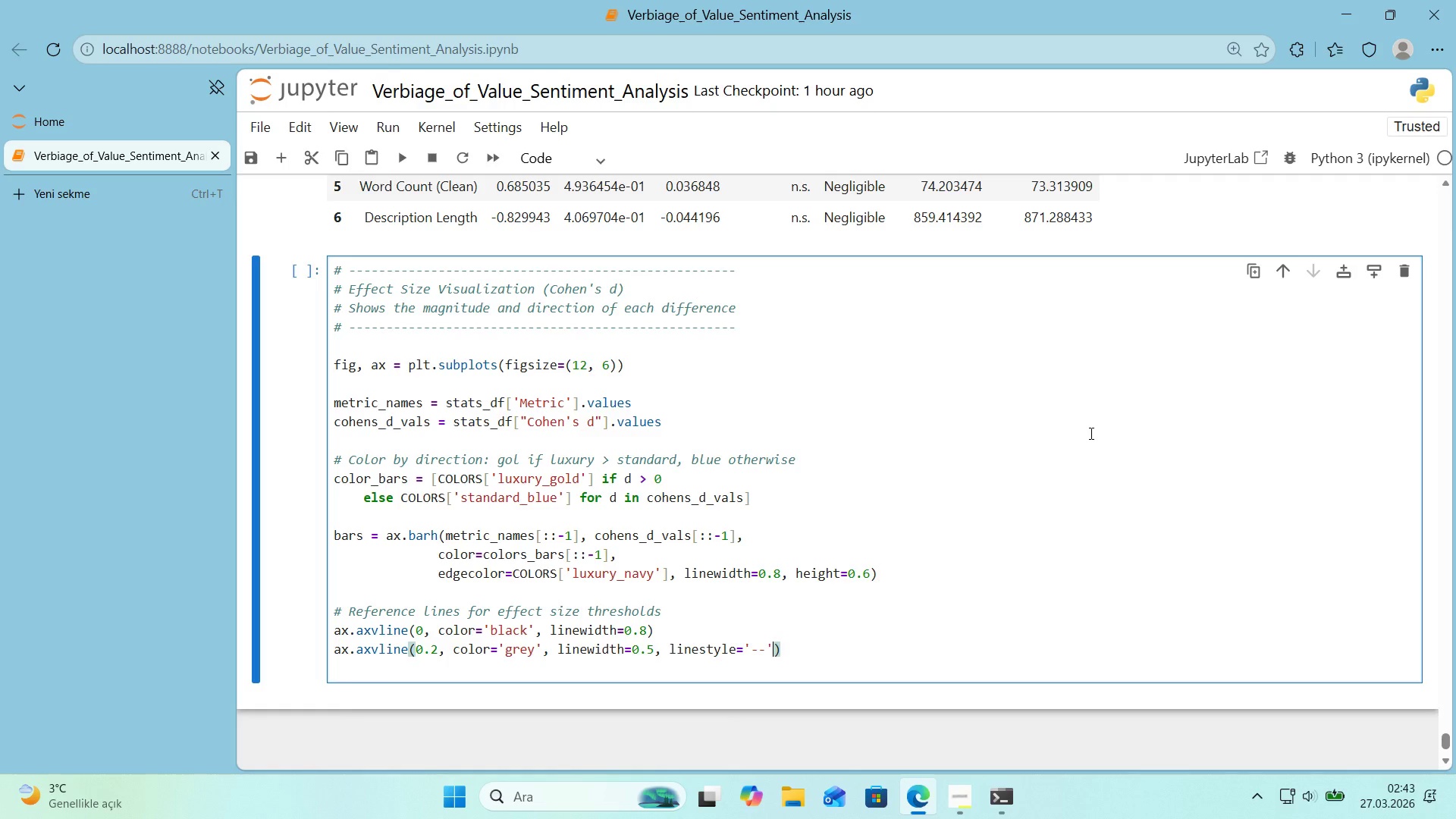 
type(, @@)
 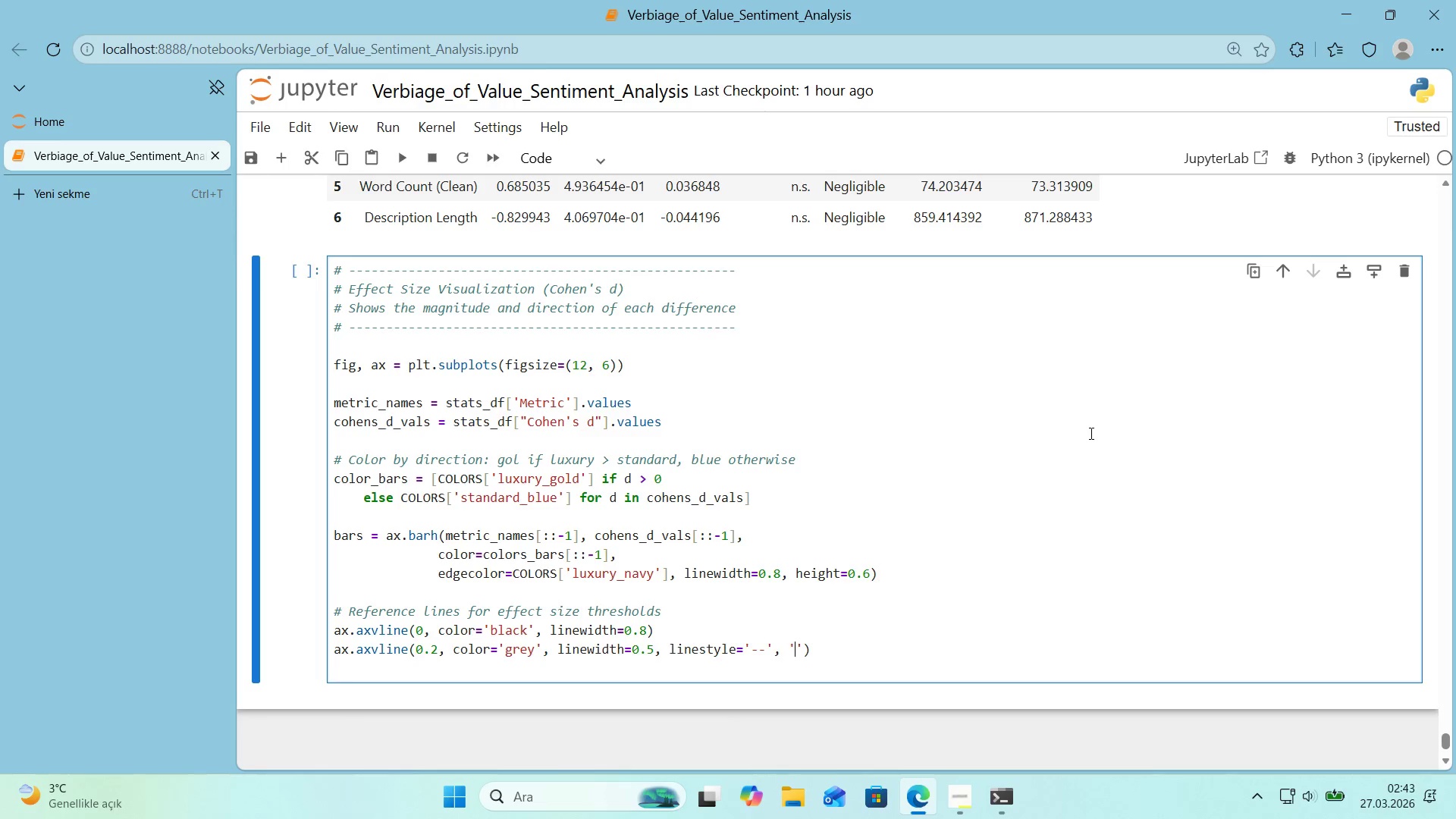 
 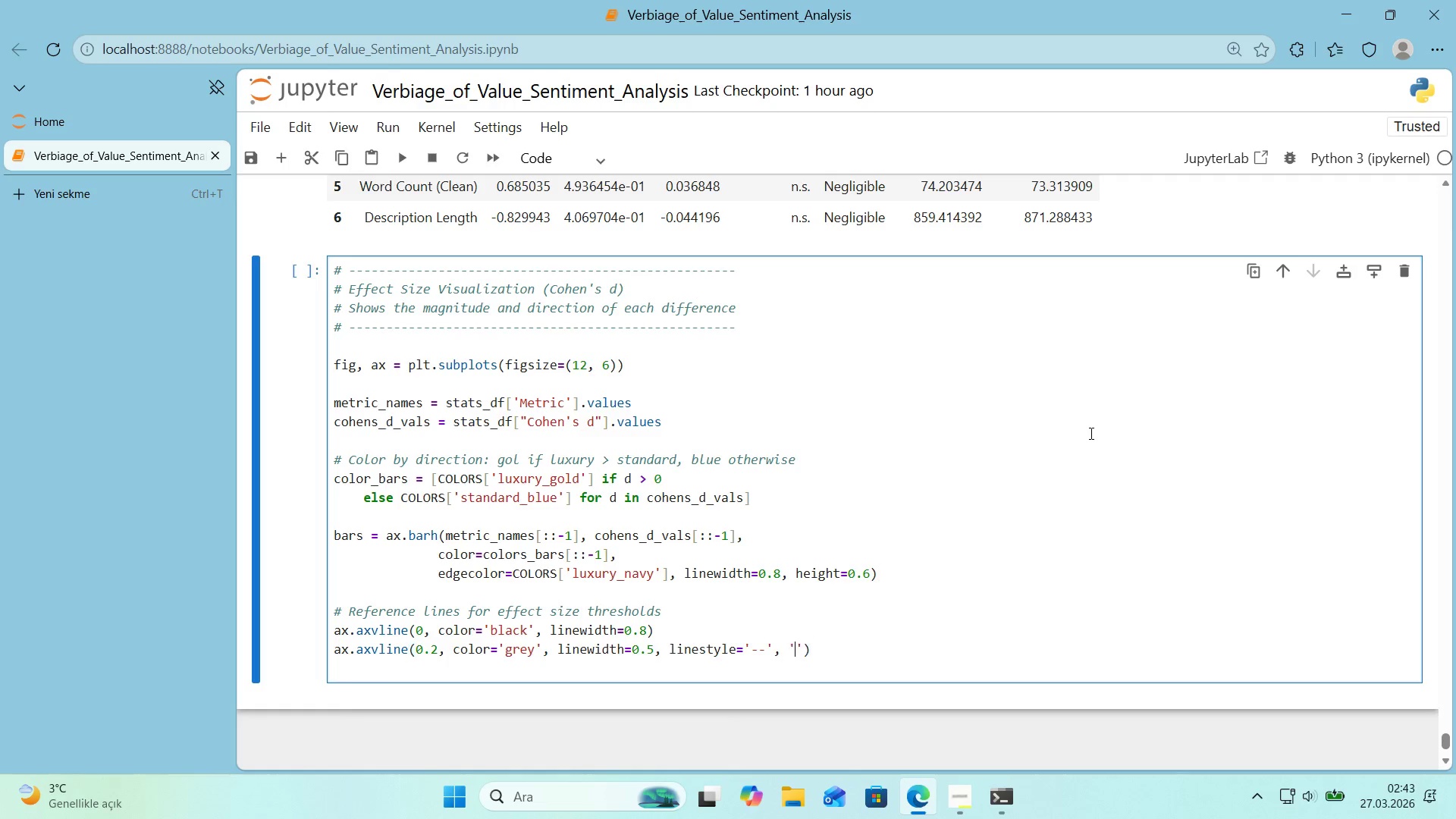 
key(ArrowLeft)
 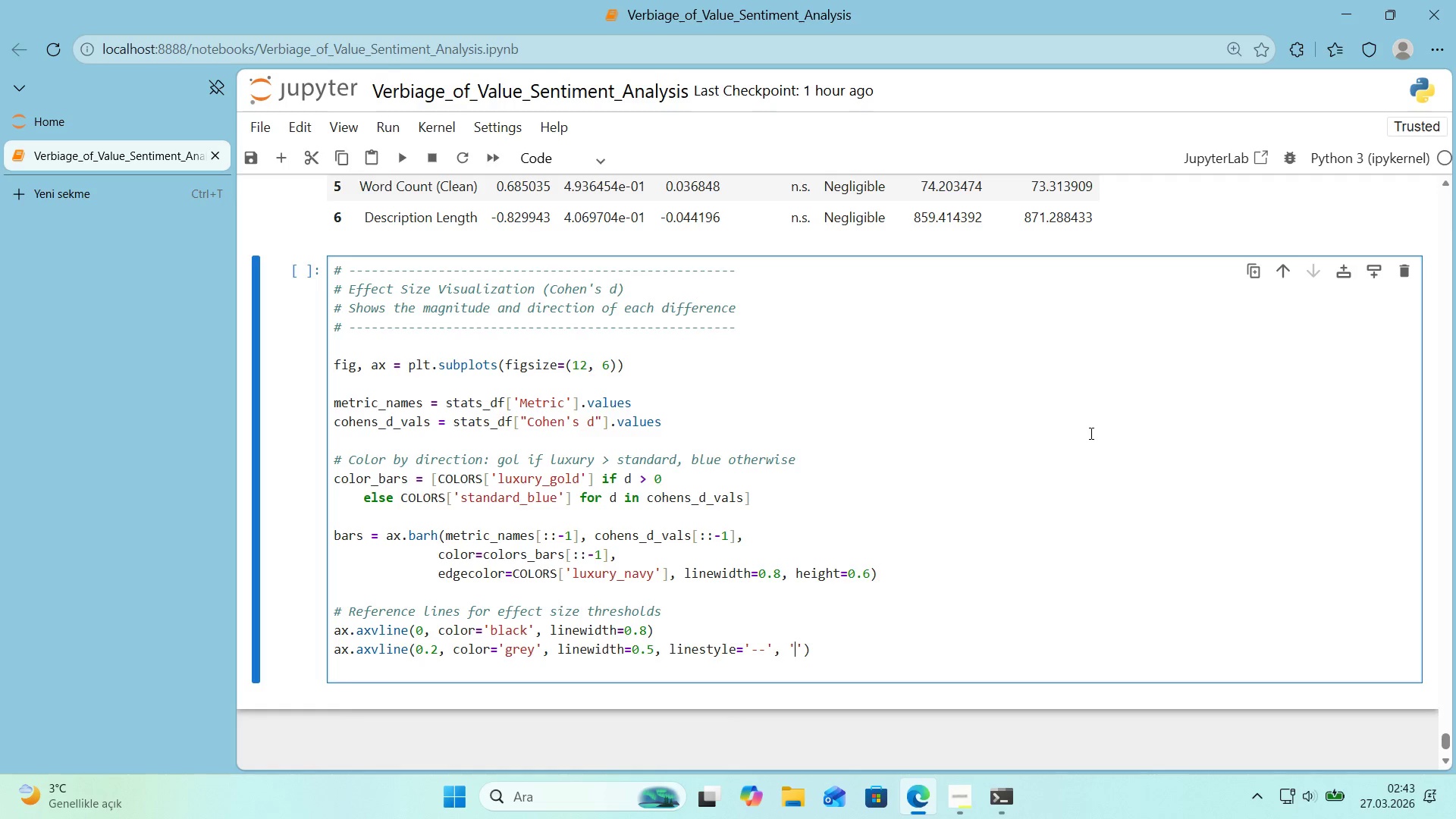 
key(ArrowRight)
 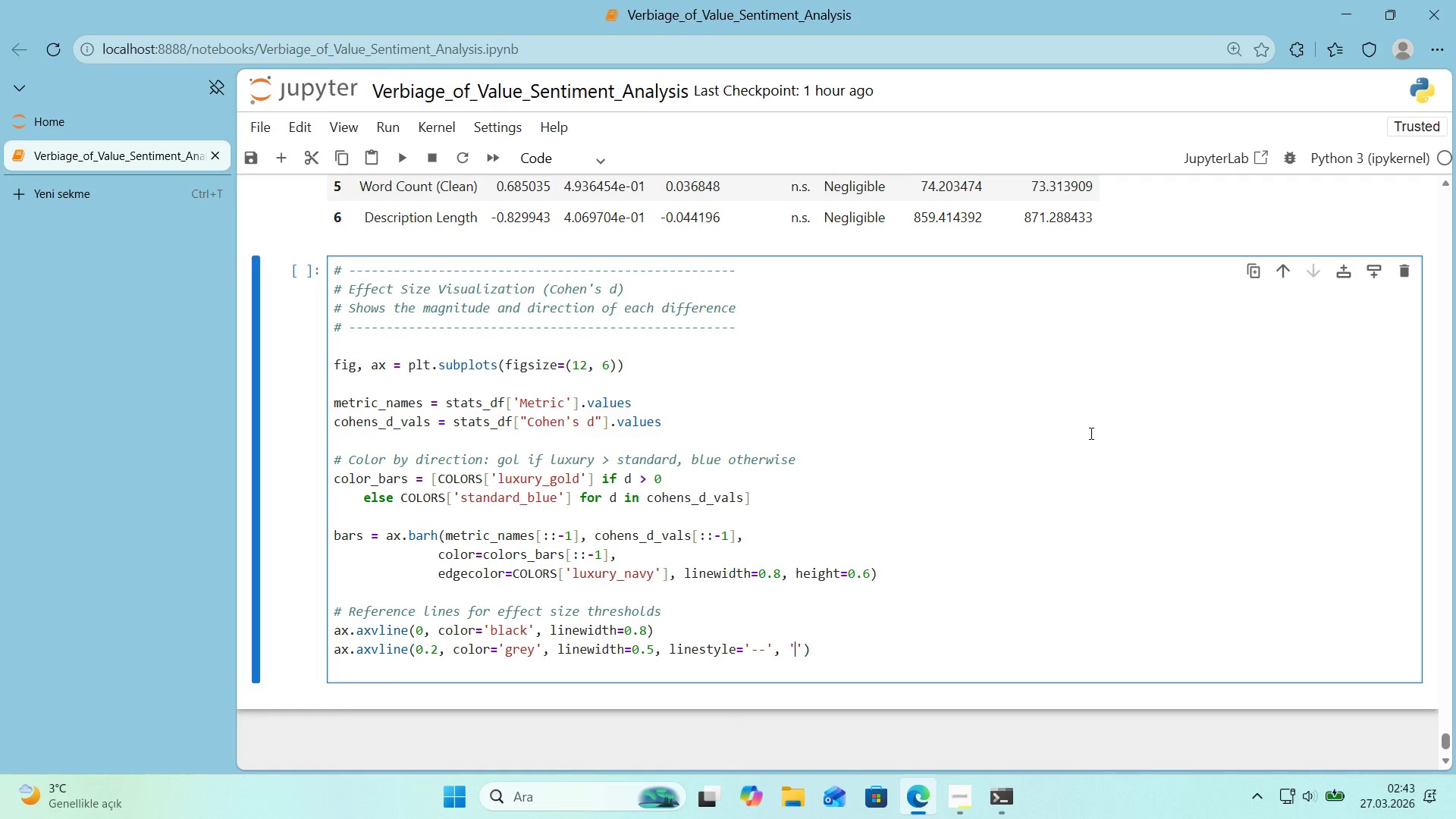 
key(ArrowLeft)
 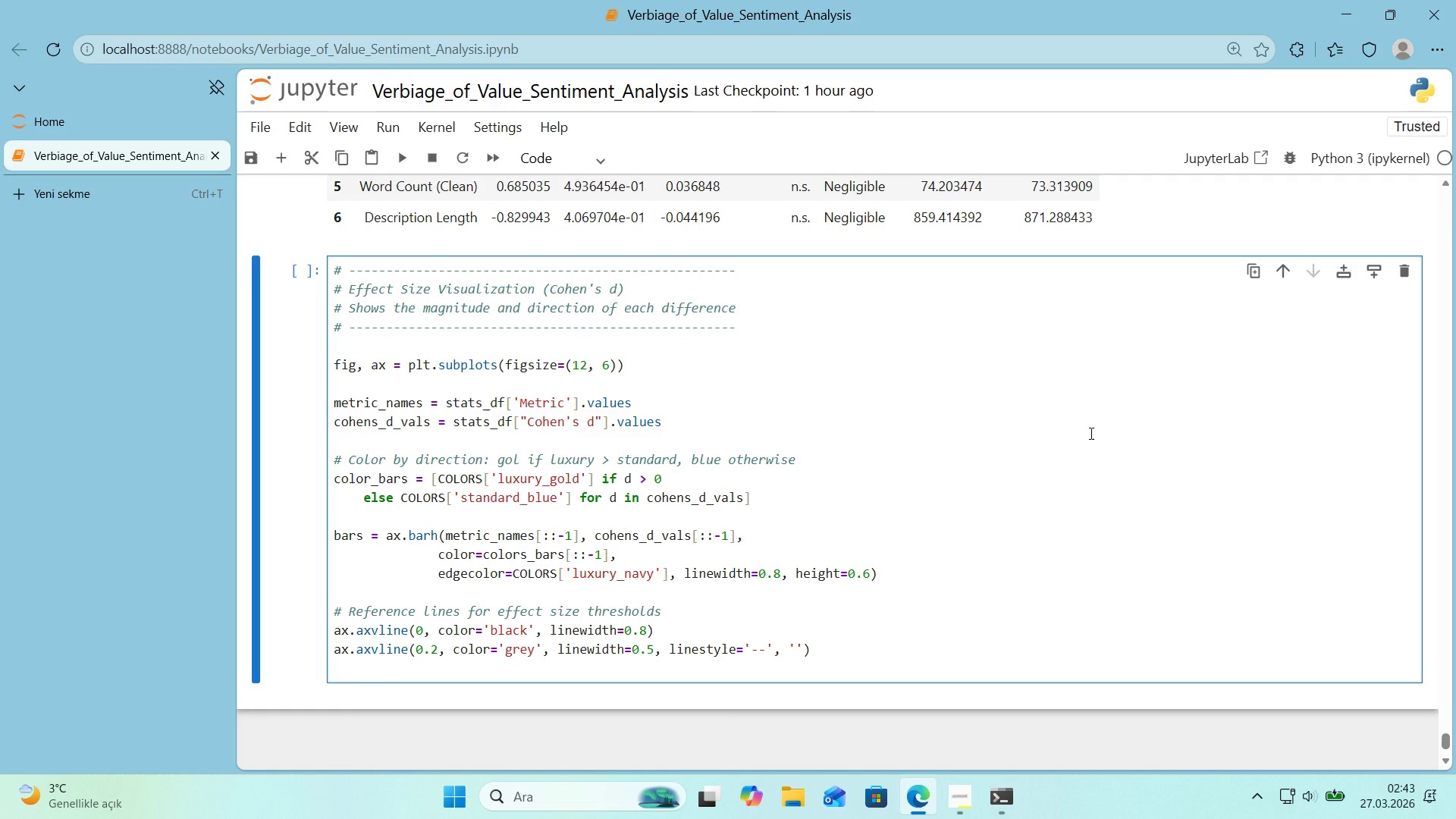 
key(ArrowRight)
 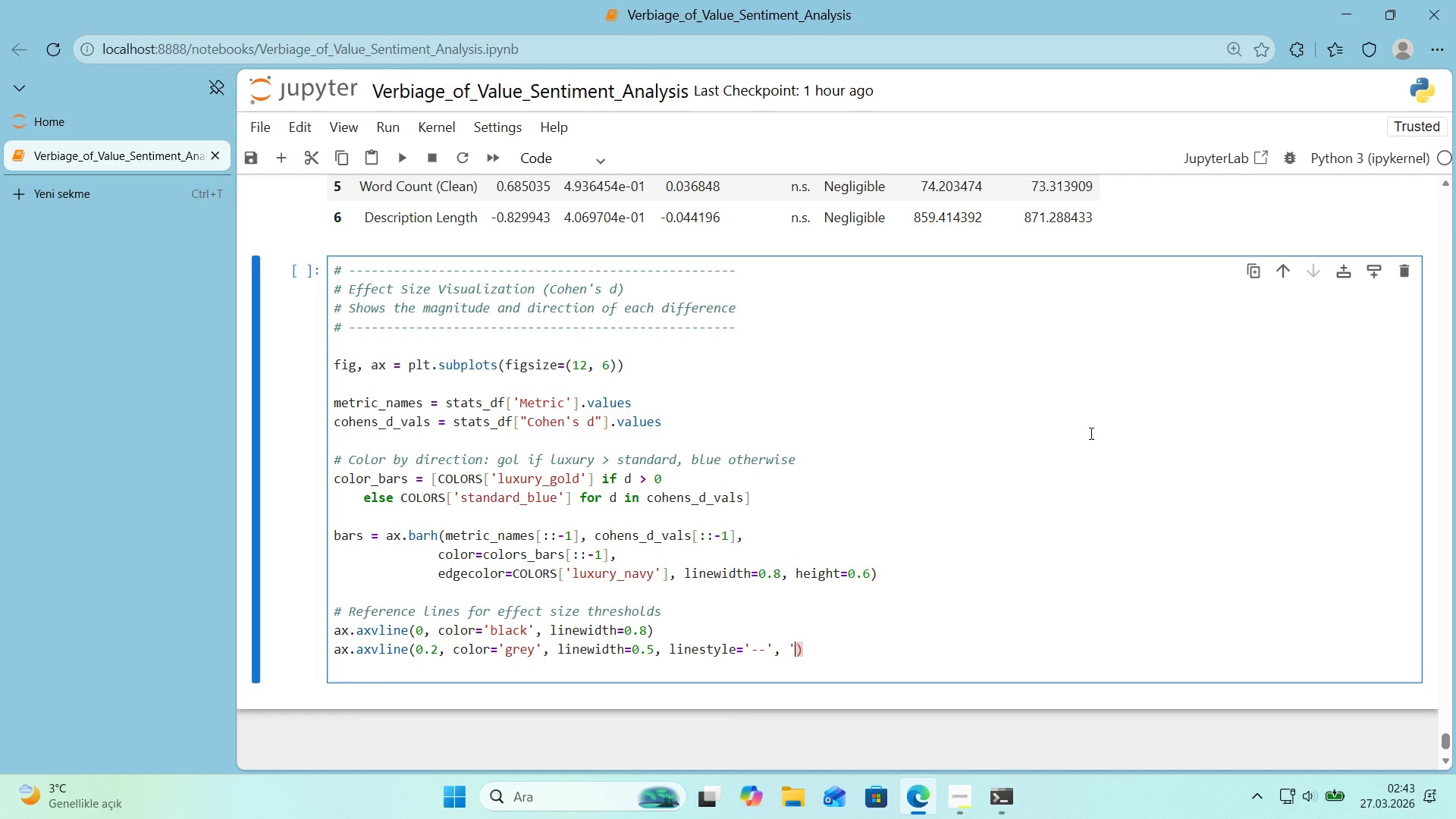 
key(Backspace)
key(Backspace)
type(alpha)0.5)
 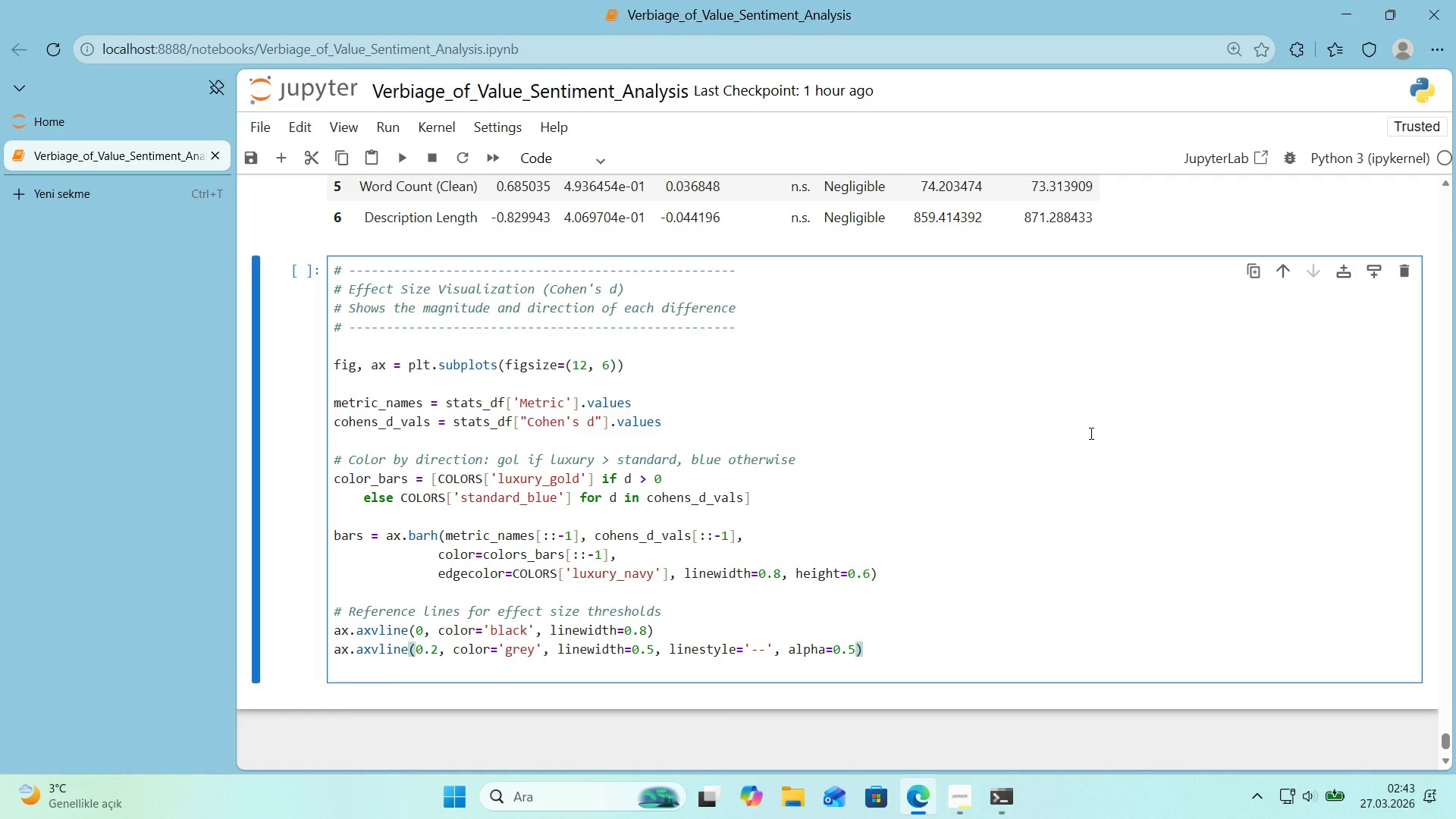 
key(ArrowRight)
 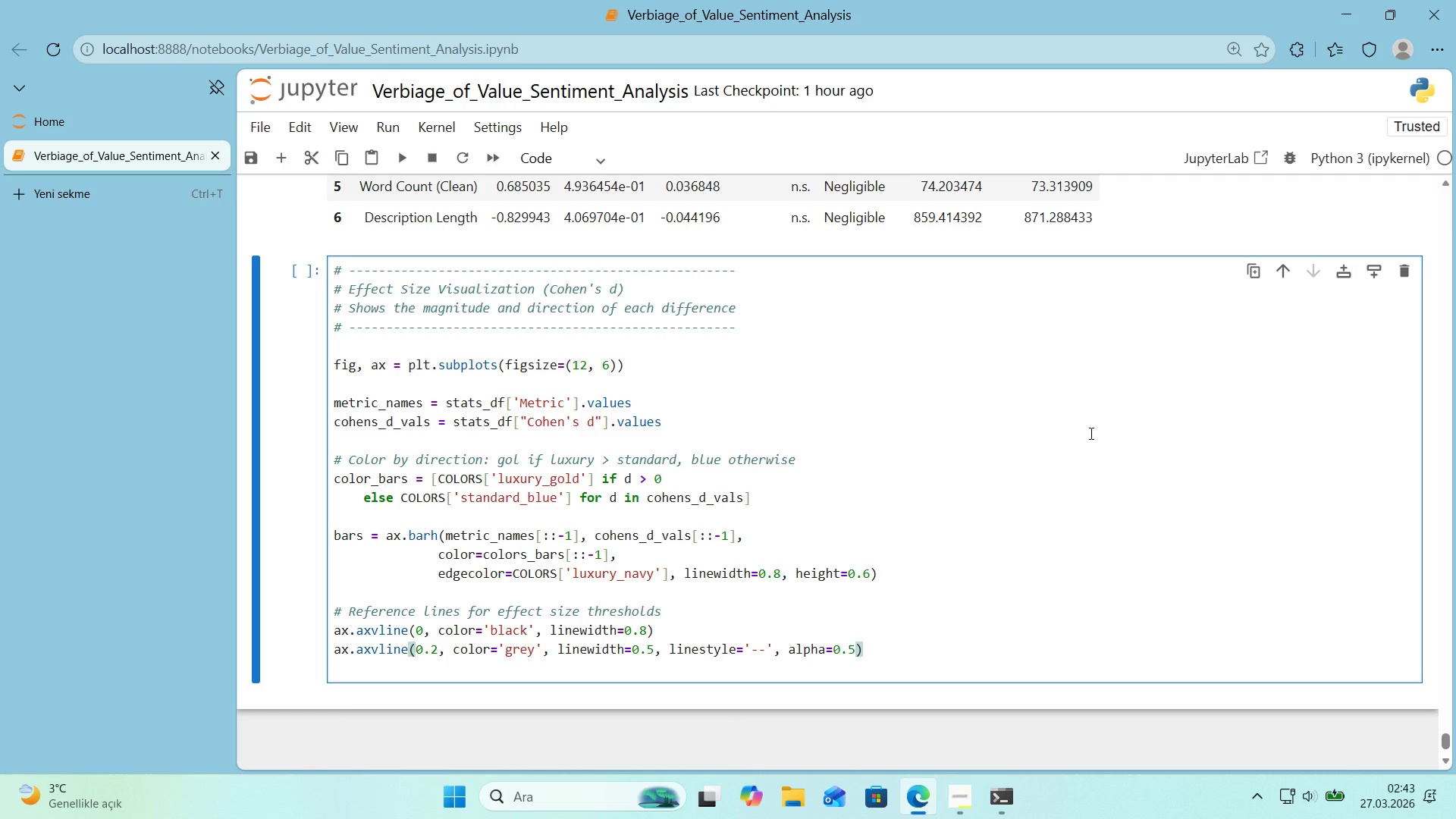 
key(Enter)
 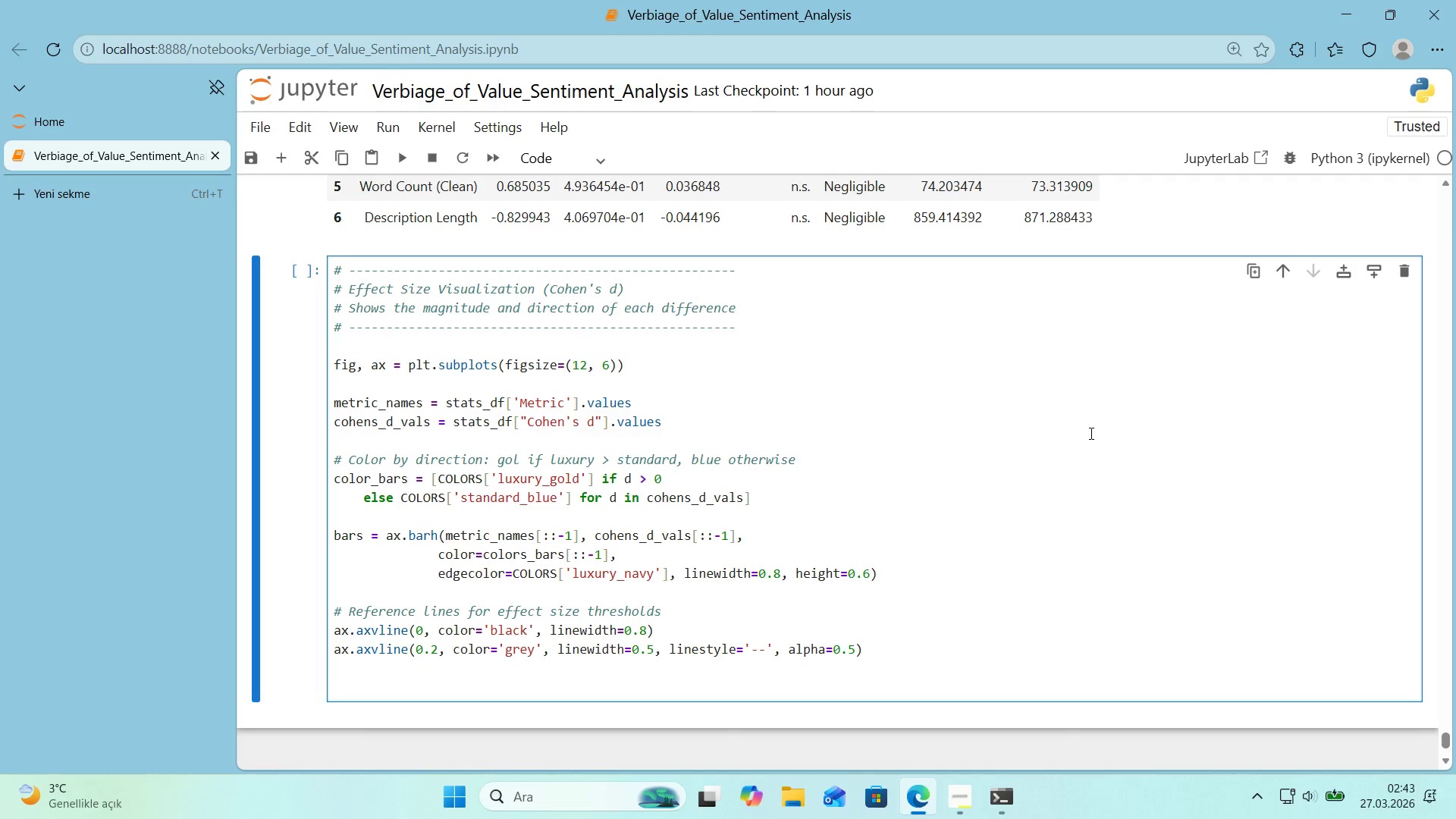 
wait(5.58)
 